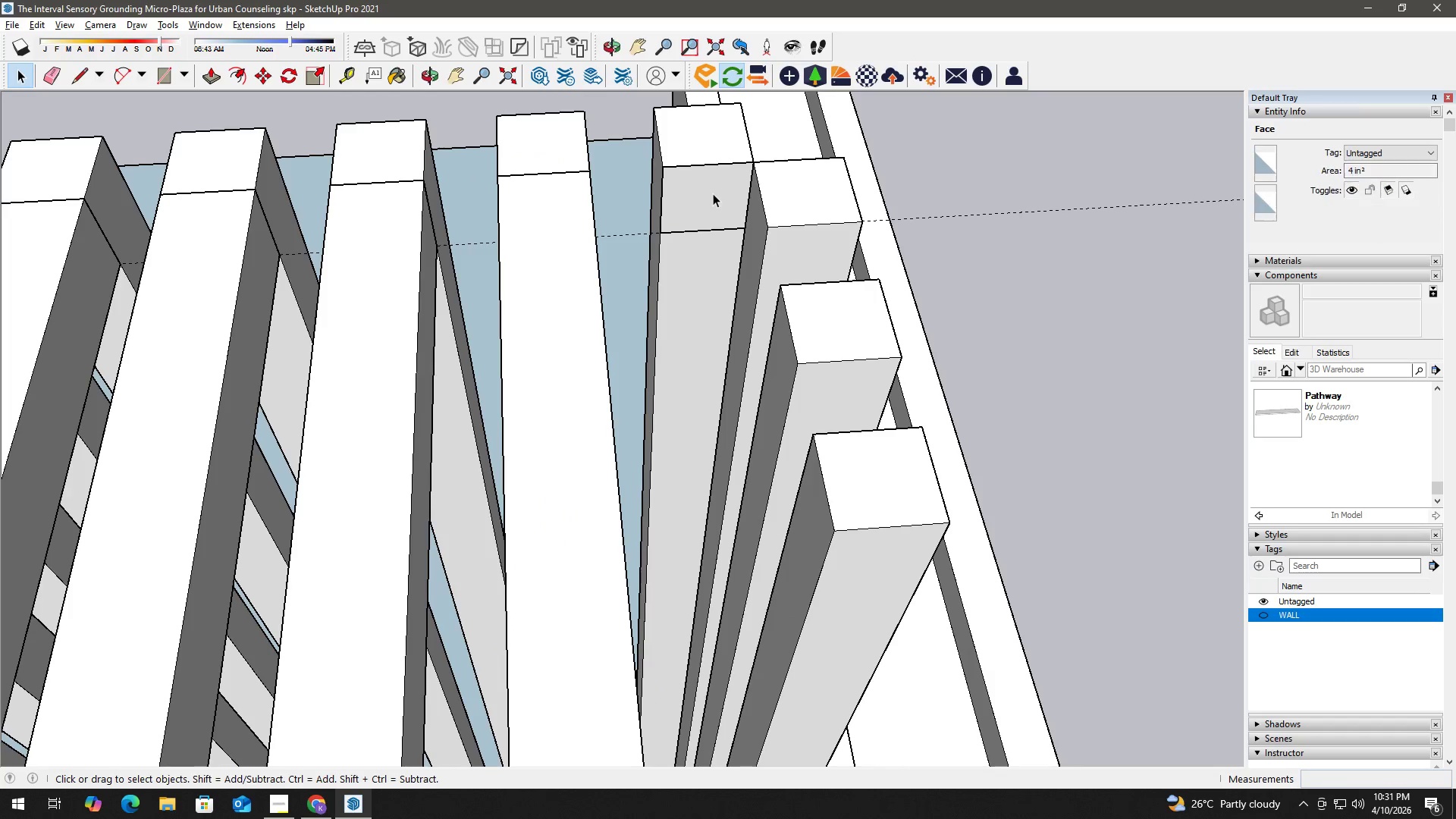 
key(P)
 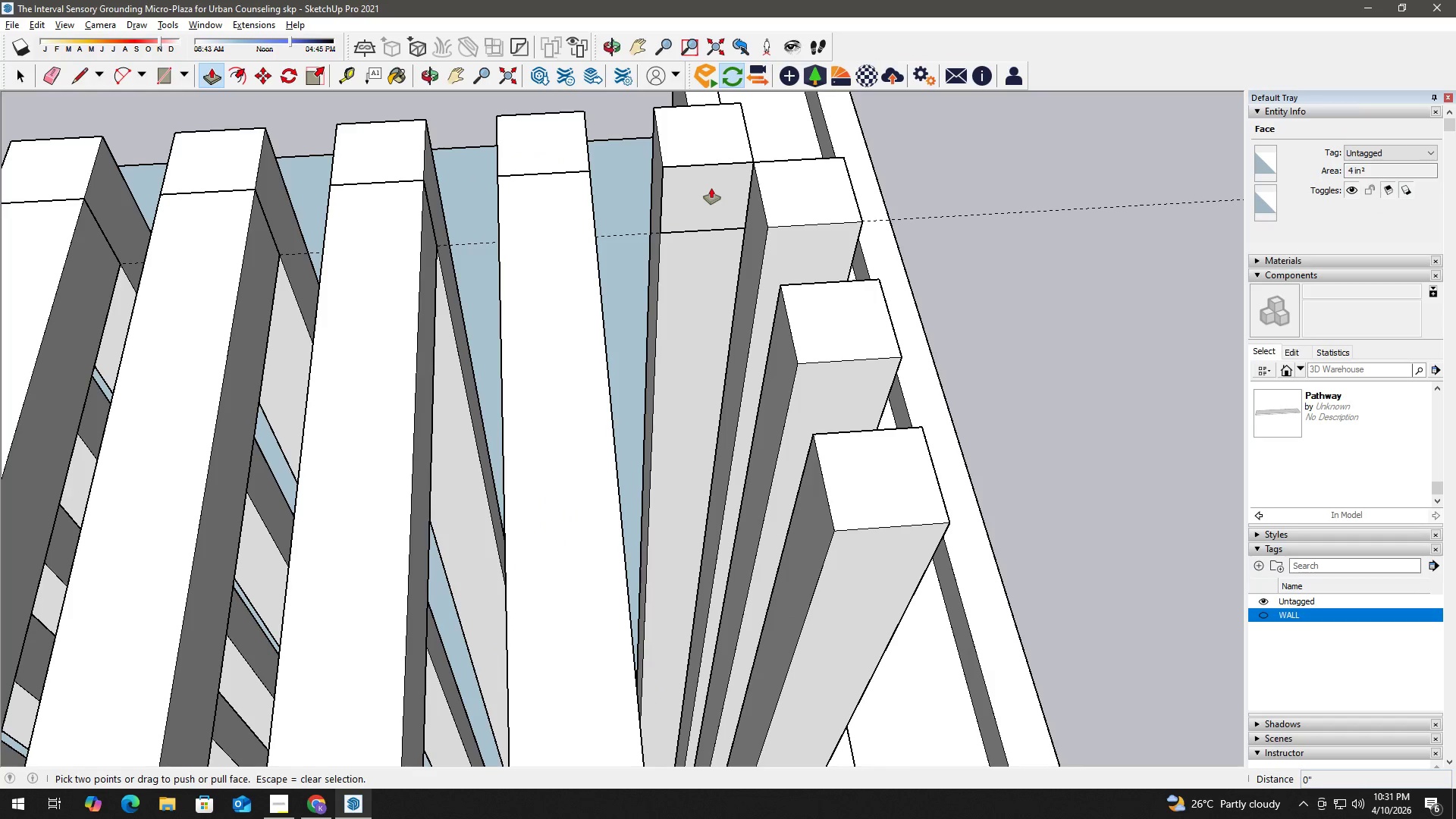 
left_click([711, 188])
 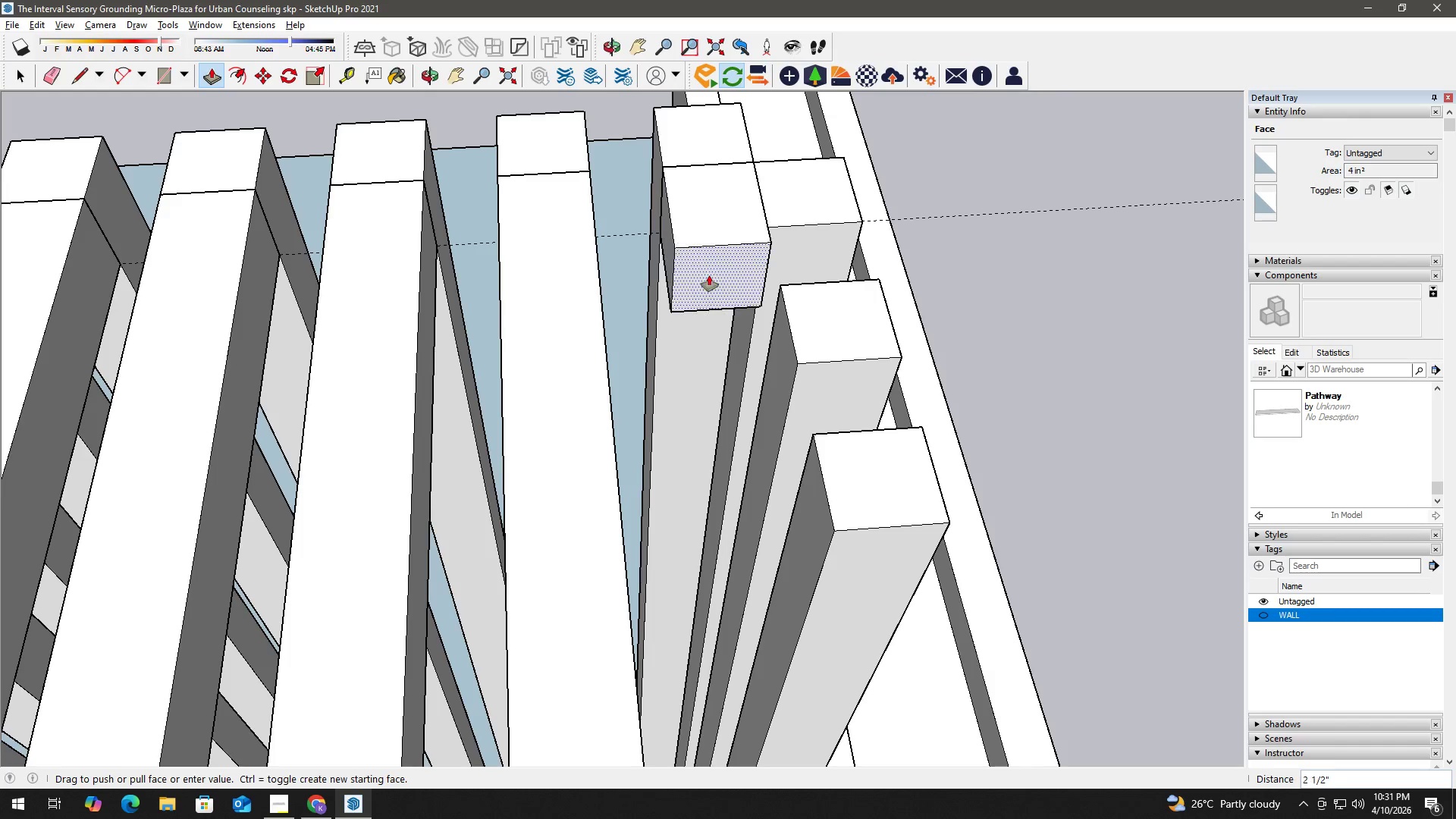 
hold_key(key=ShiftLeft, duration=0.78)
 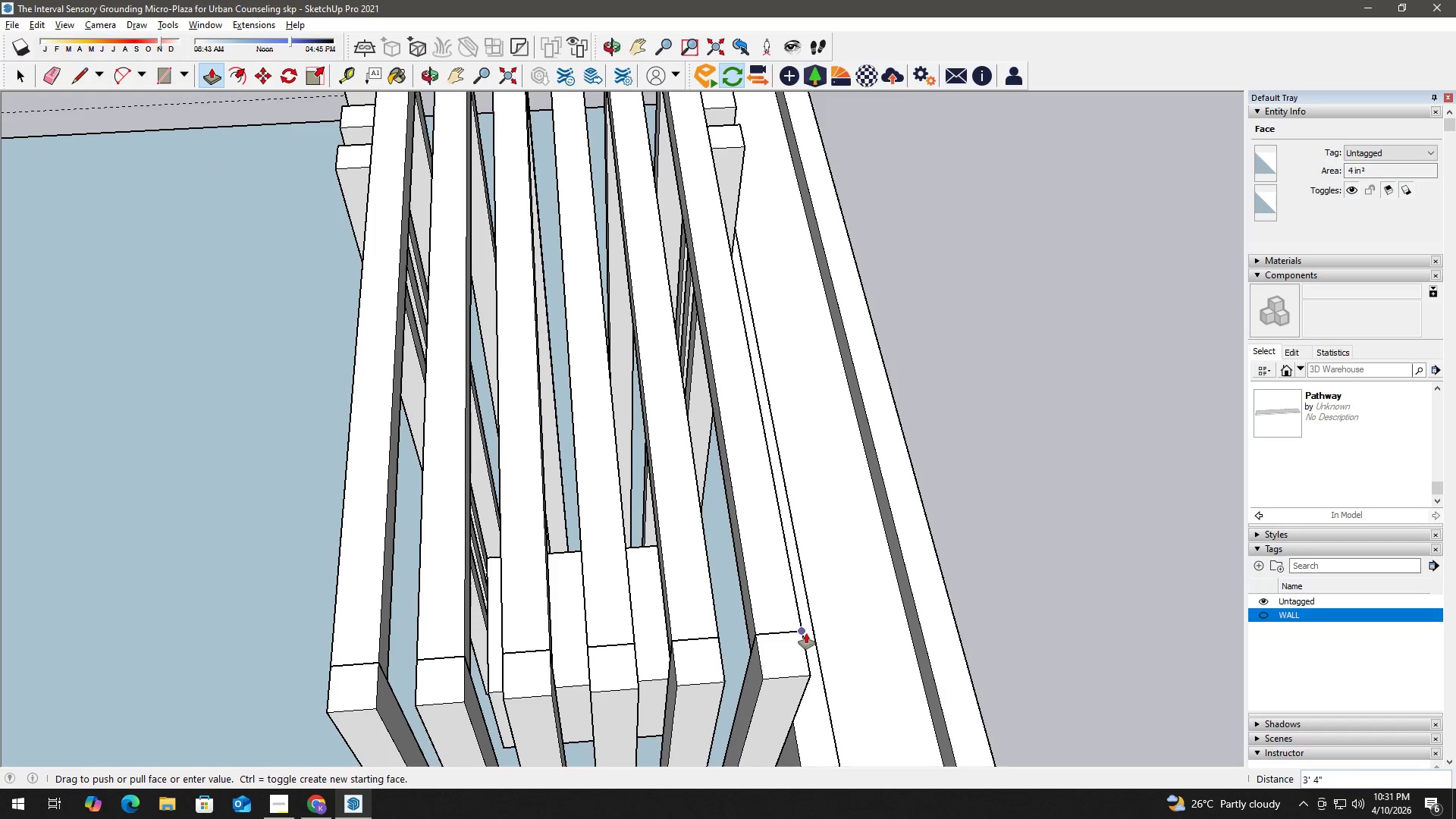 
scroll: coordinate [740, 535], scroll_direction: down, amount: 14.0
 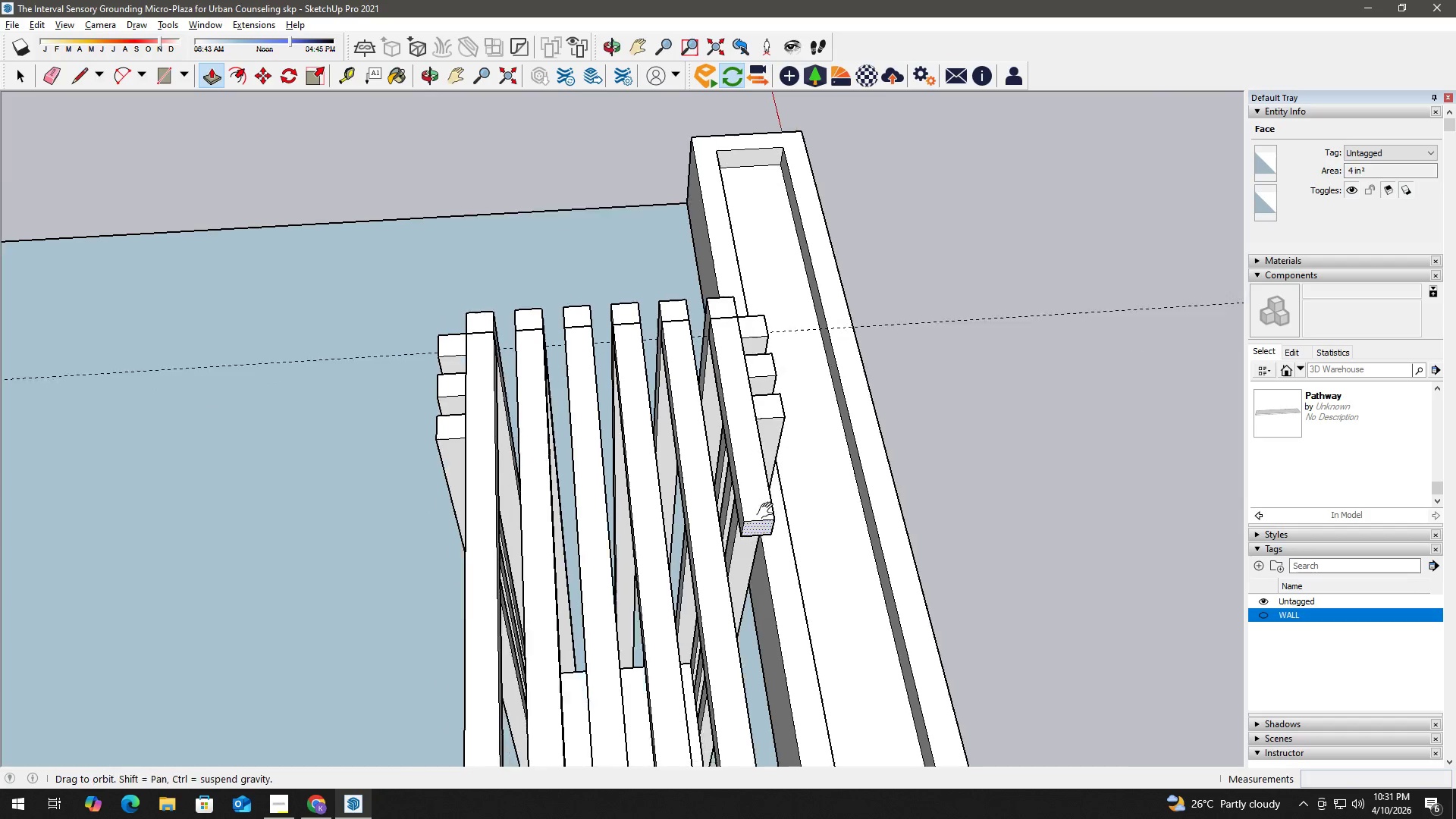 
scroll: coordinate [794, 592], scroll_direction: up, amount: 2.0
 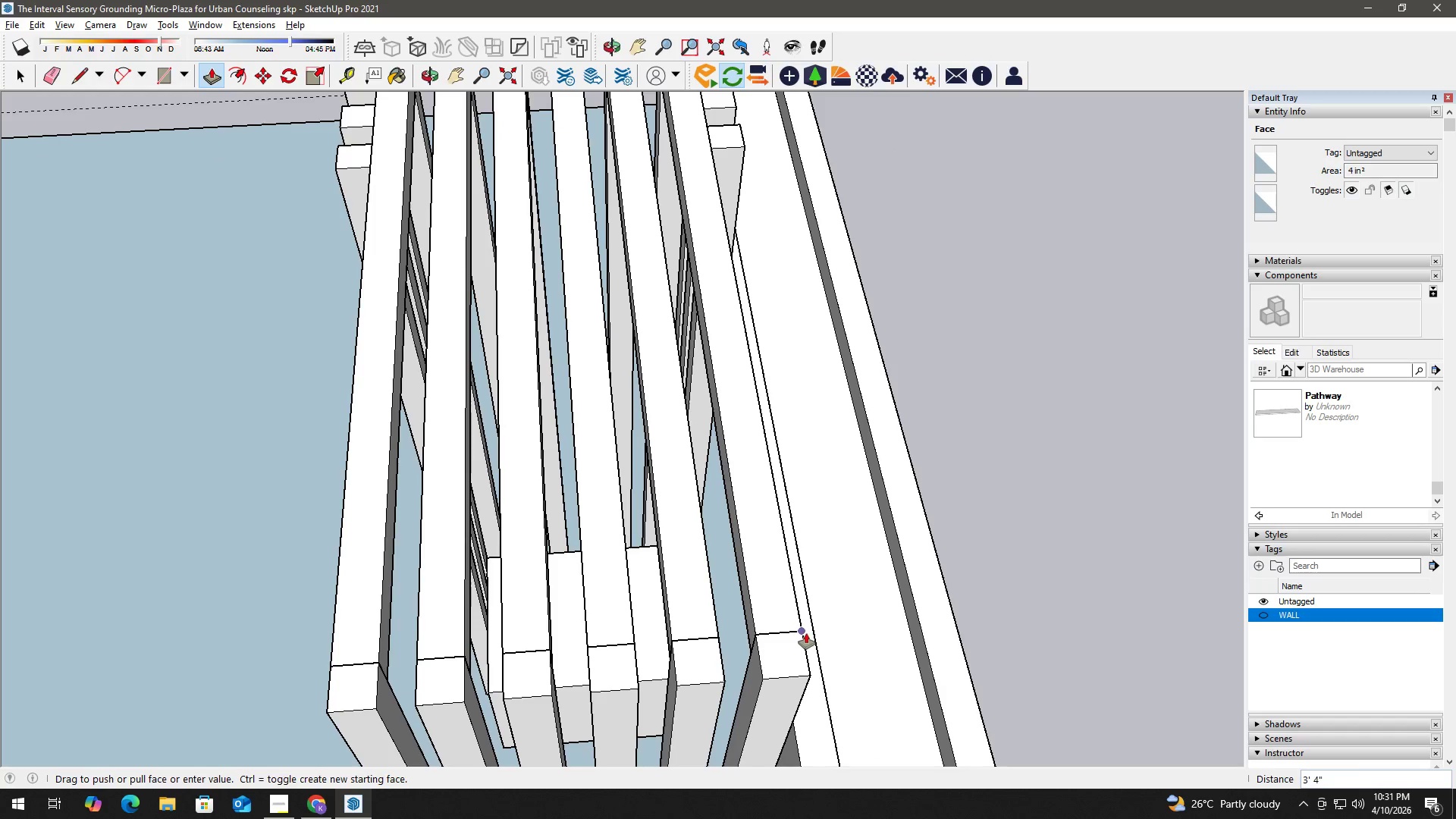 
left_click([806, 633])
 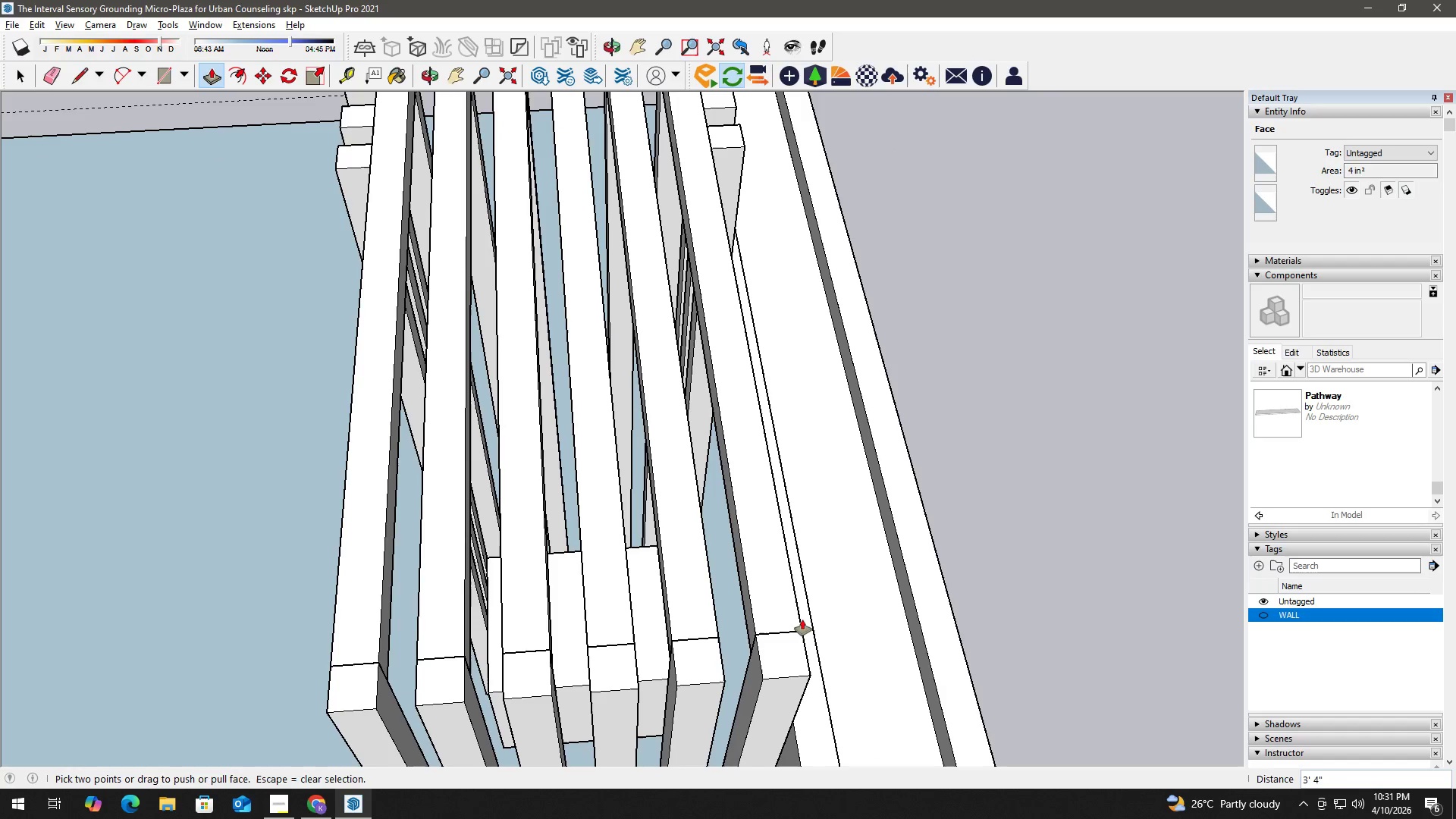 
key(Space)
 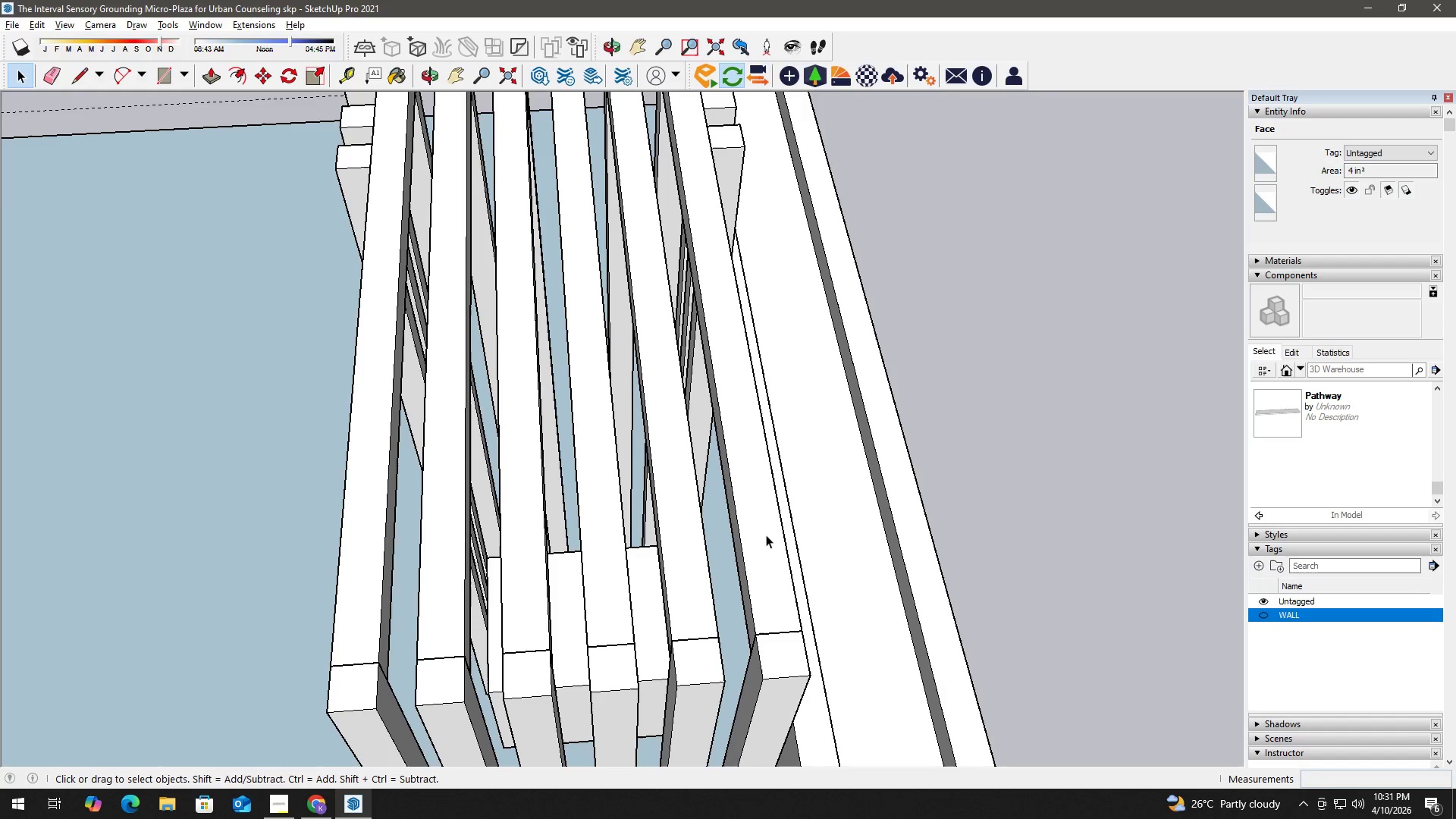 
double_click([766, 528])
 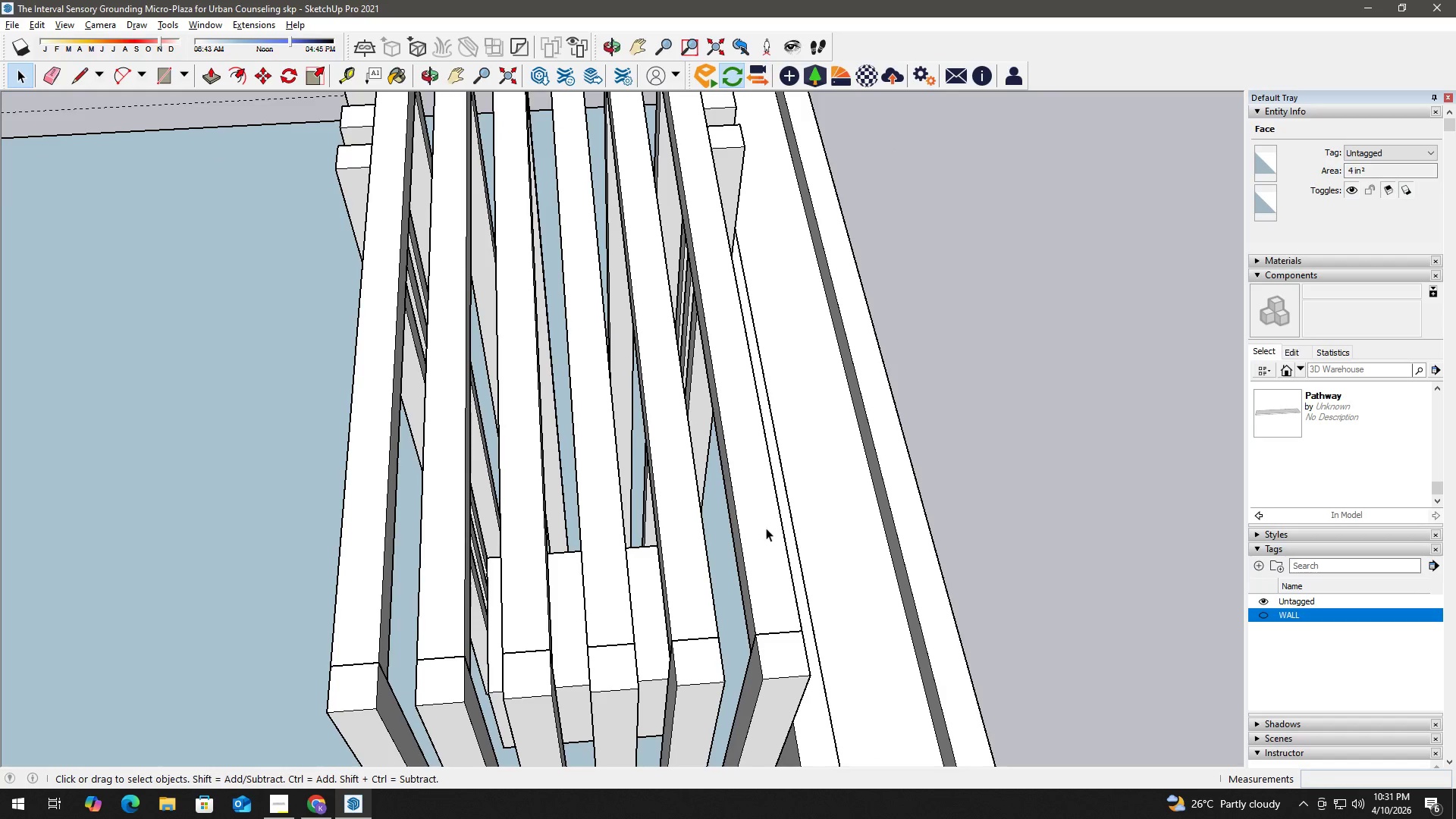 
triple_click([766, 528])
 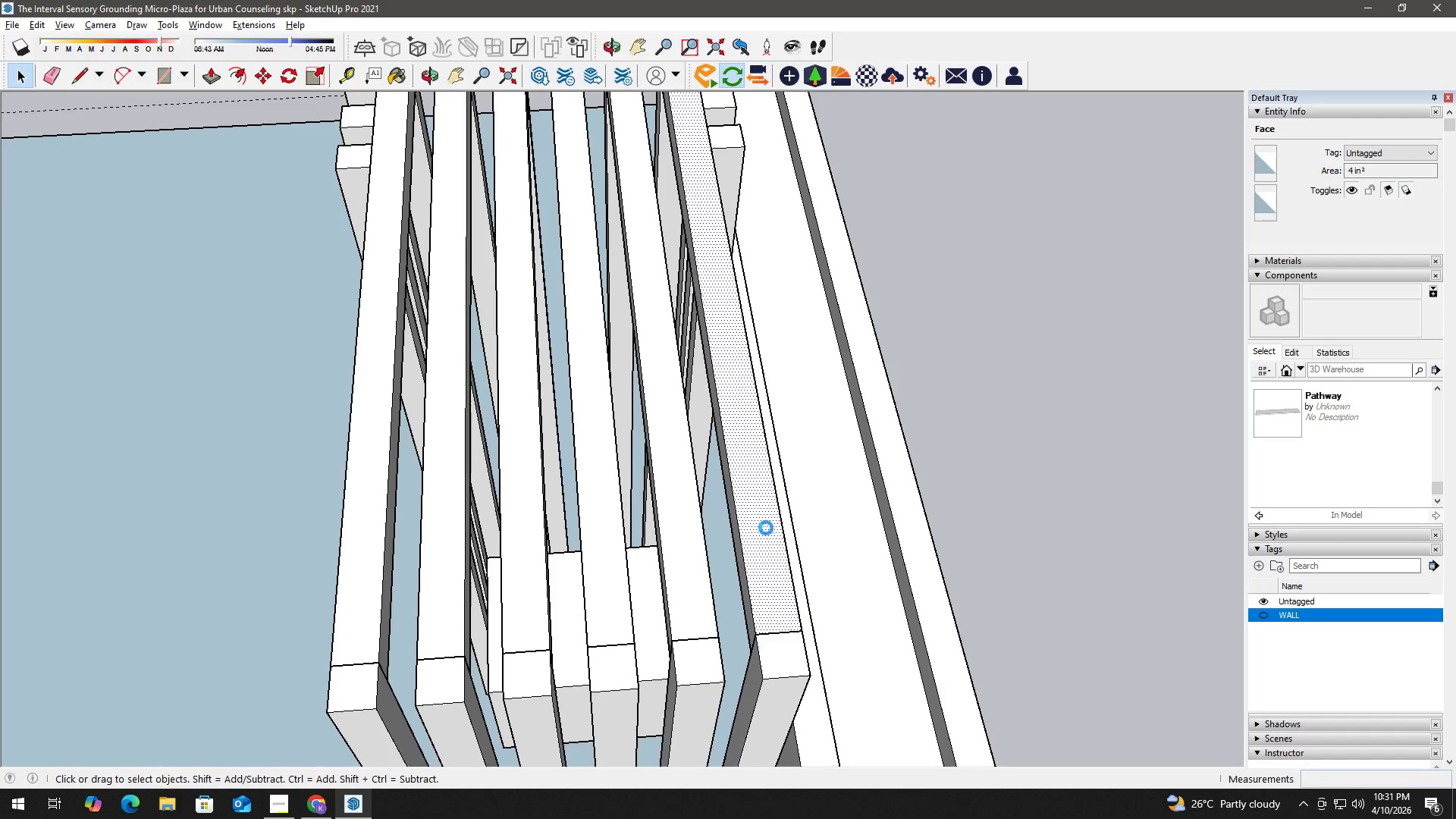 
triple_click([766, 528])
 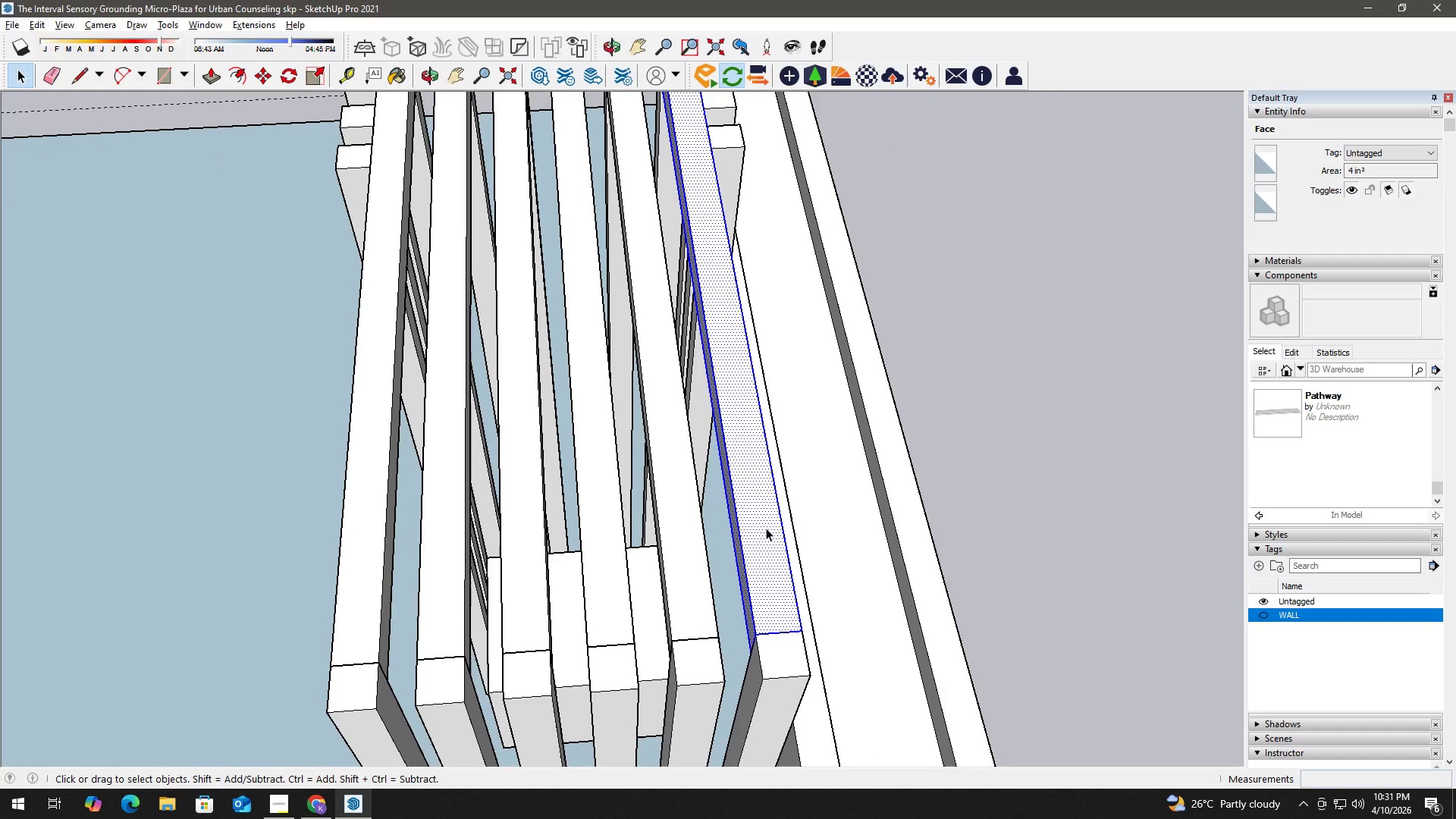 
triple_click([766, 528])
 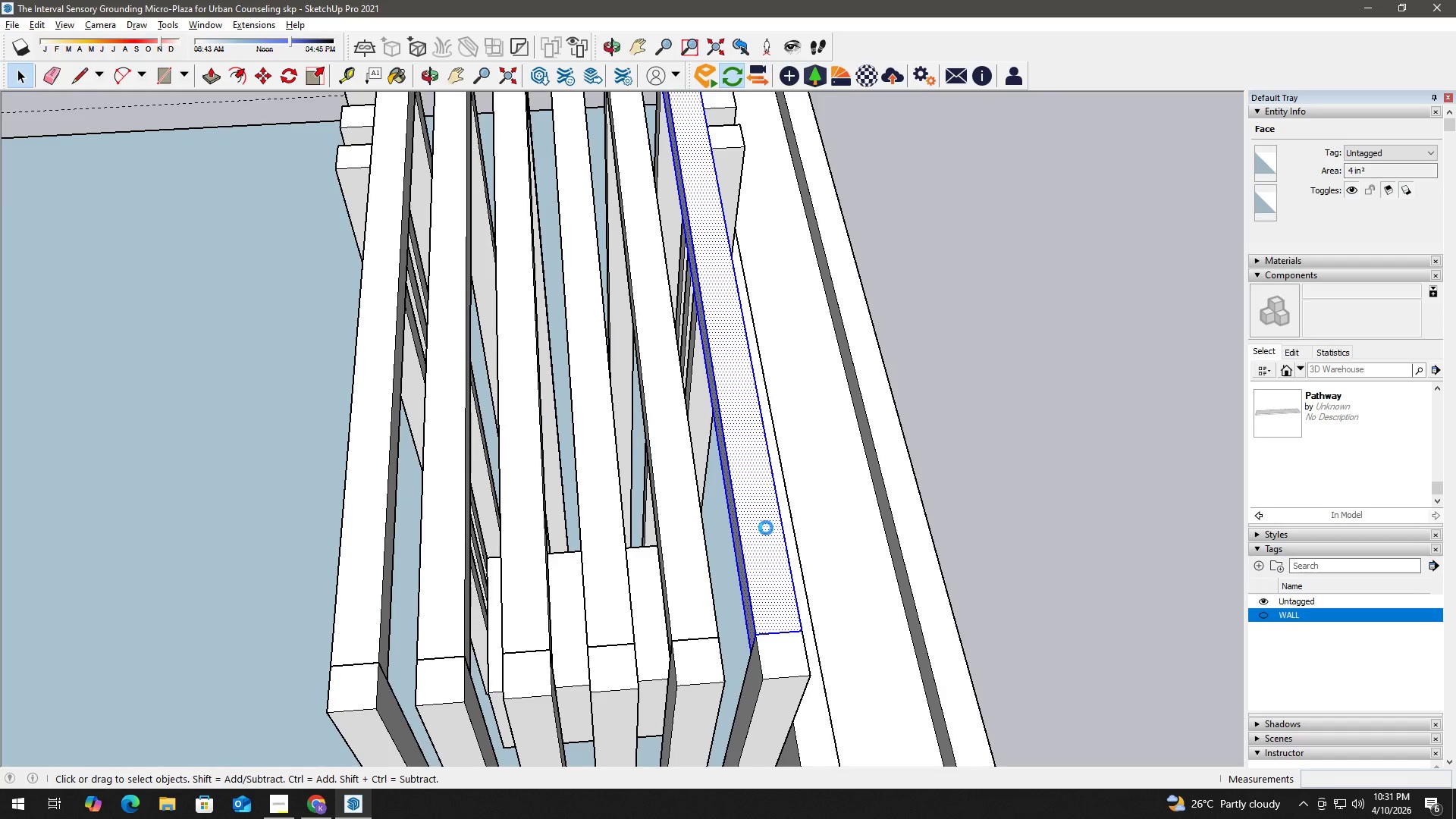 
right_click([766, 528])
 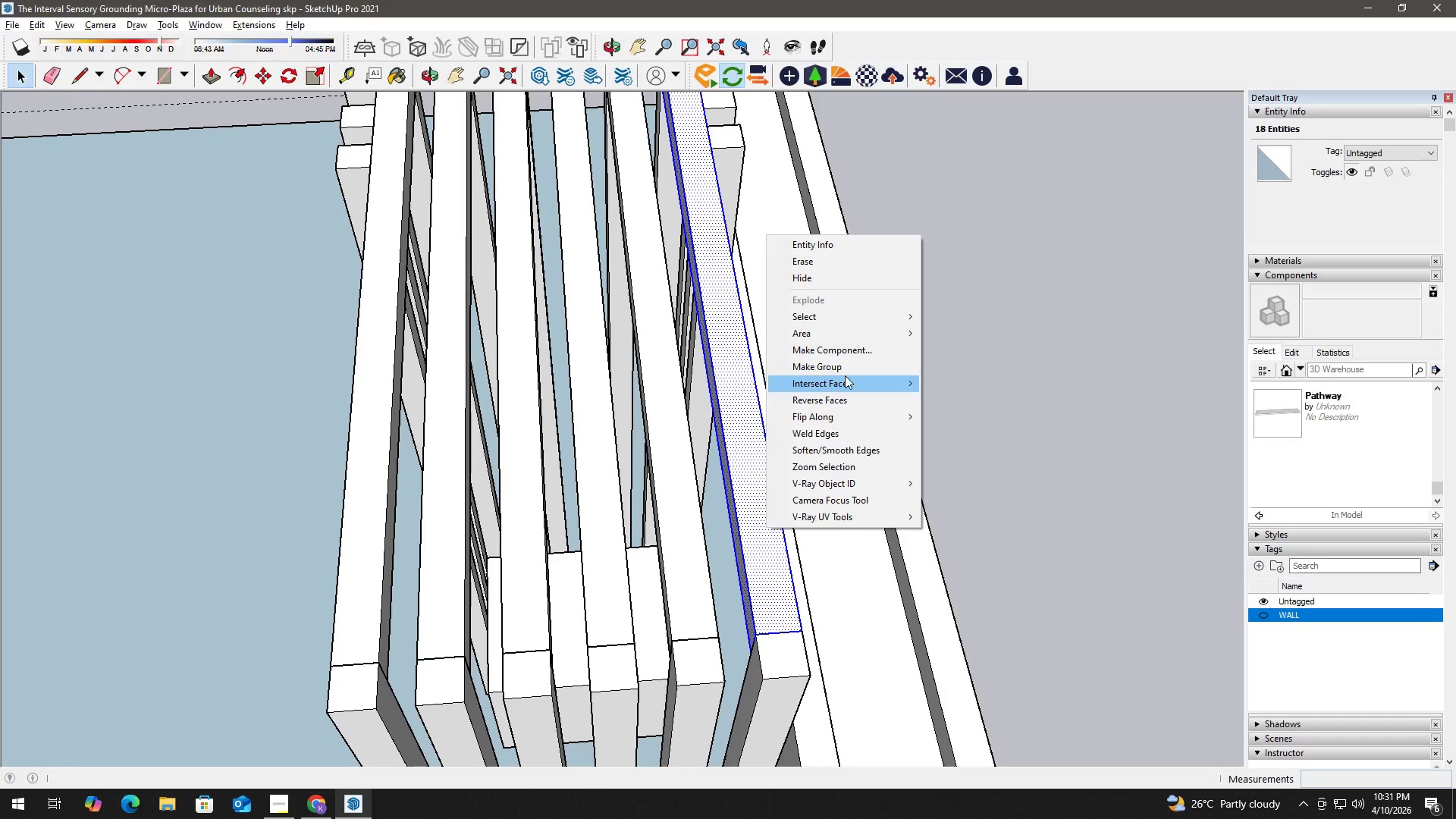 
left_click([845, 367])
 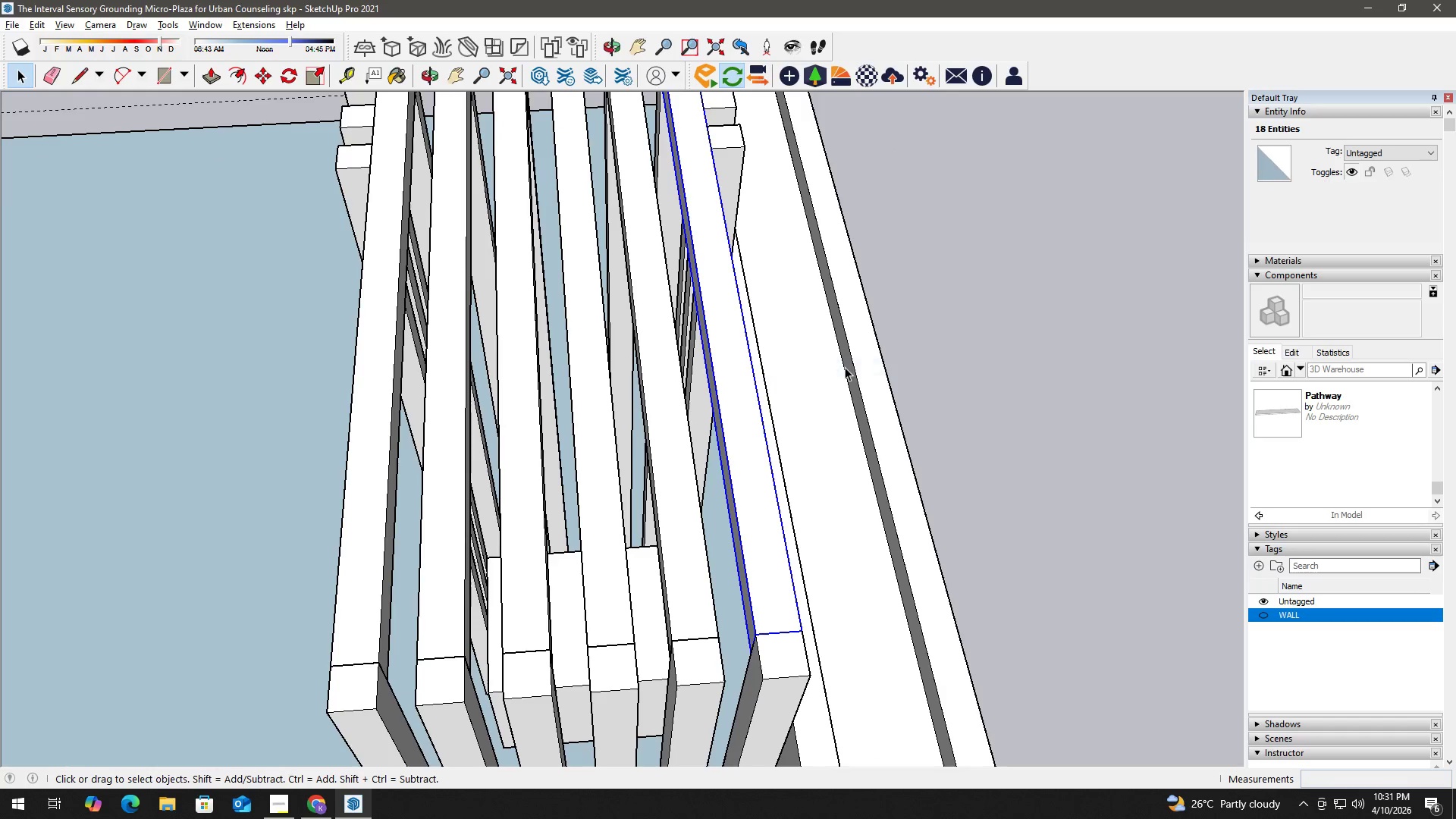 
key(Space)
 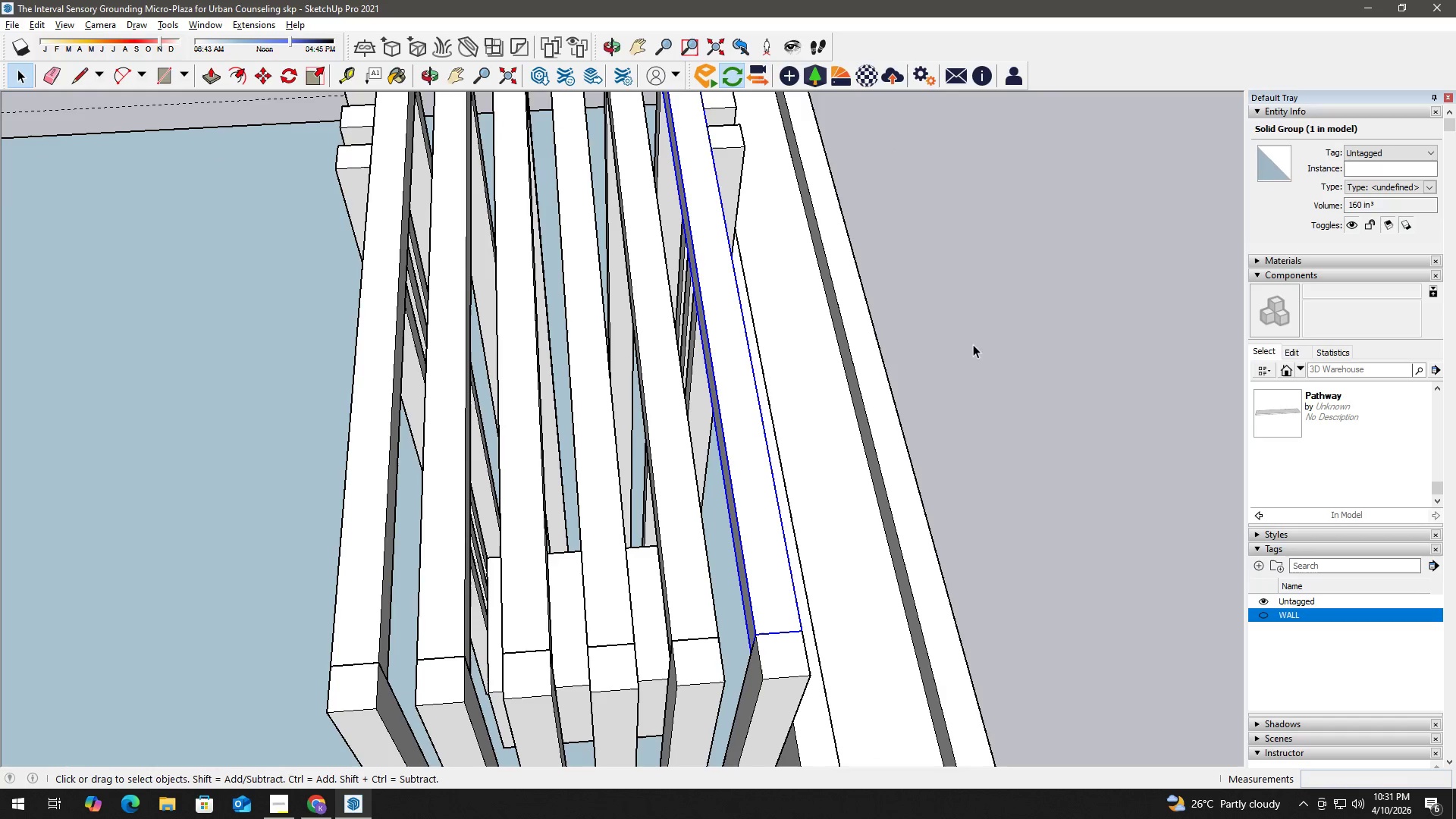 
left_click([974, 344])
 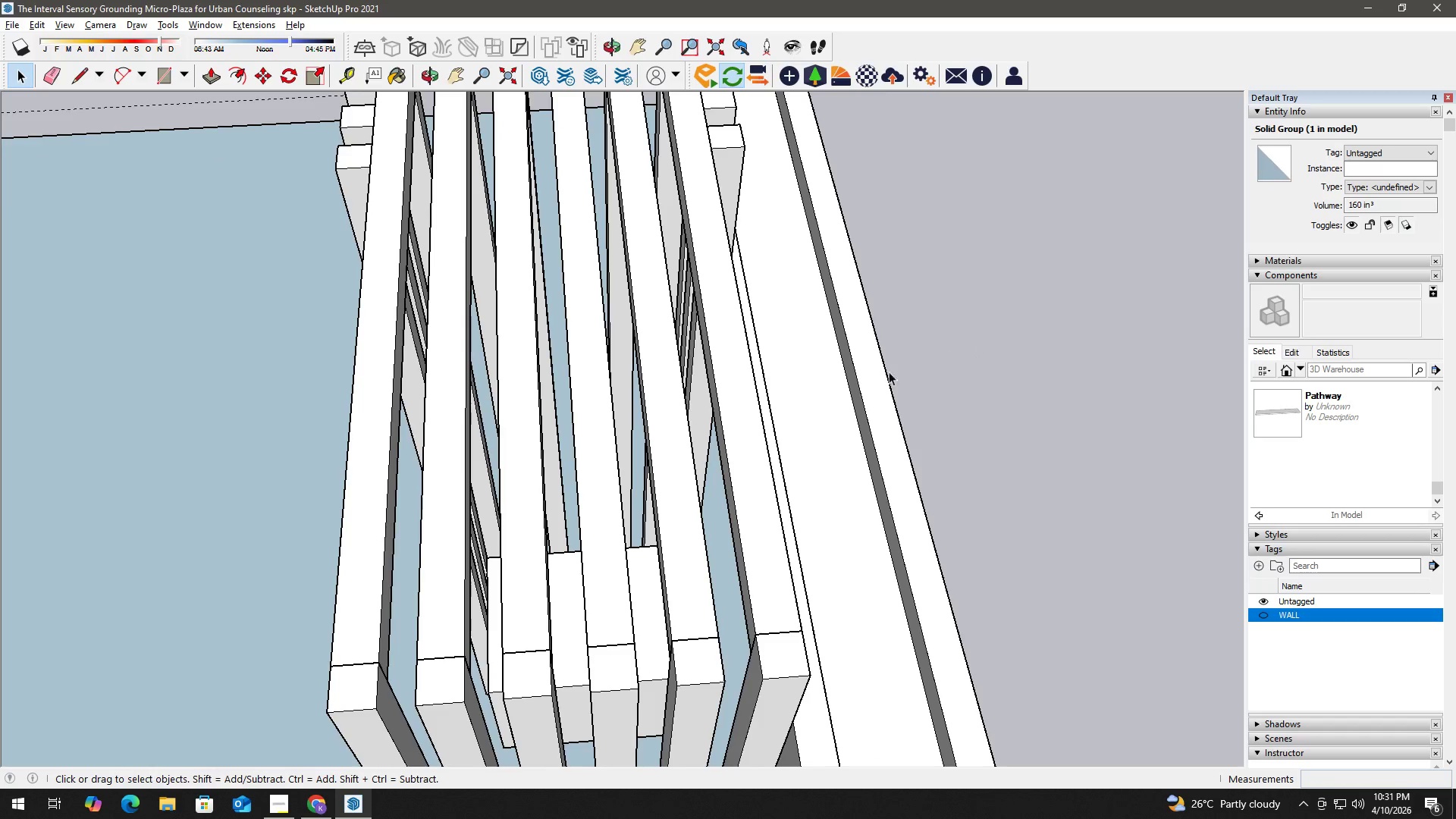 
scroll: coordinate [779, 397], scroll_direction: down, amount: 2.0
 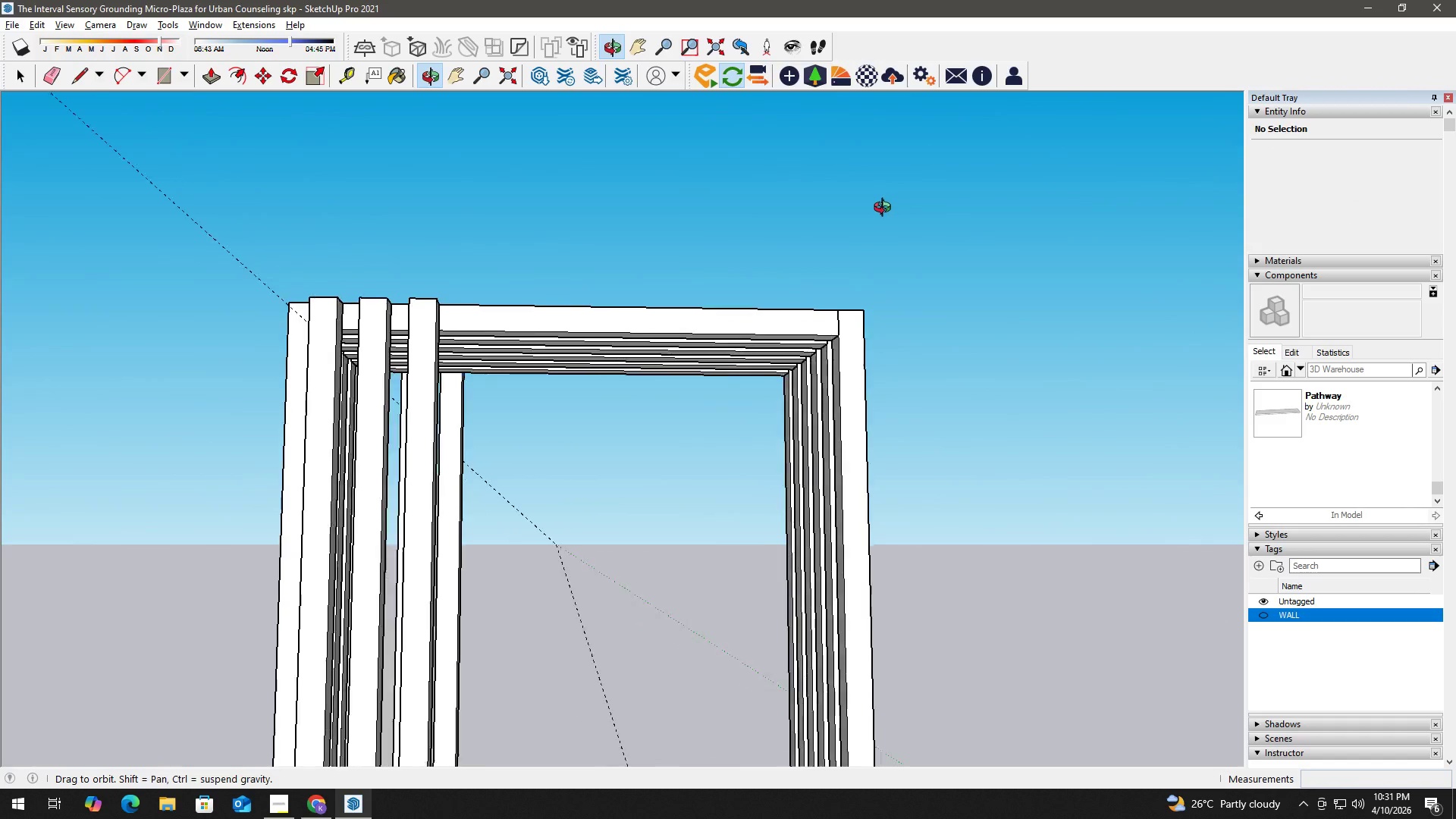 
key(E)
 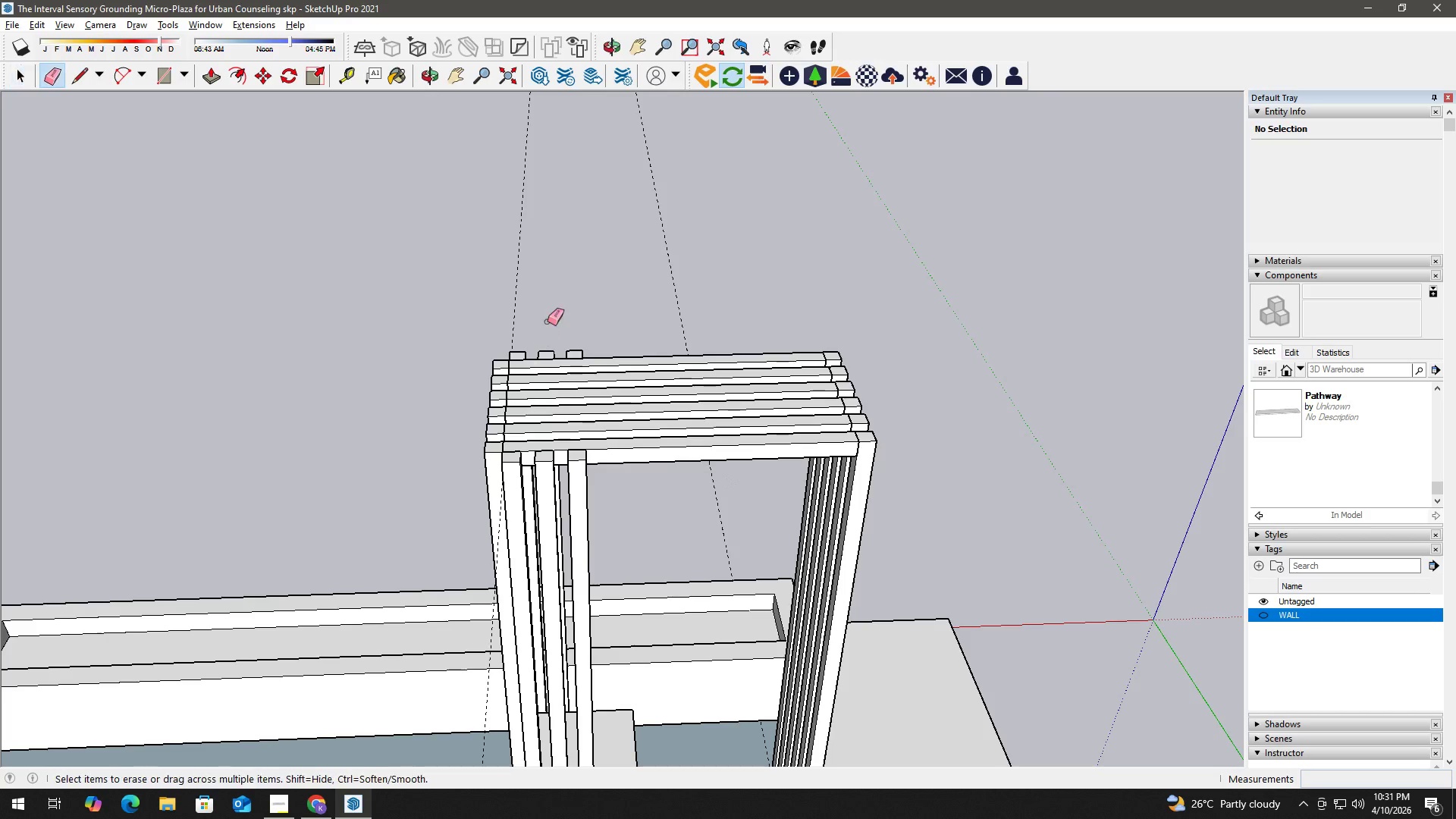 
scroll: coordinate [875, 510], scroll_direction: down, amount: 4.0
 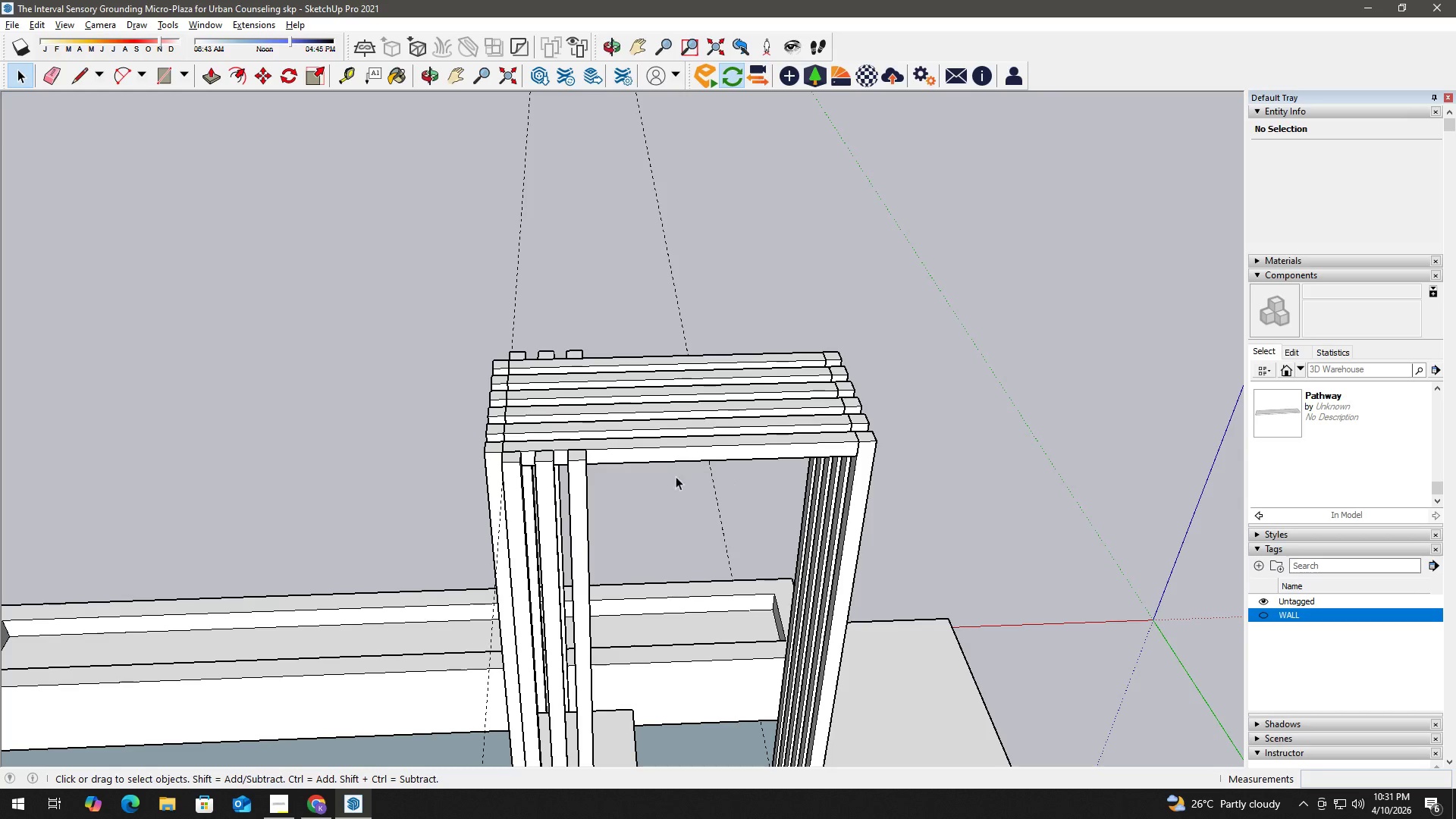 
left_click_drag(start_coordinate=[549, 320], to_coordinate=[689, 297])
 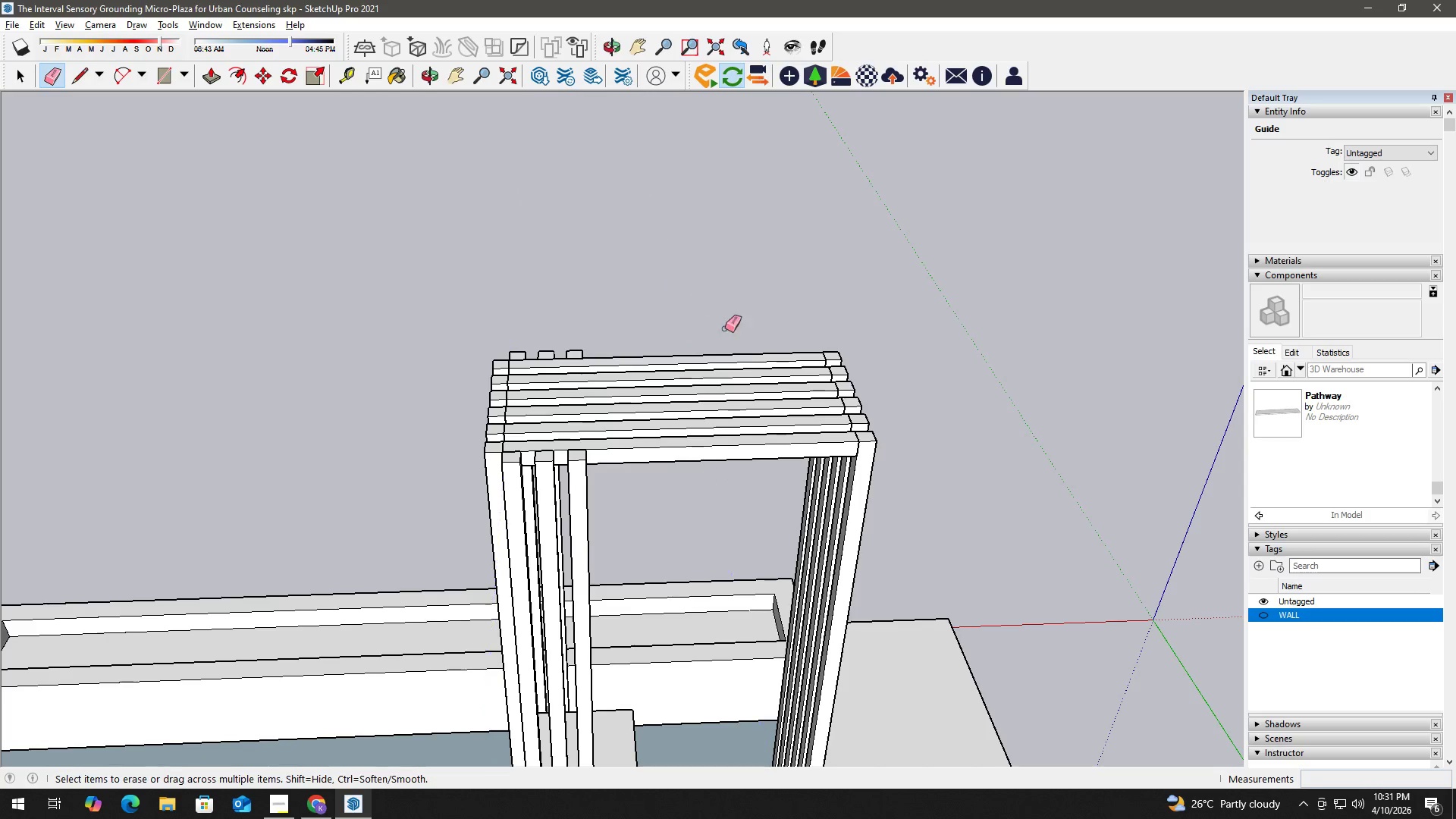 
key(Space)
 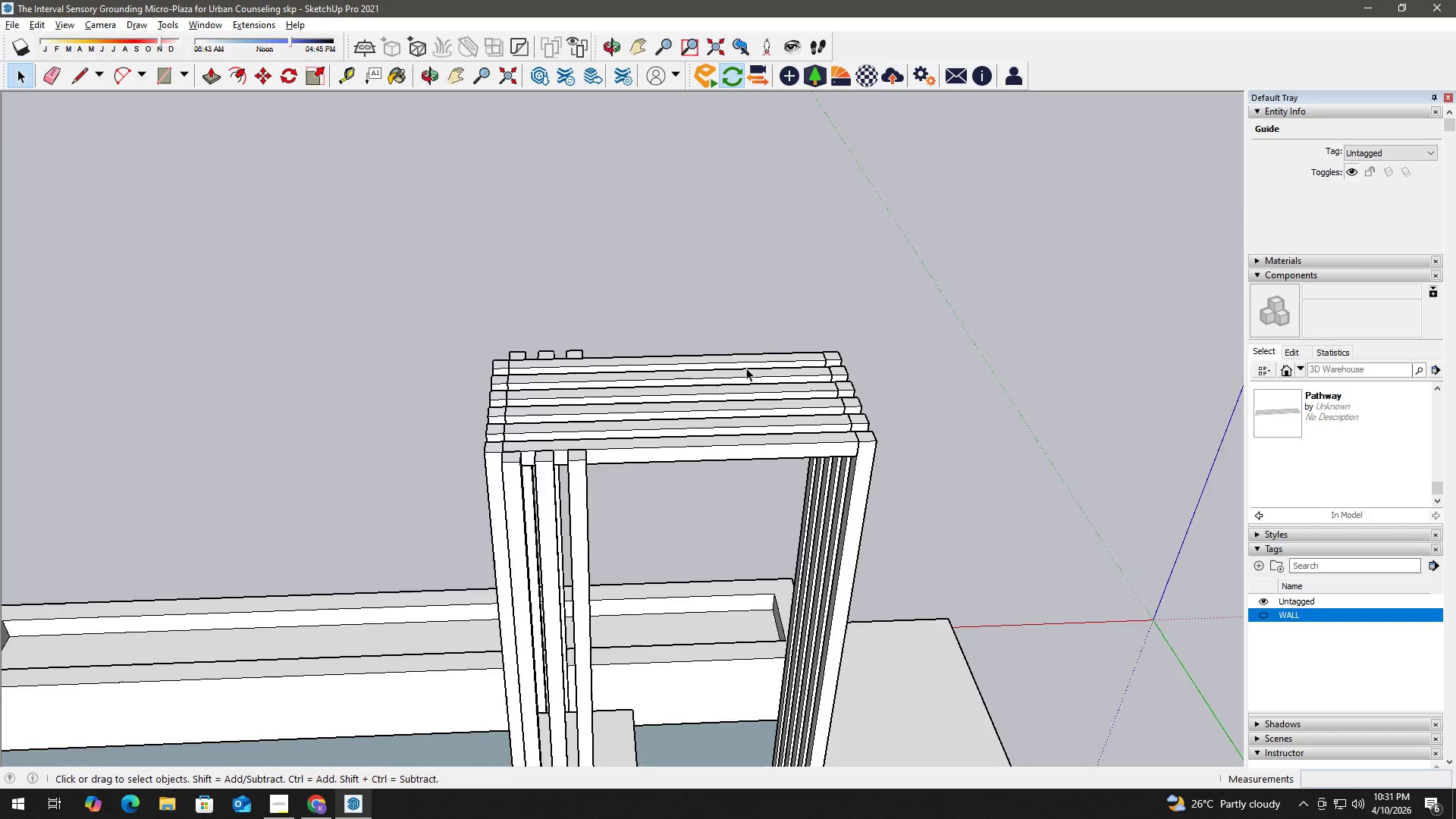 
key(H)
 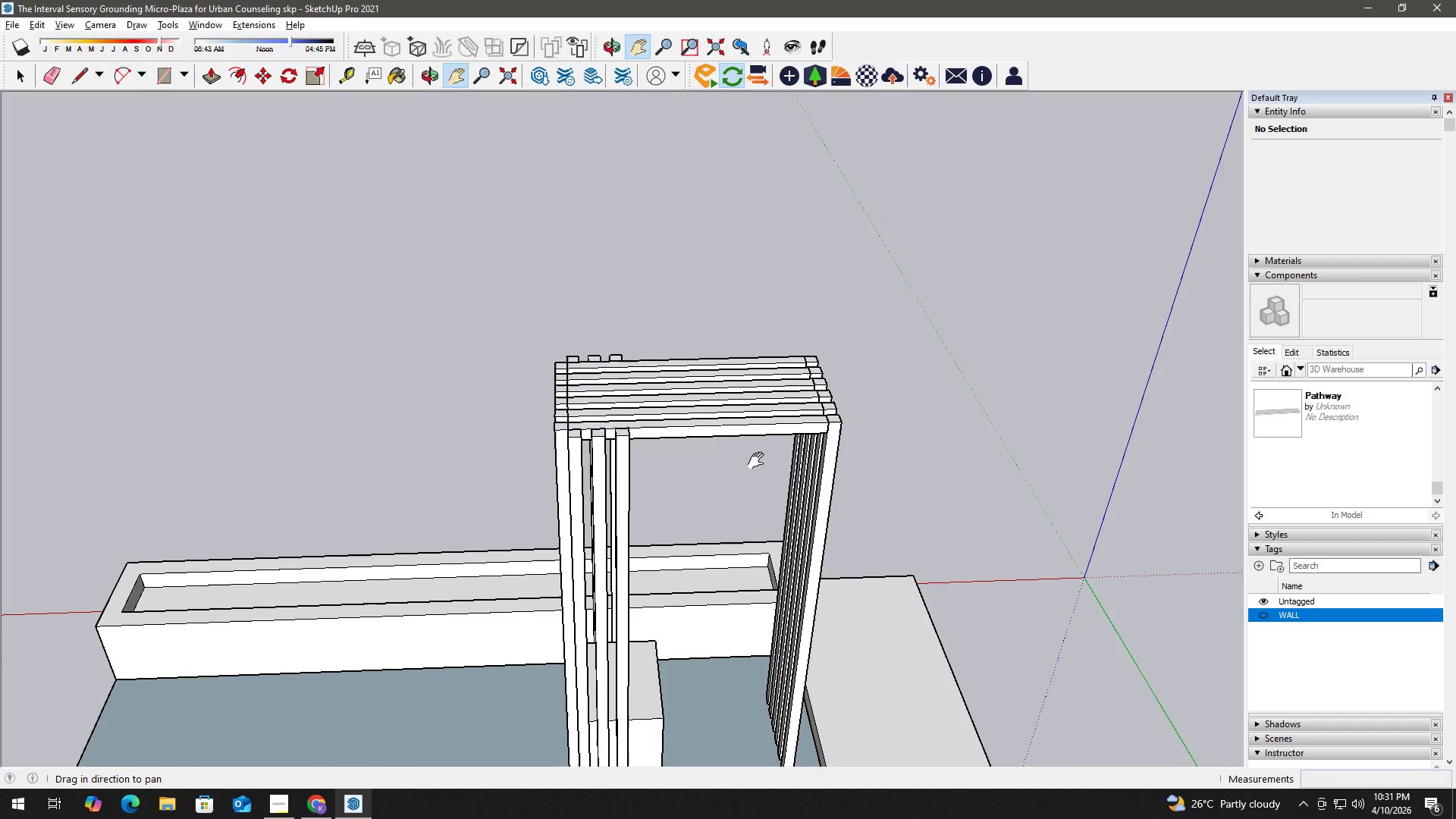 
left_click_drag(start_coordinate=[759, 461], to_coordinate=[610, 228])
 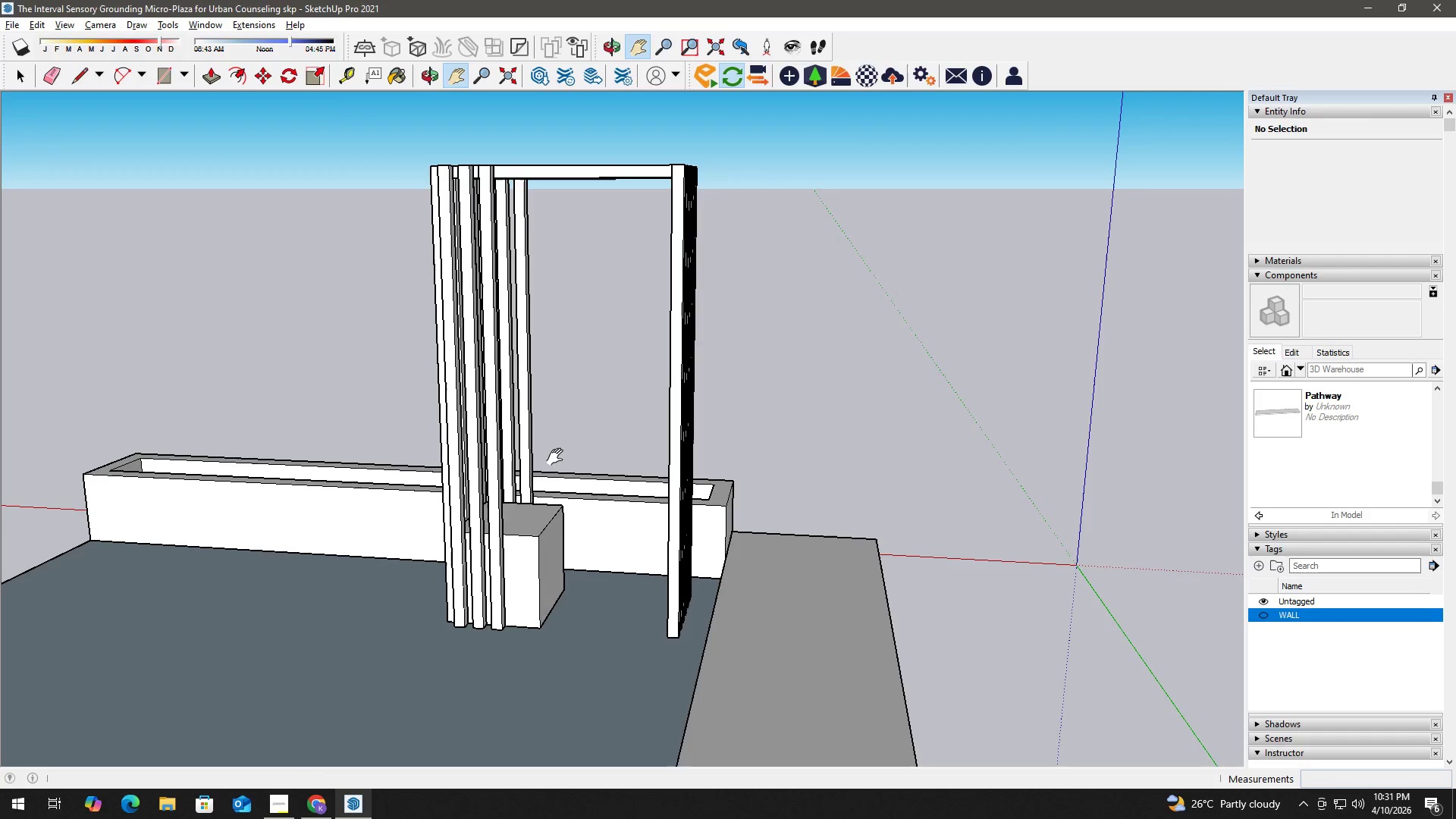 
scroll: coordinate [745, 371], scroll_direction: down, amount: 3.0
 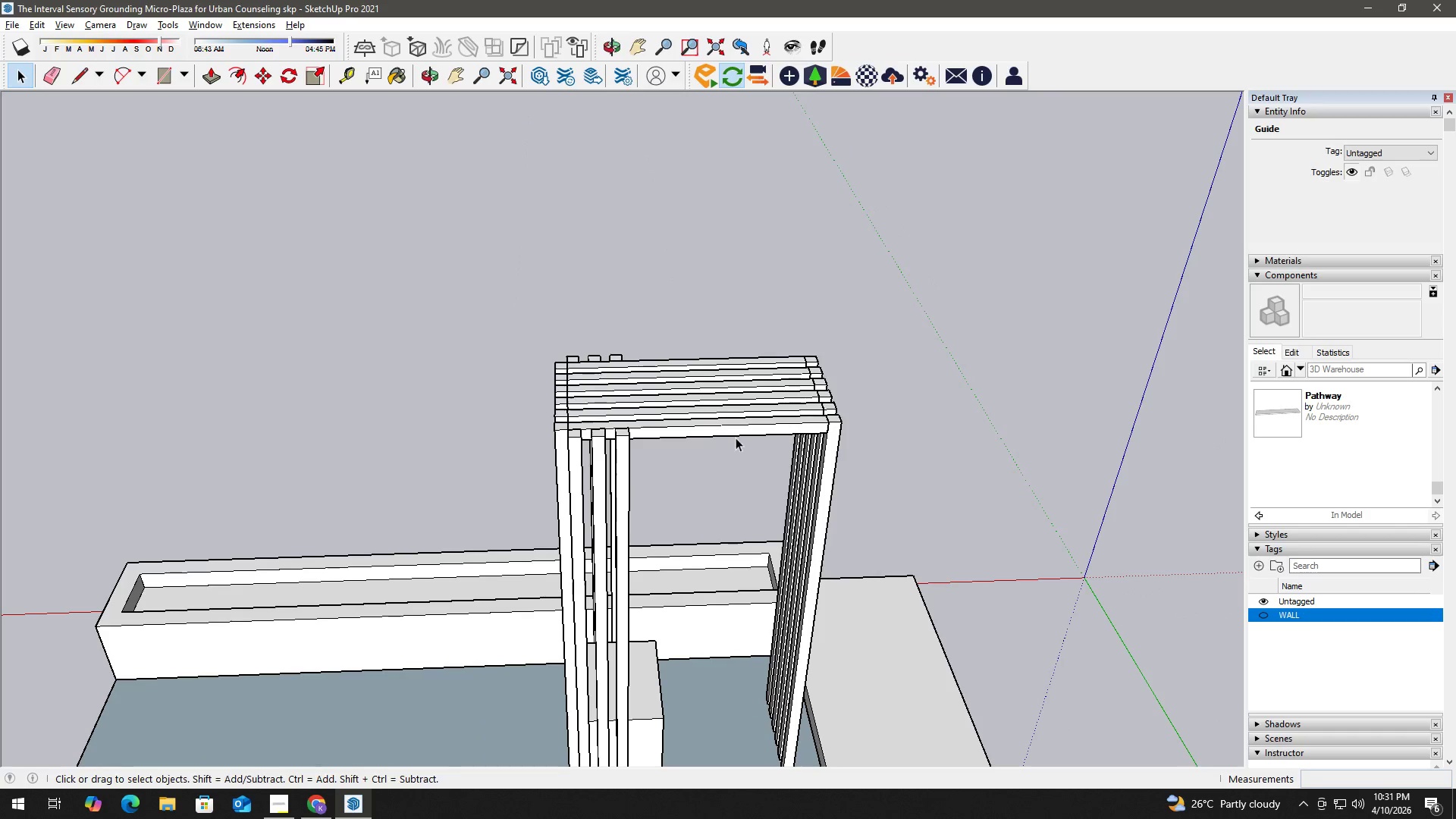 
wait(5.56)
 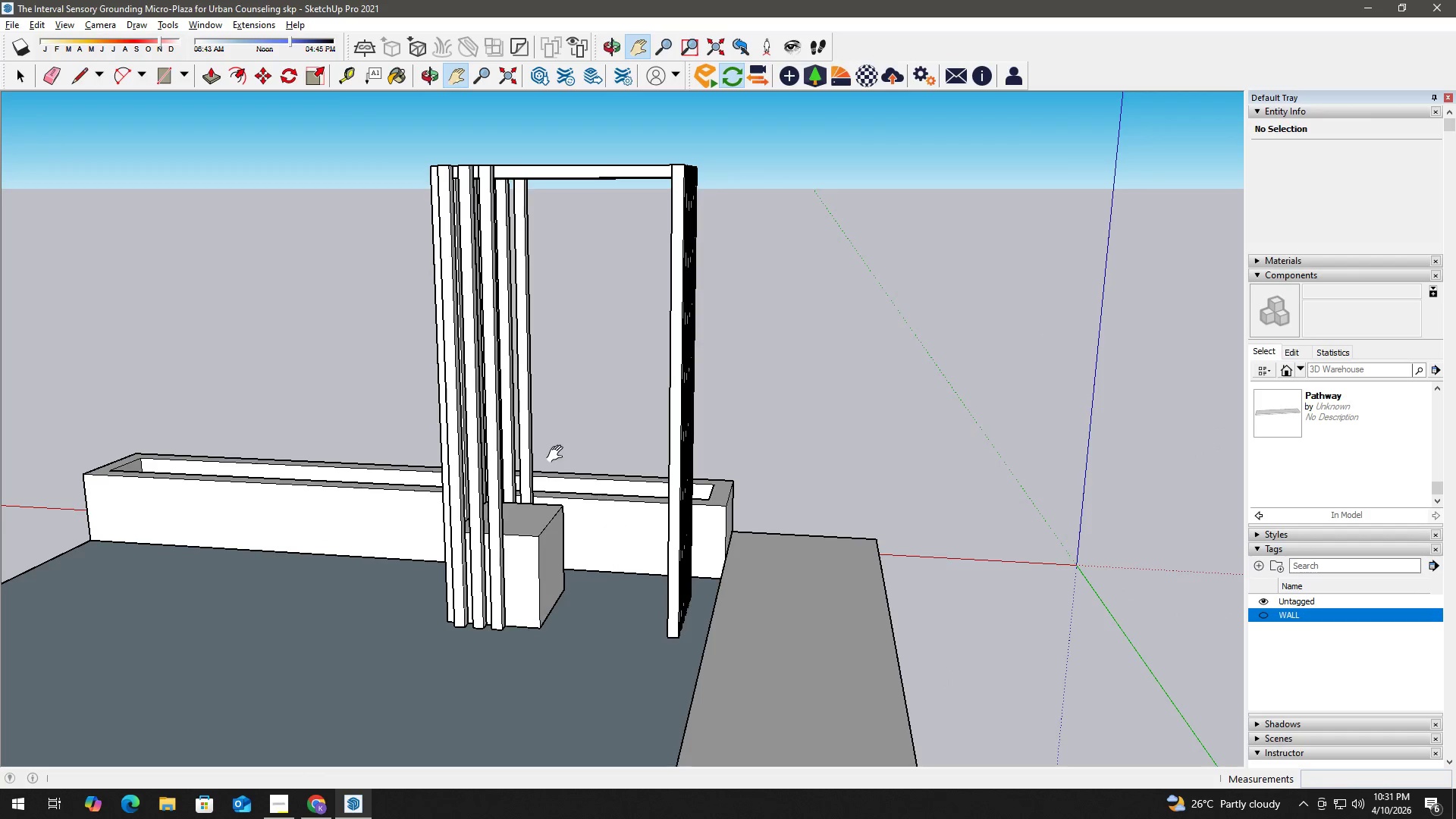 
key(Alt+Tab)
 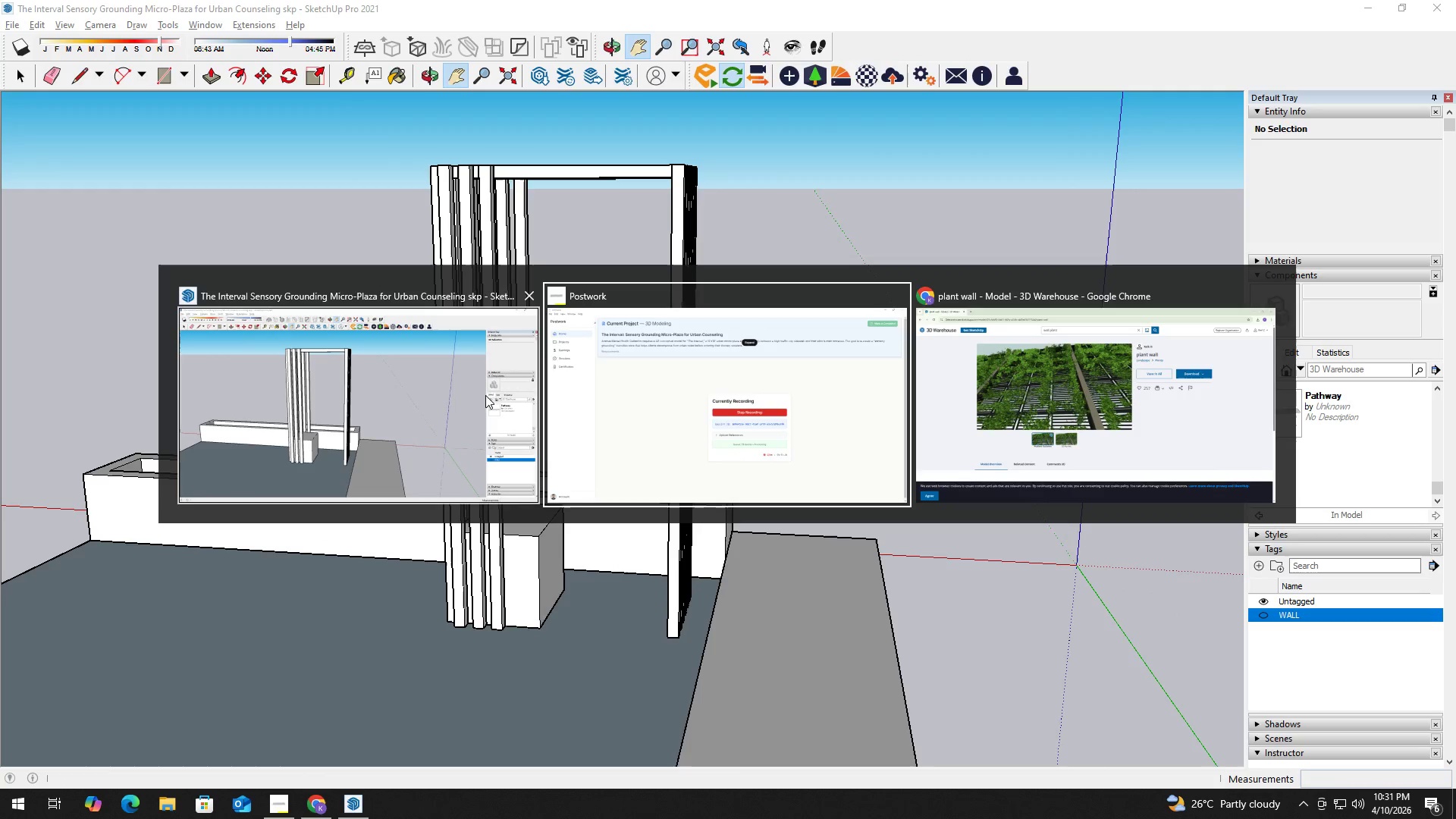 
key(Alt+Tab)
 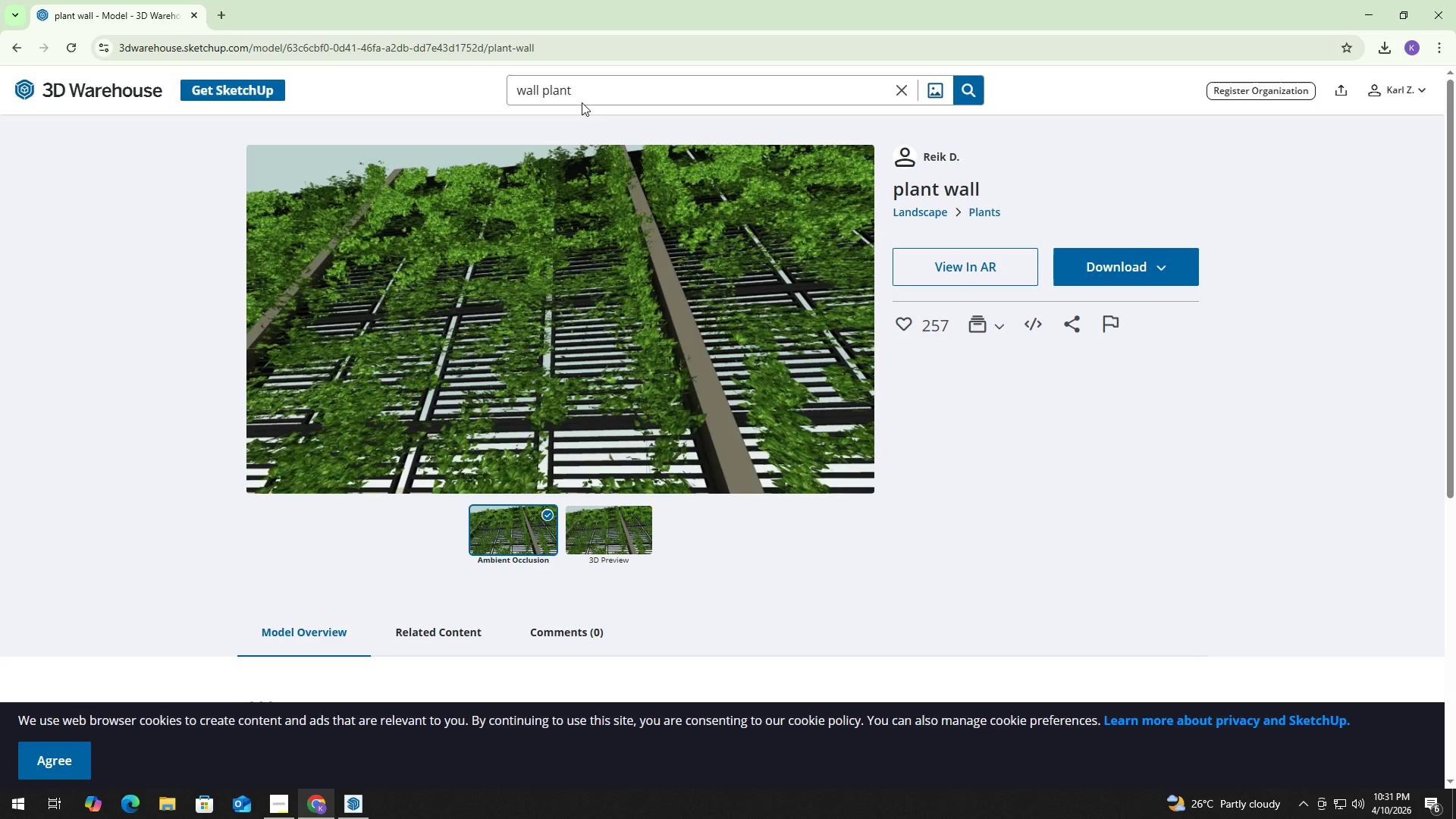 
left_click([624, 102])
 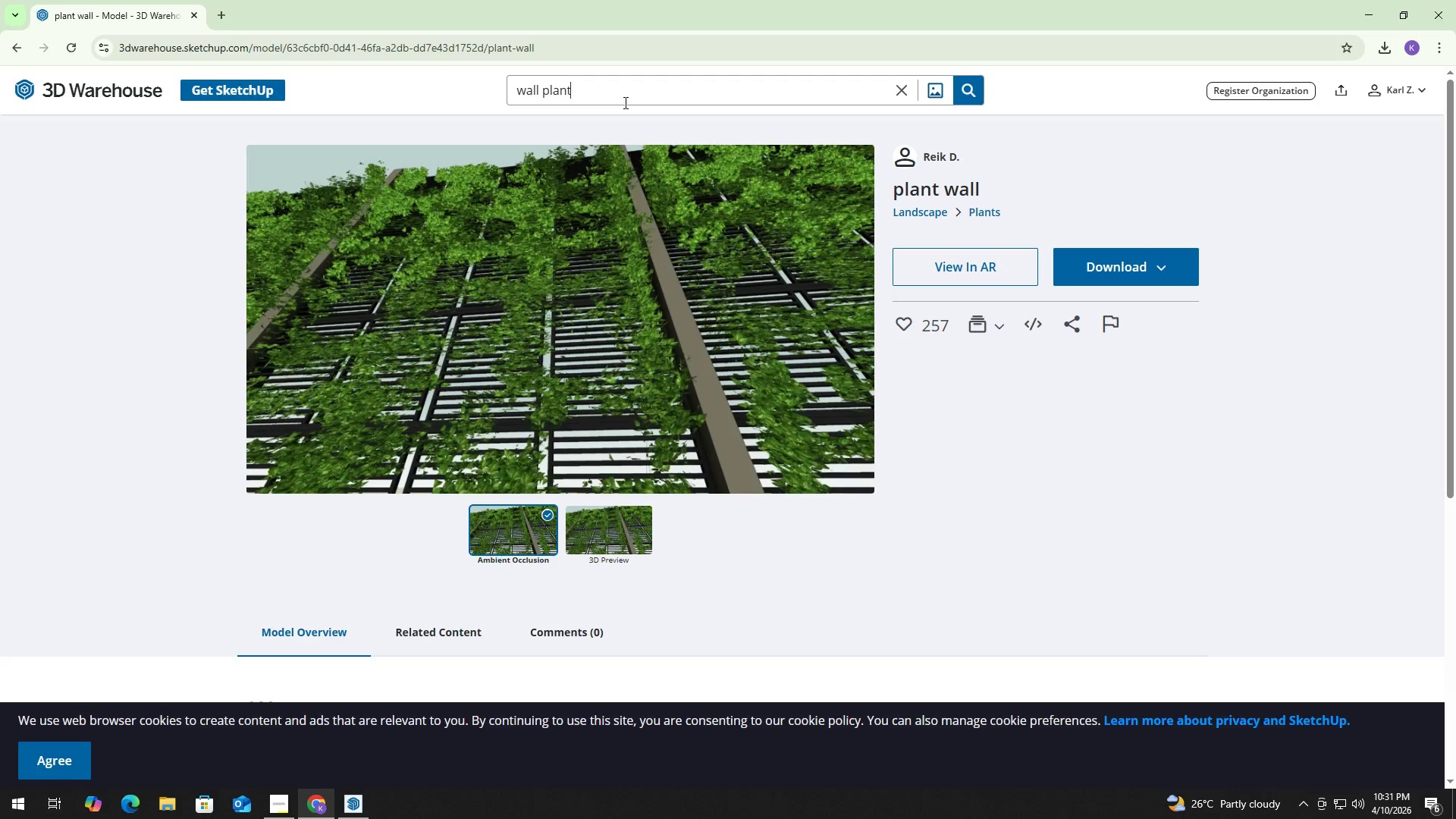 
key(Control+ControlLeft)
 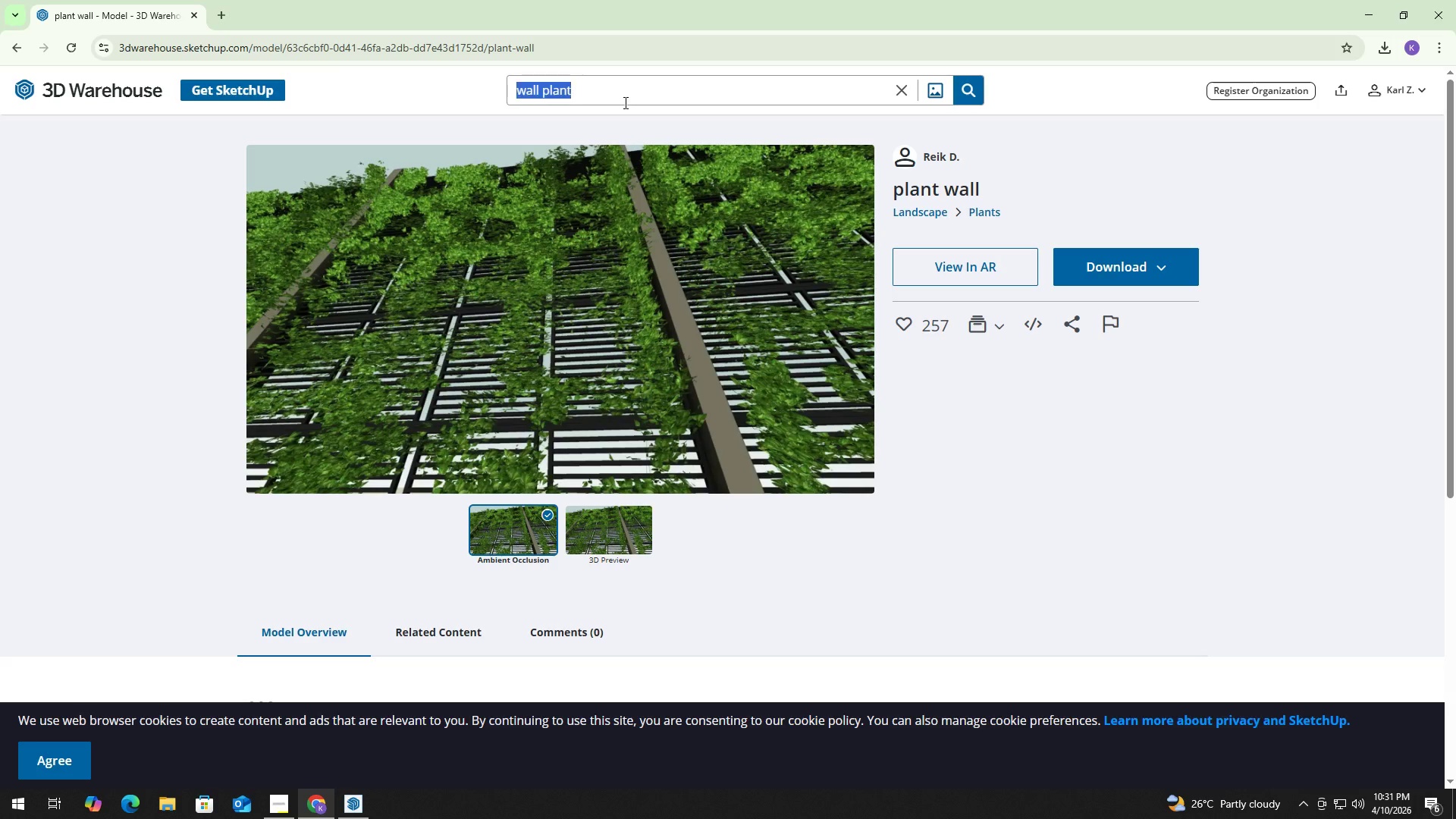 
key(Control+A)
 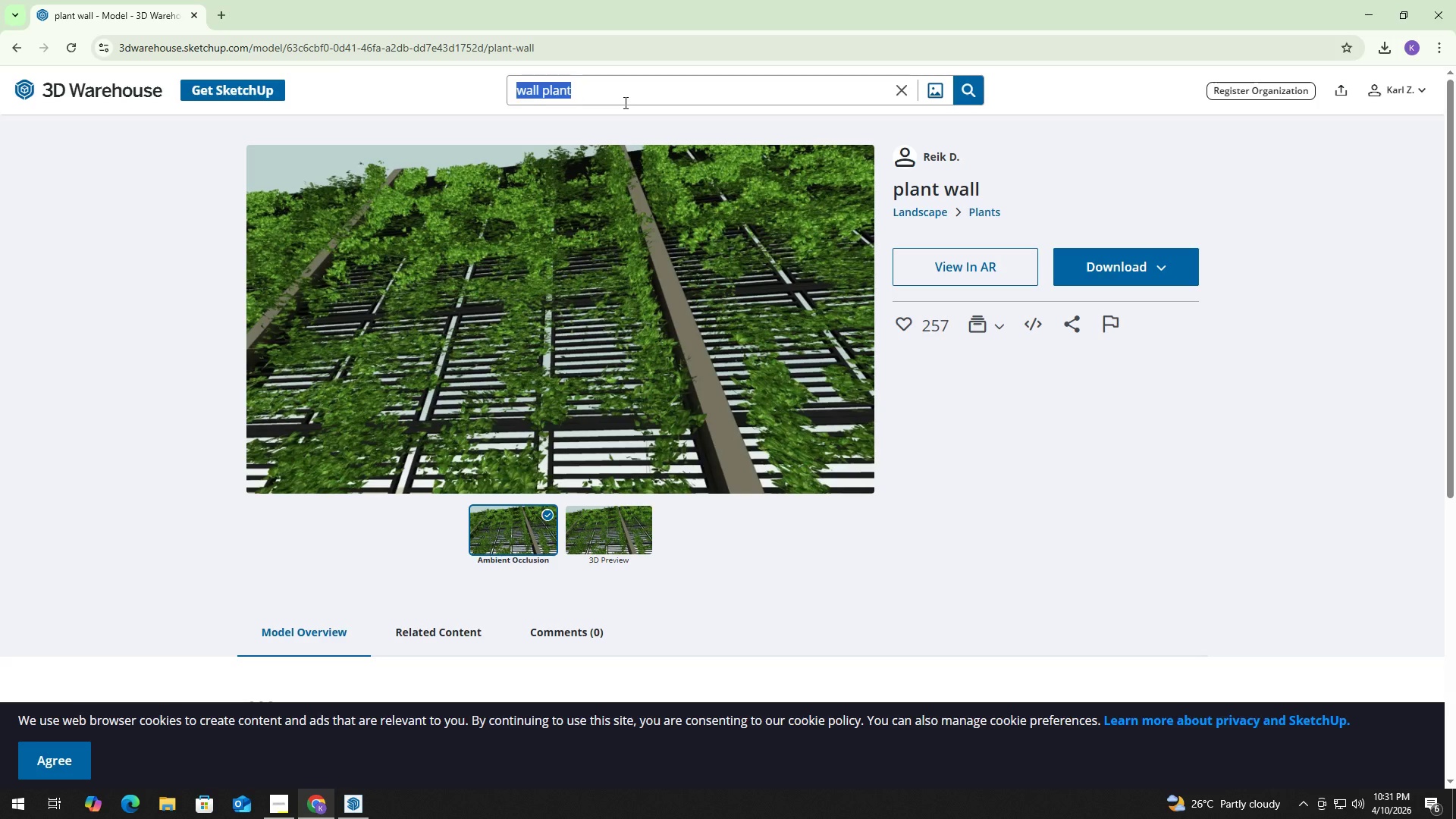 
type(p)
key(Backspace)
key(Backspace)
type(pod)
 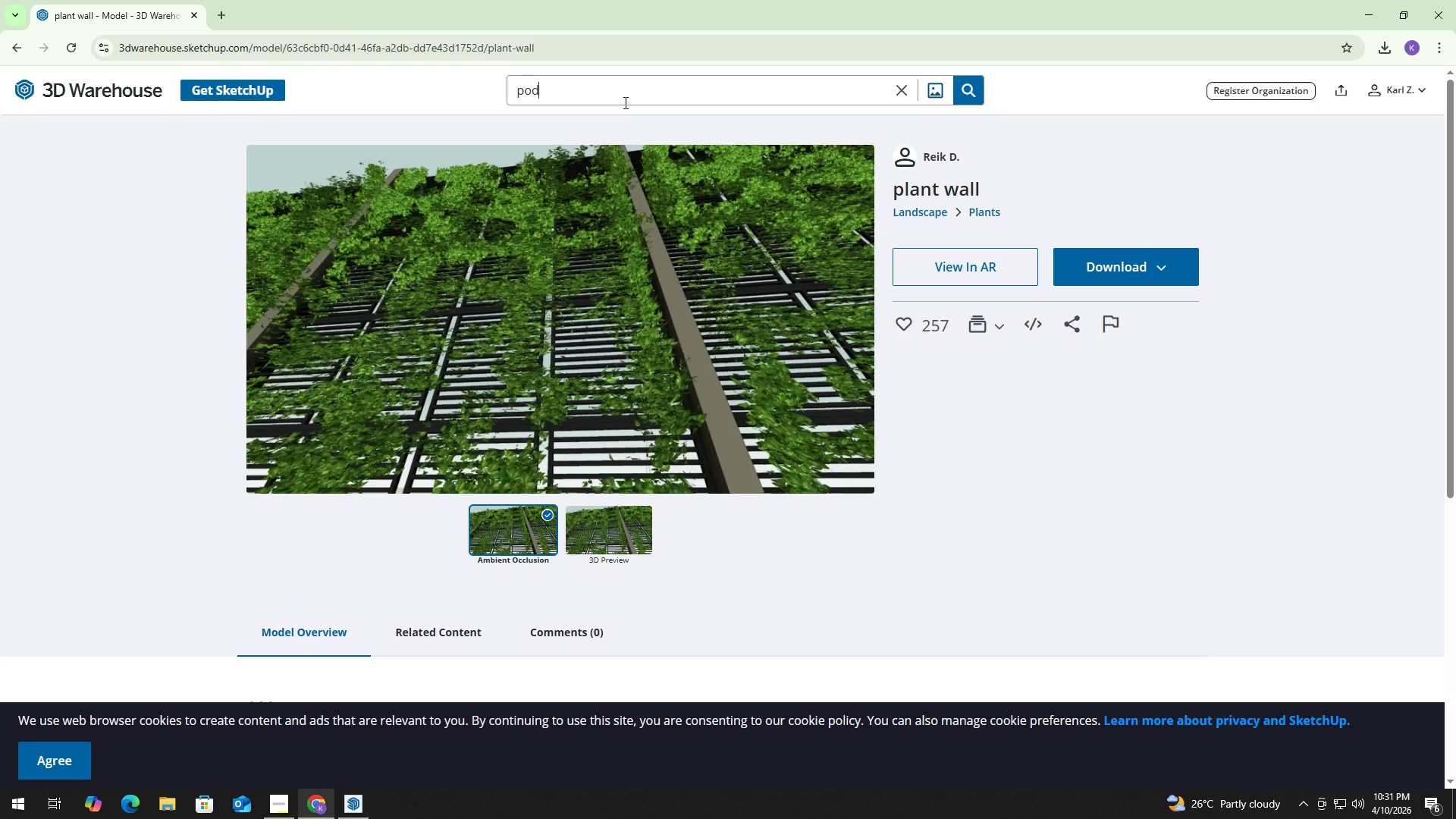 
key(Enter)
 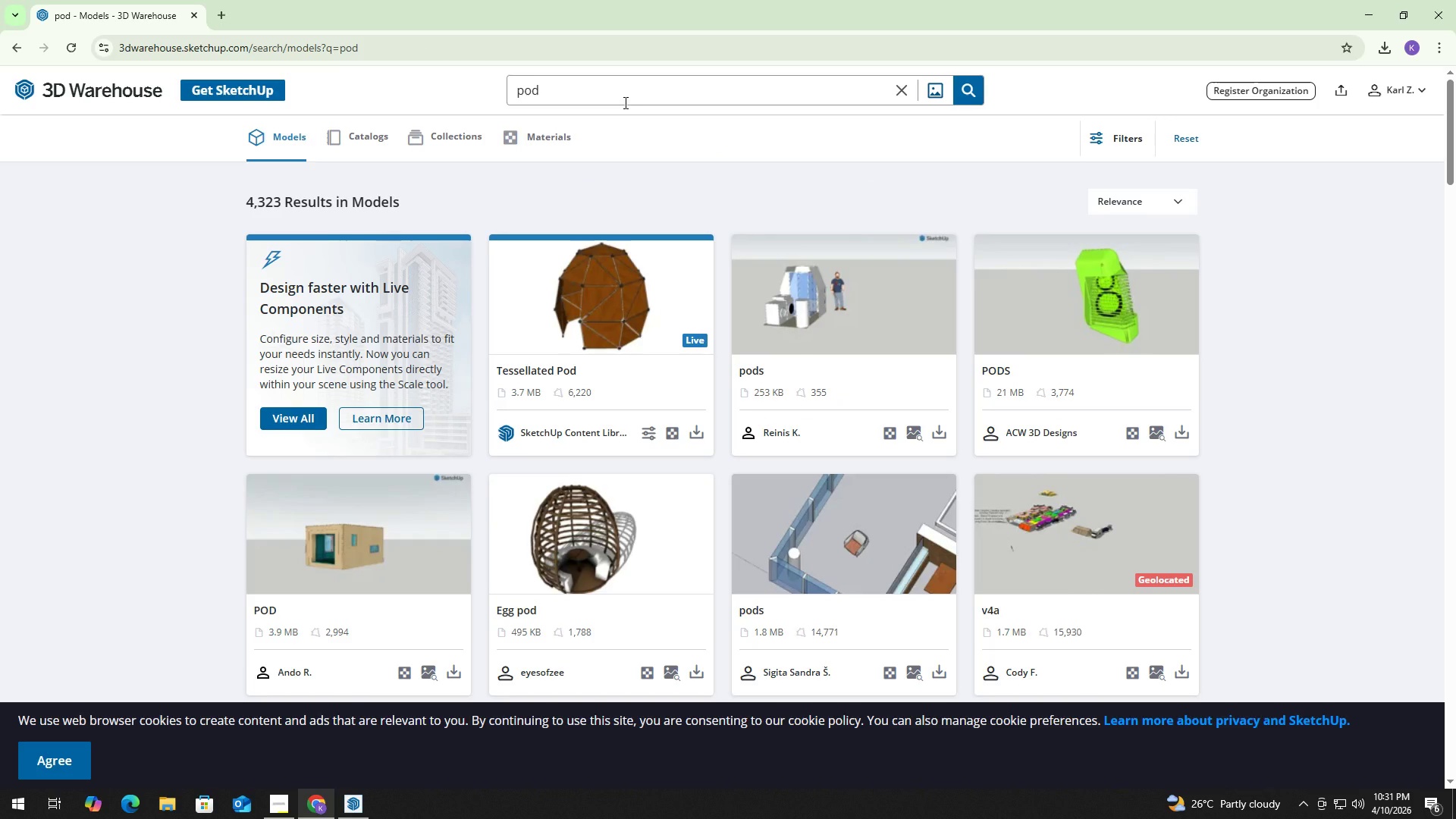 
scroll: coordinate [450, 409], scroll_direction: down, amount: 9.0
 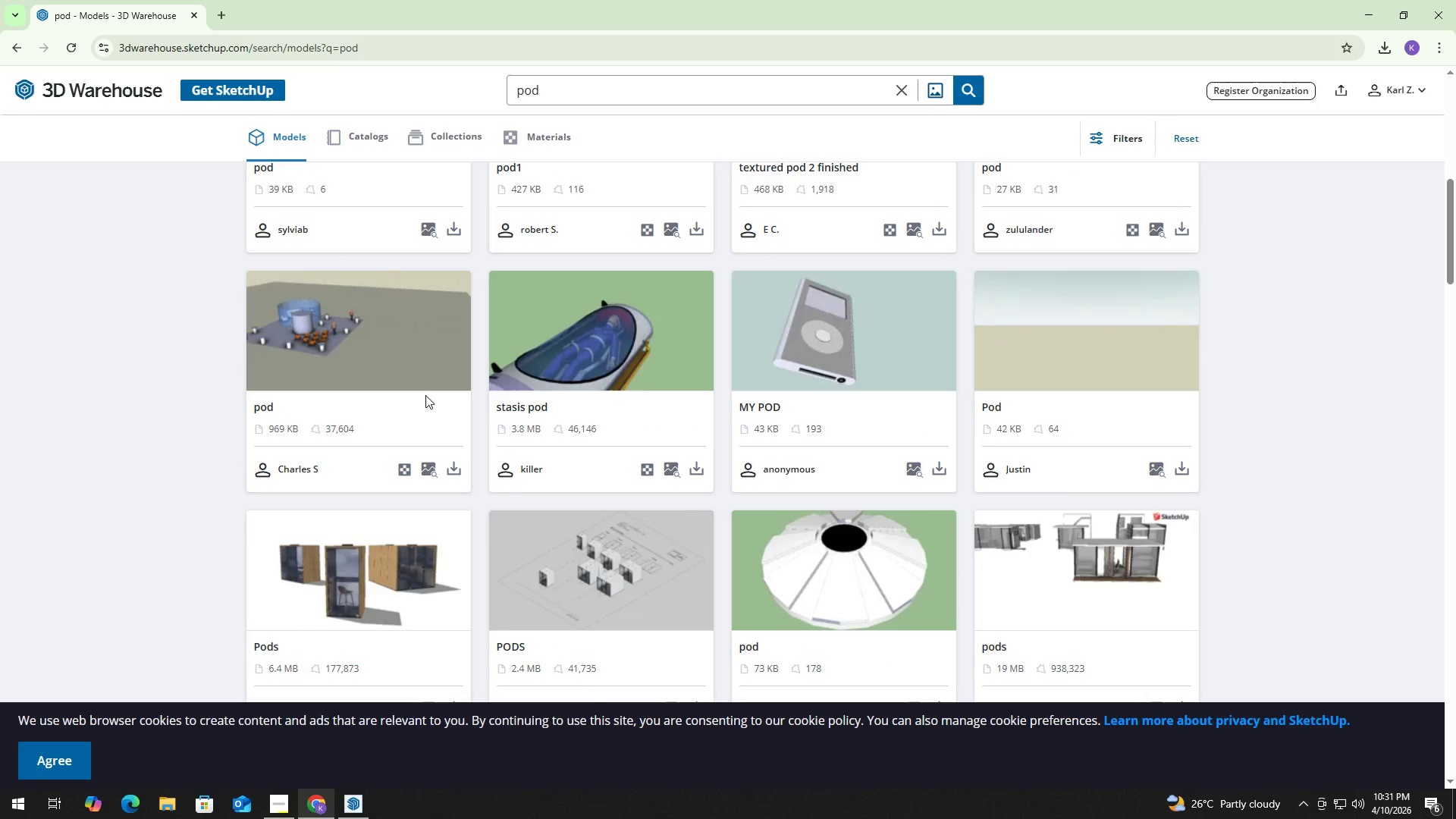 
key(Alt+AltLeft)
 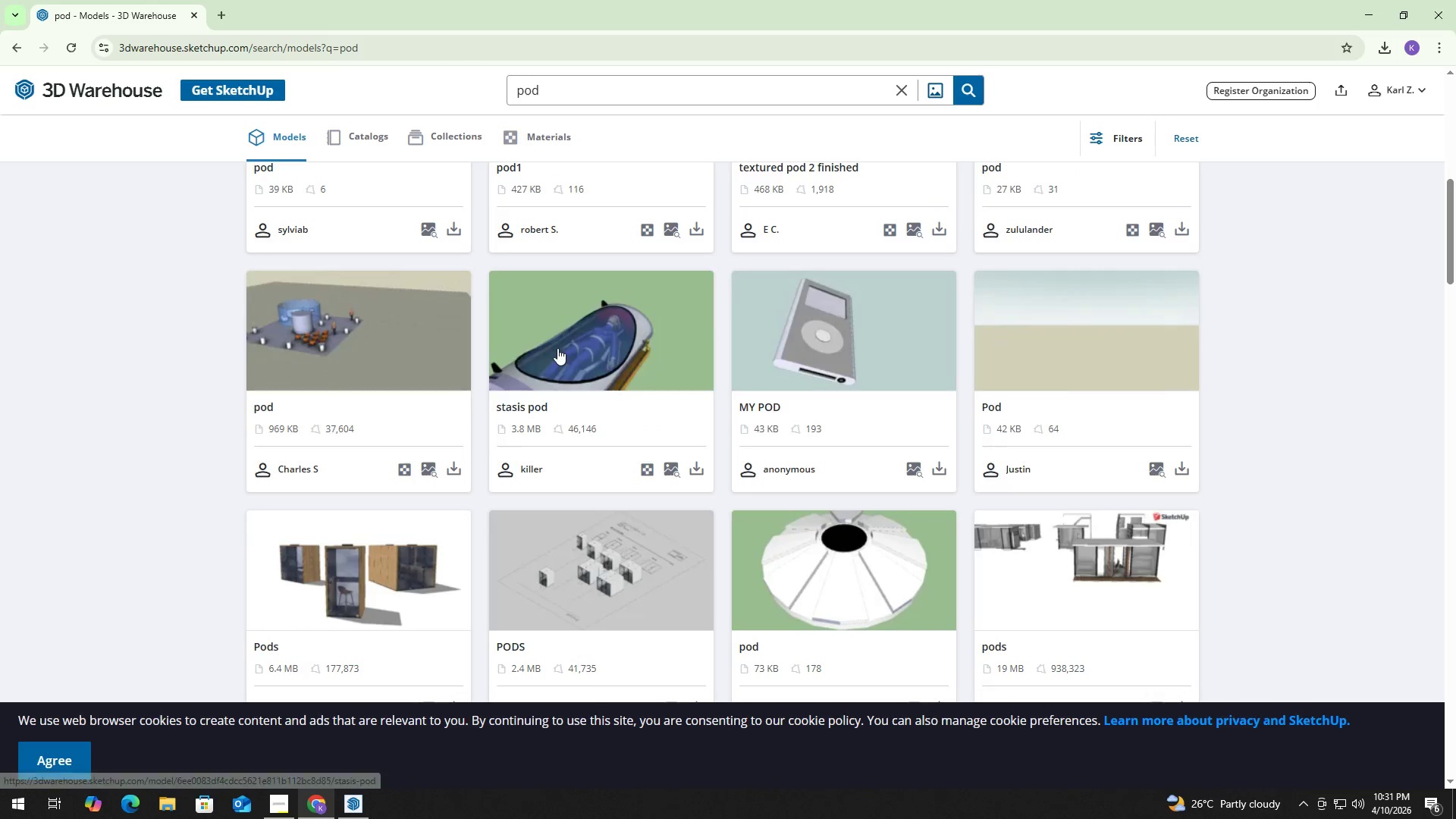 
key(Alt+Tab)
 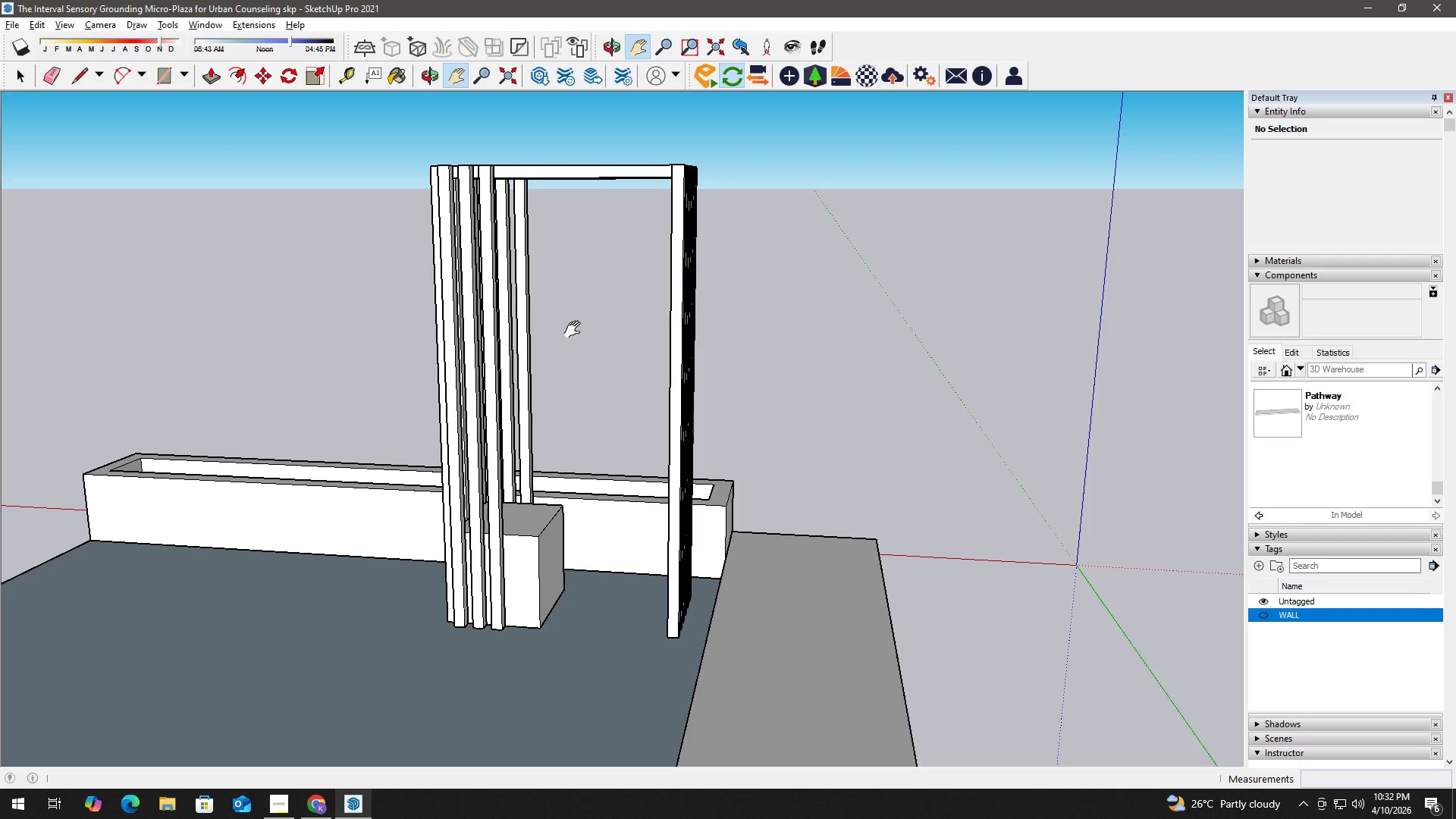 
wait(38.62)
 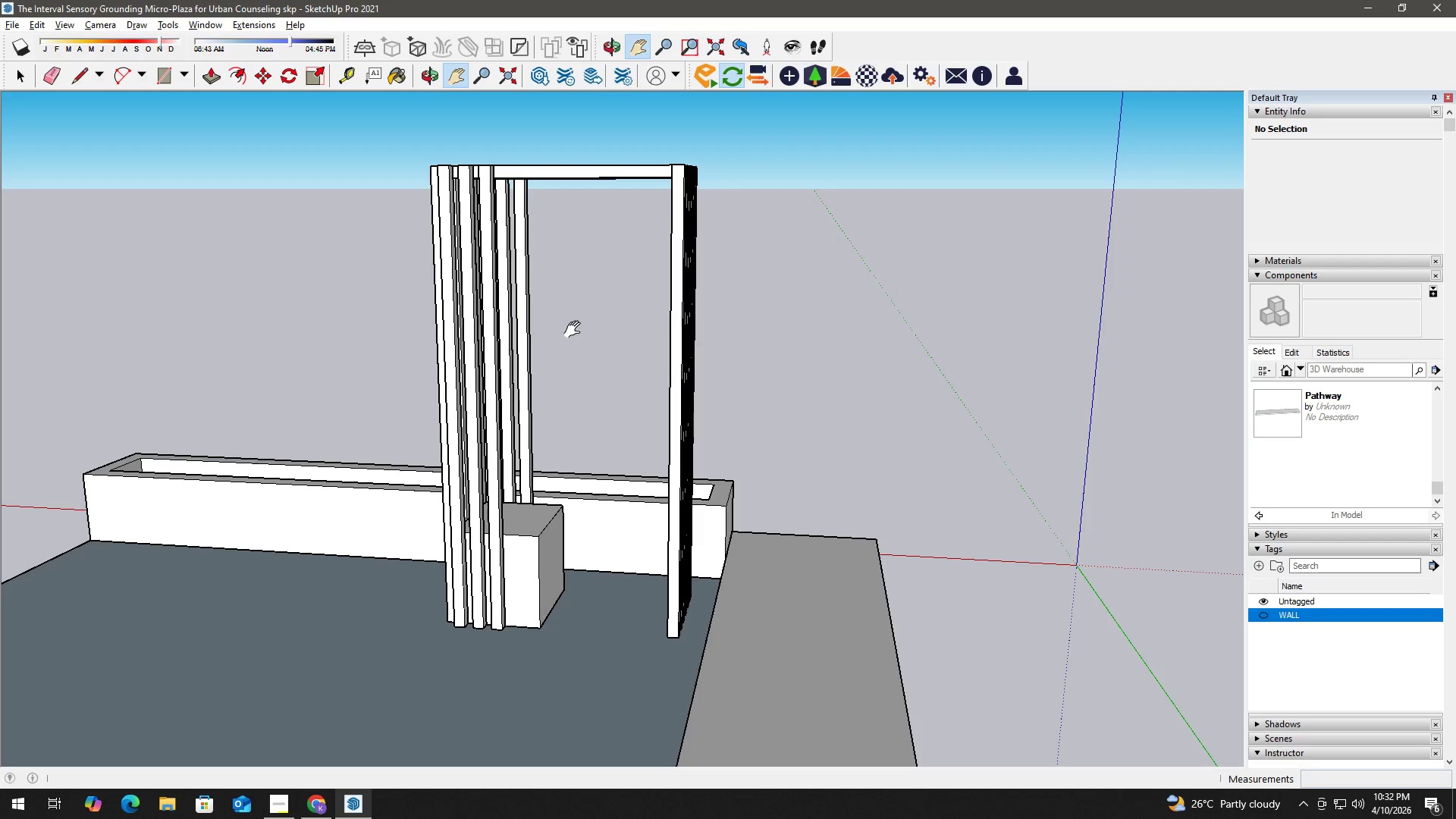 
key(Space)
 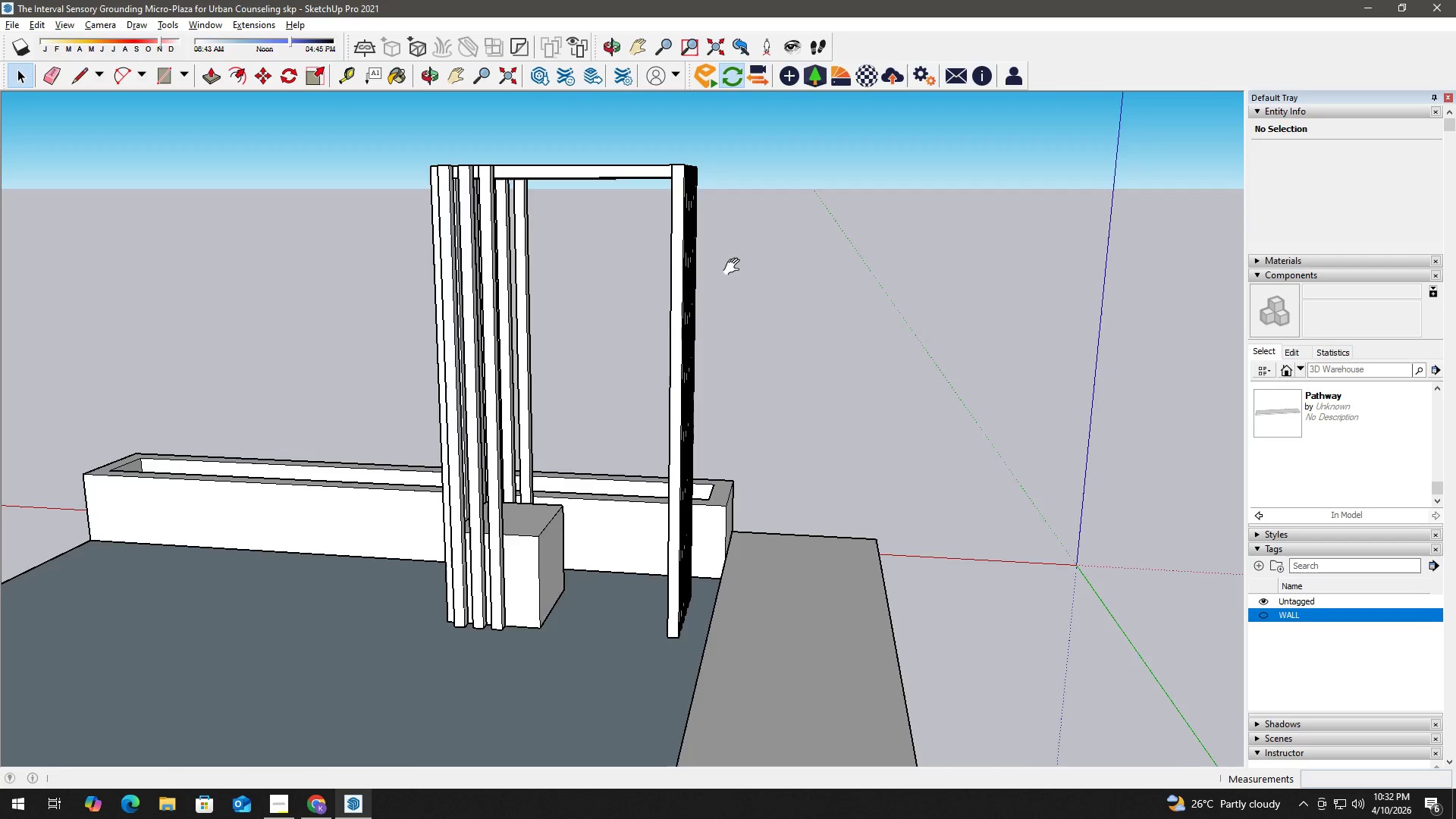 
scroll: coordinate [735, 269], scroll_direction: down, amount: 3.0
 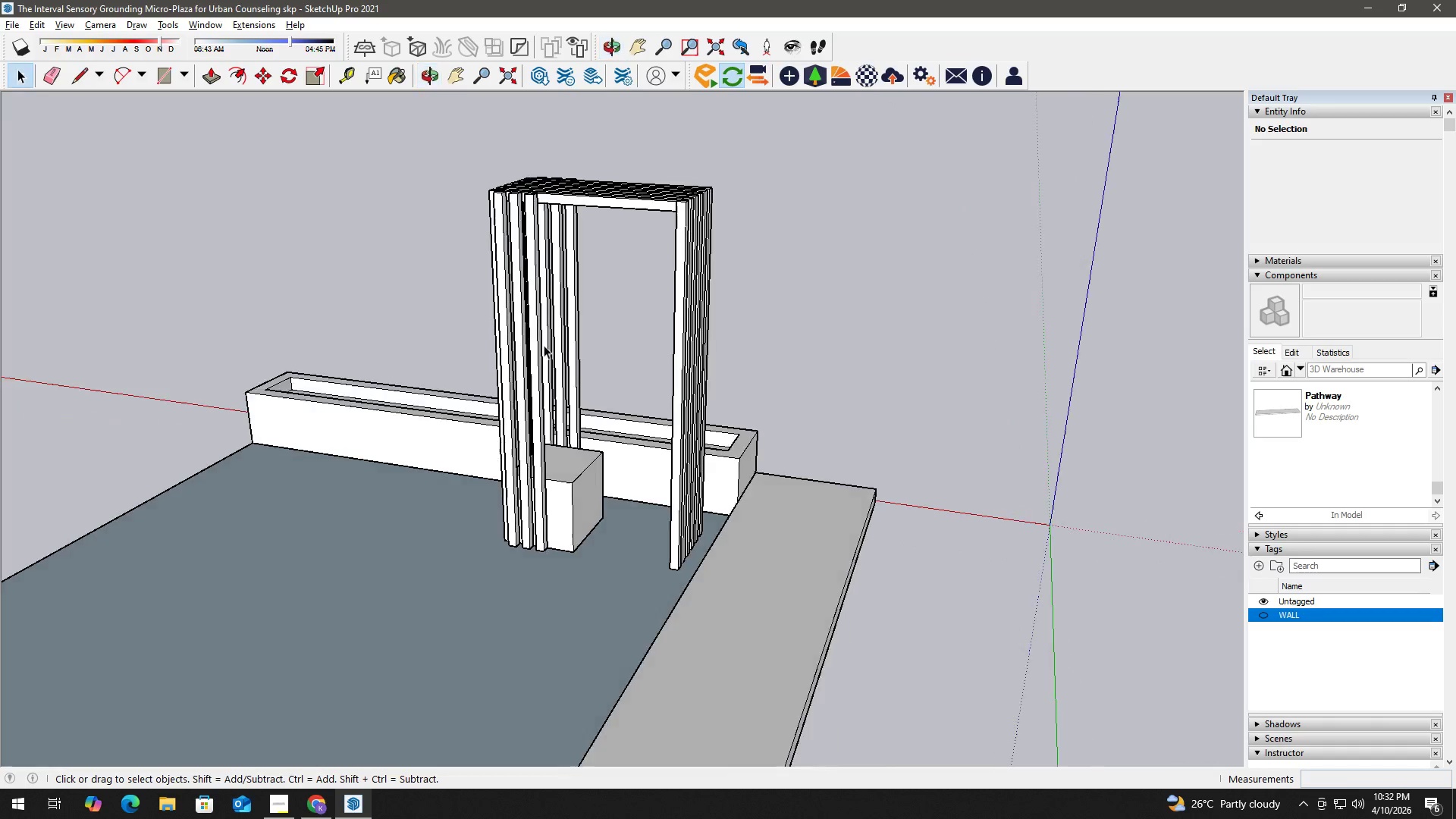 
key(Space)
 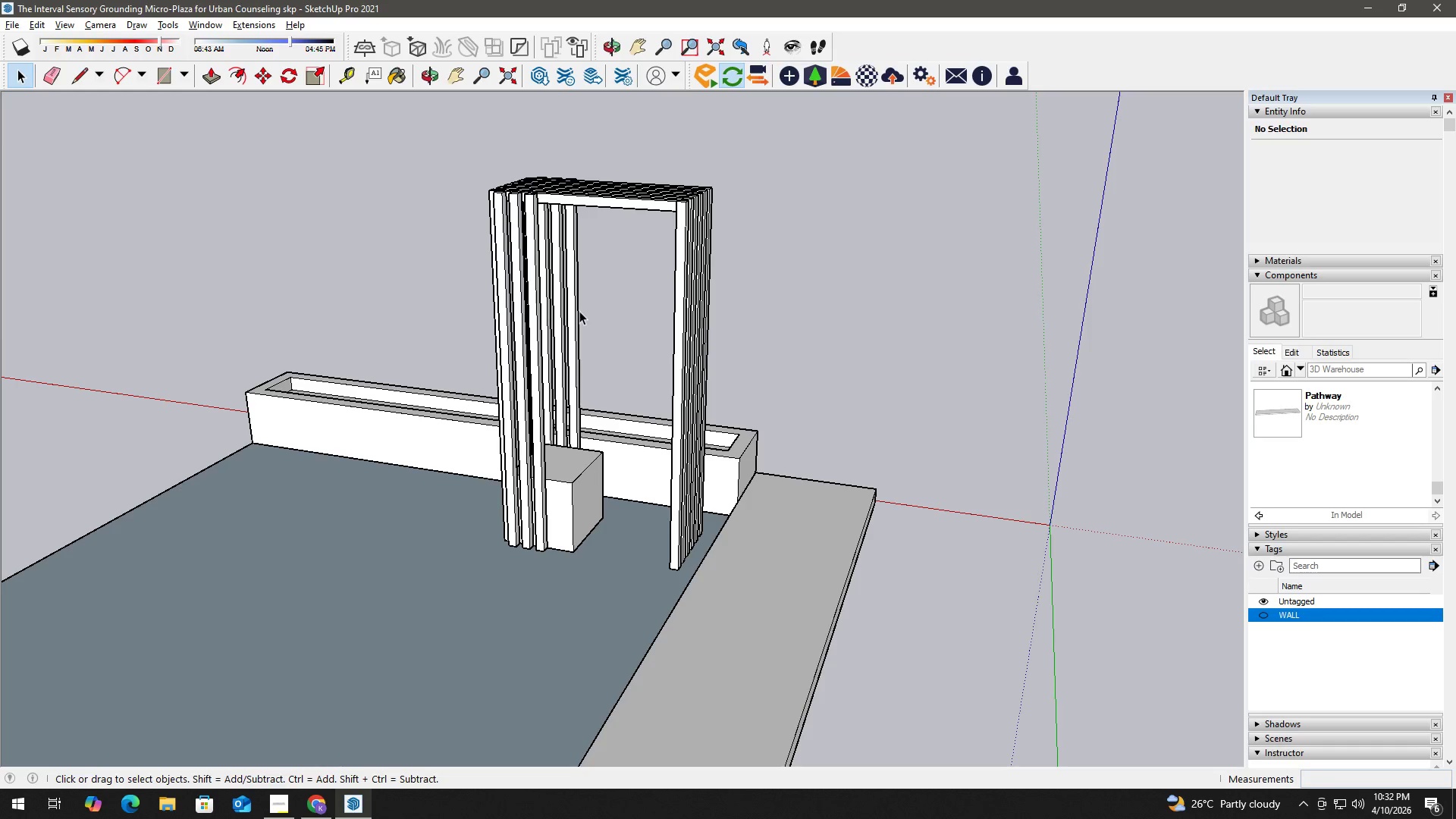 
wait(5.84)
 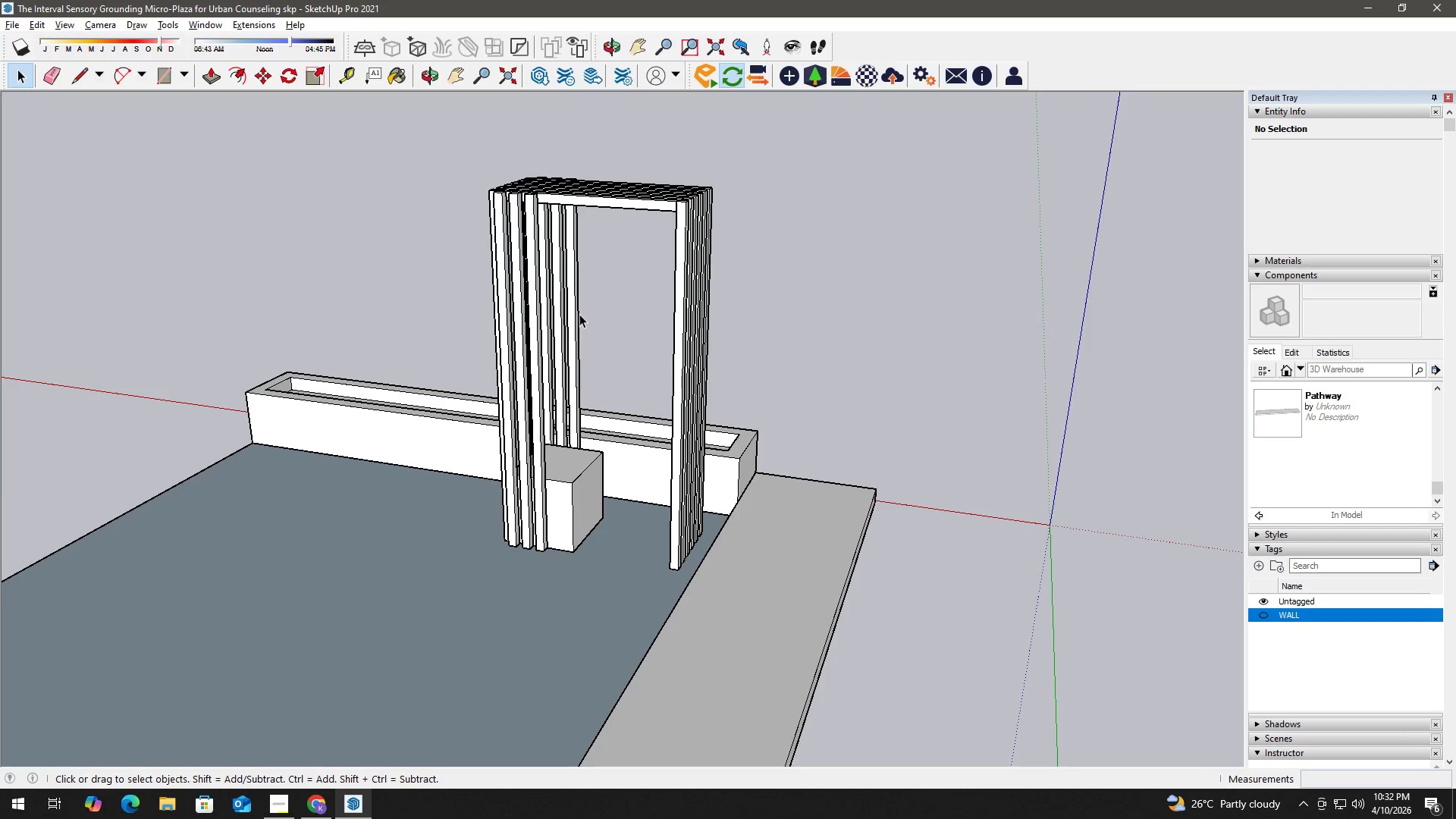 
scroll: coordinate [568, 457], scroll_direction: up, amount: 7.0
 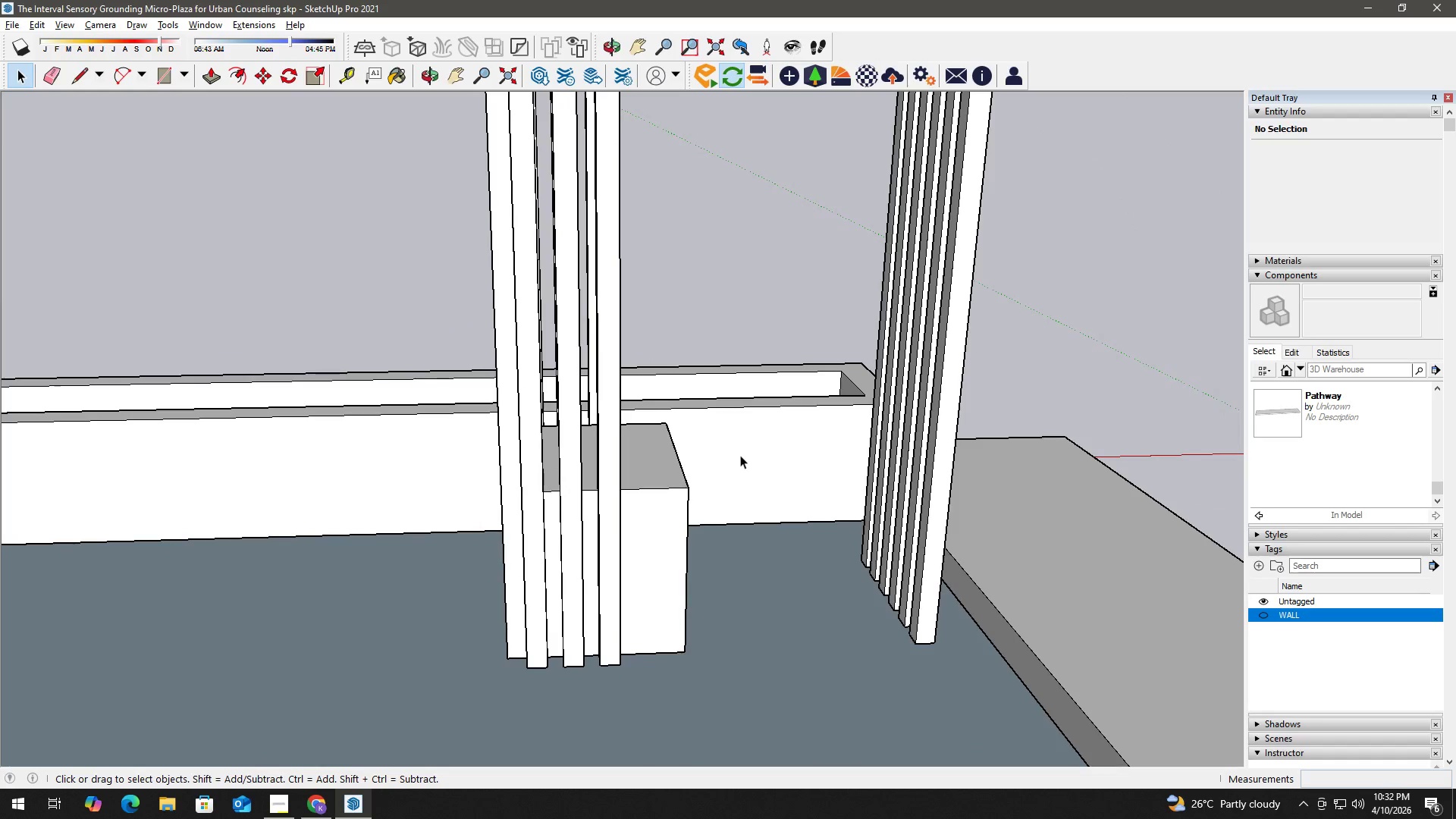 
wait(8.79)
 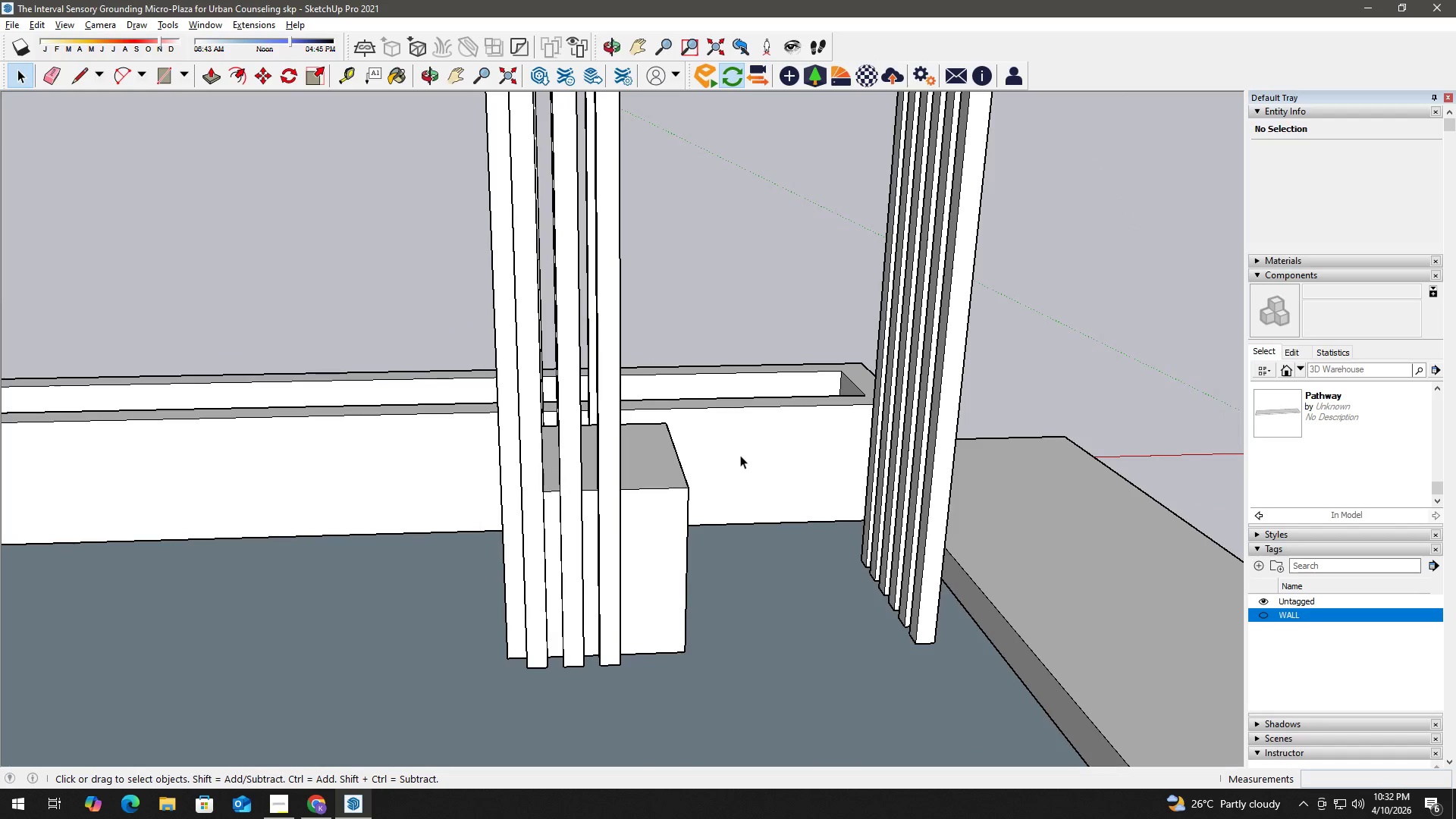 
scroll: coordinate [612, 500], scroll_direction: up, amount: 3.0
 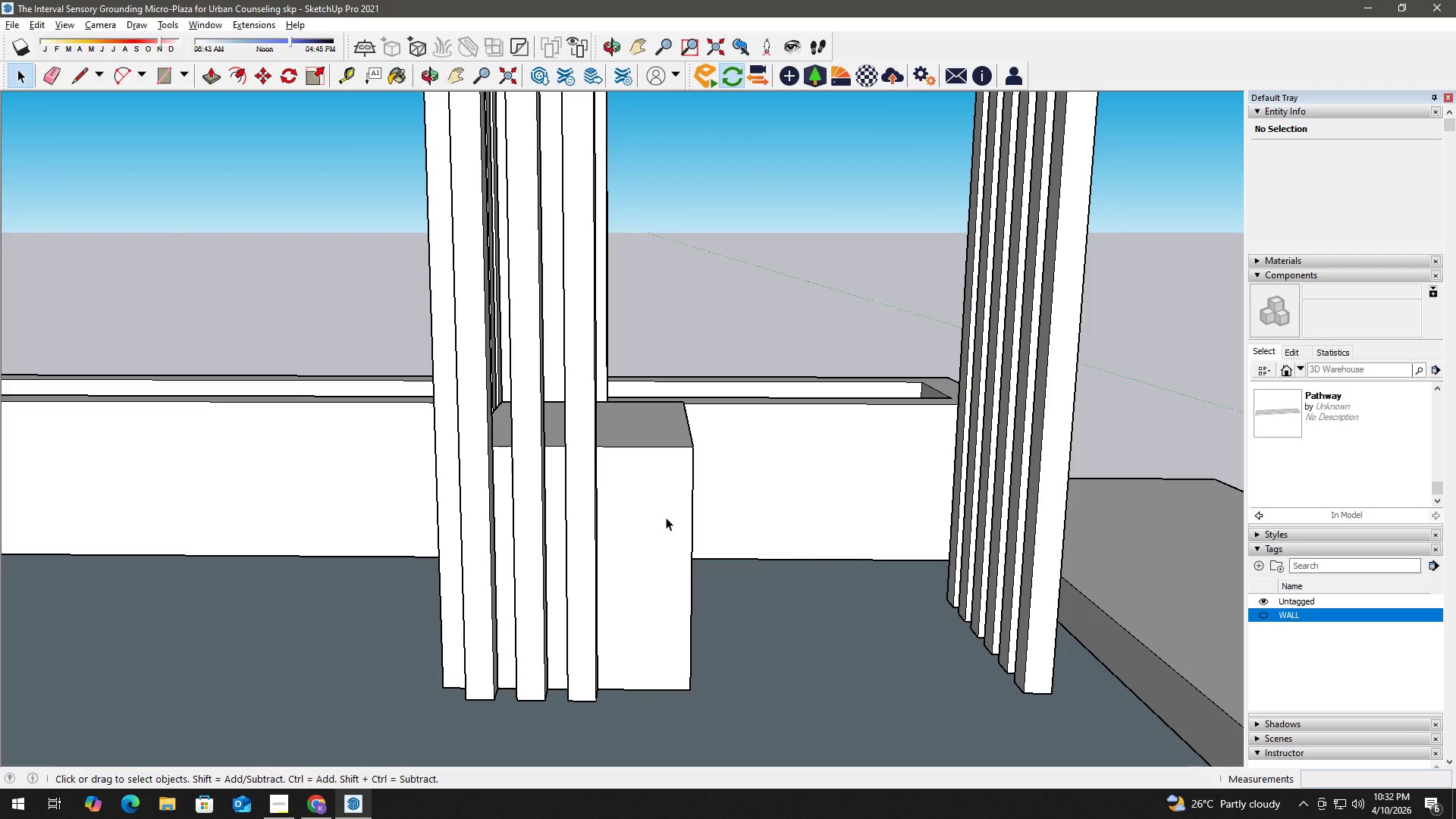 
scroll: coordinate [670, 551], scroll_direction: down, amount: 5.0
 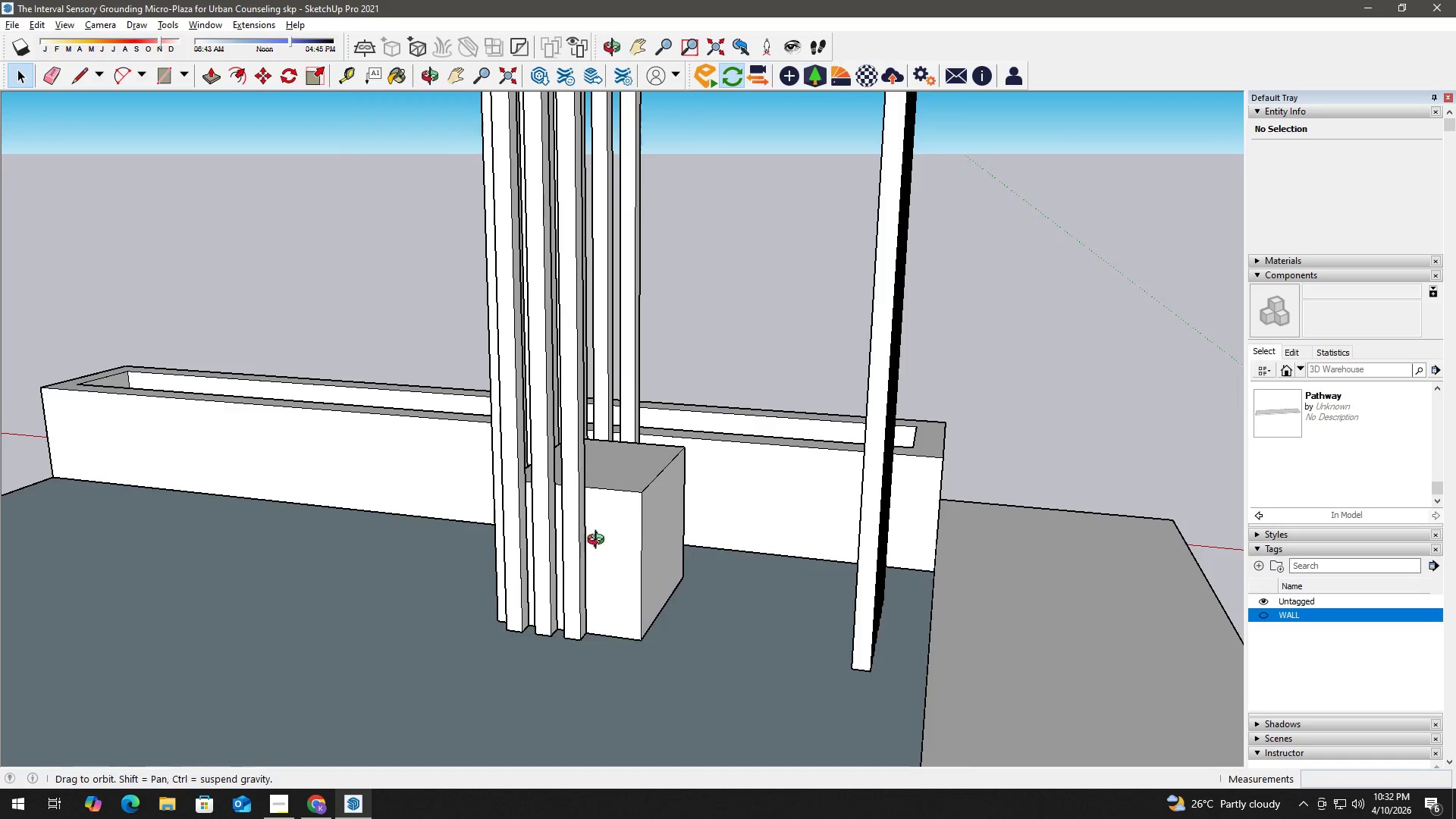 
scroll: coordinate [695, 491], scroll_direction: up, amount: 6.0
 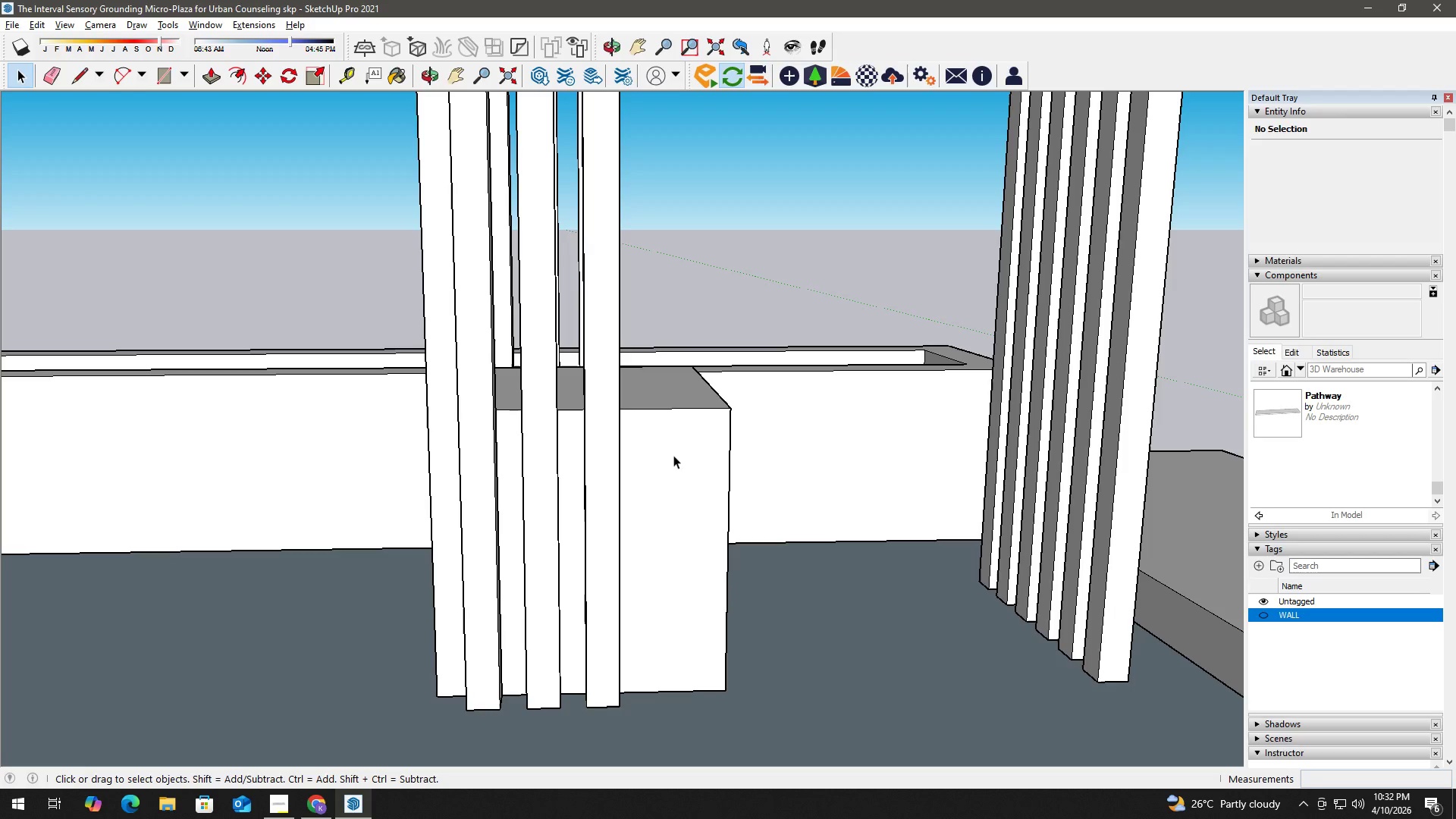 
key(T)
 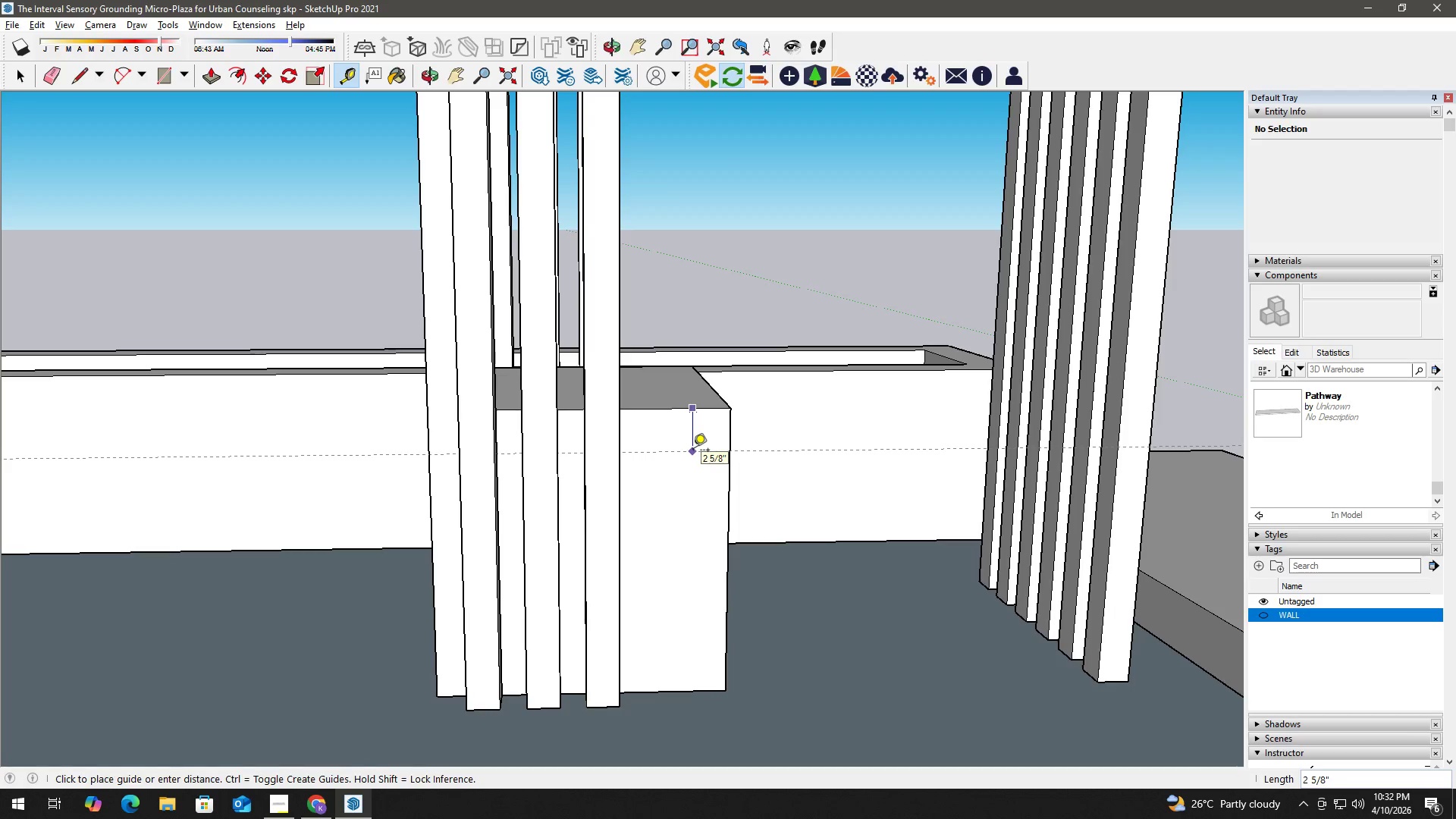 
wait(7.34)
 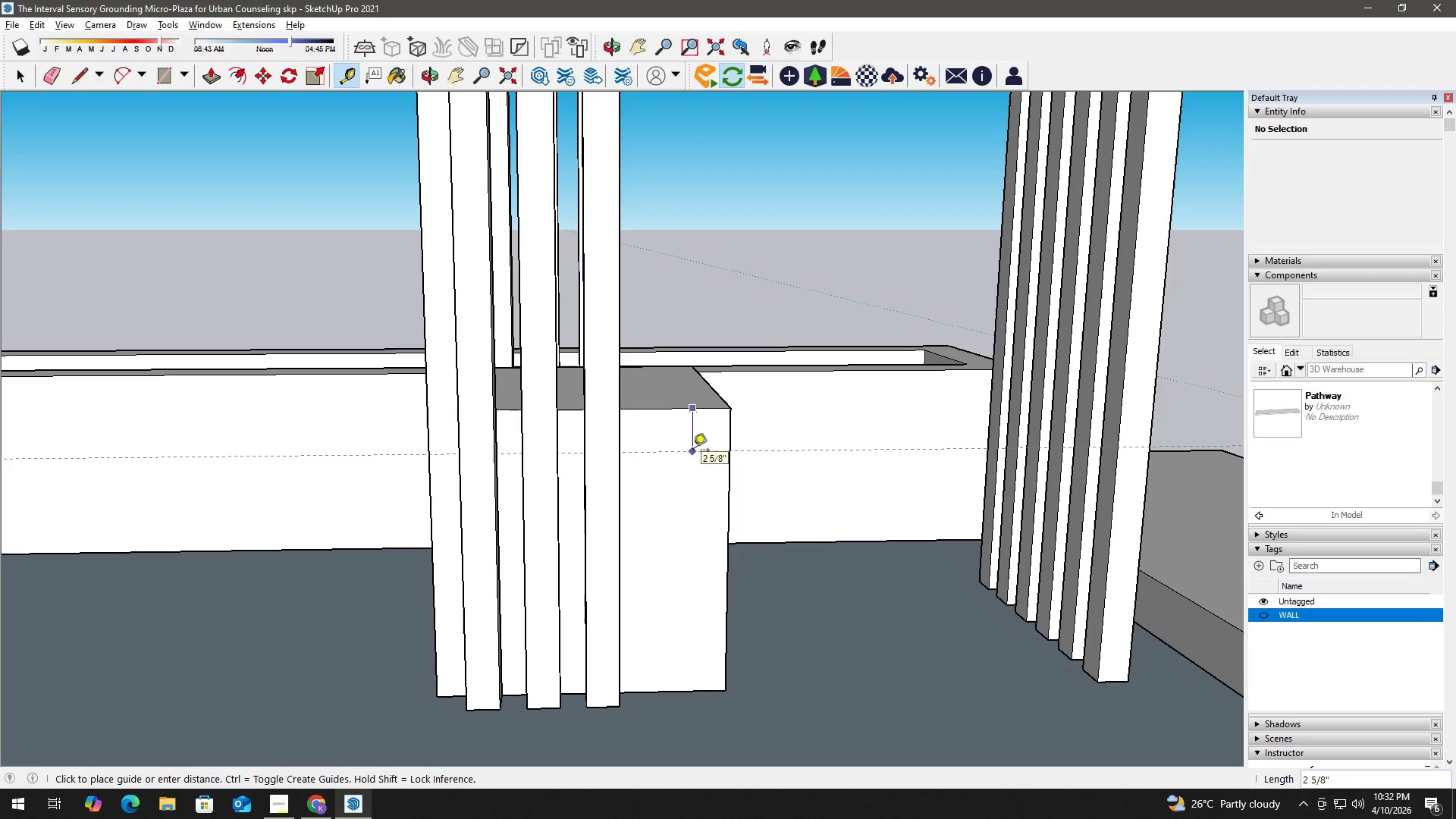 
key(3)
 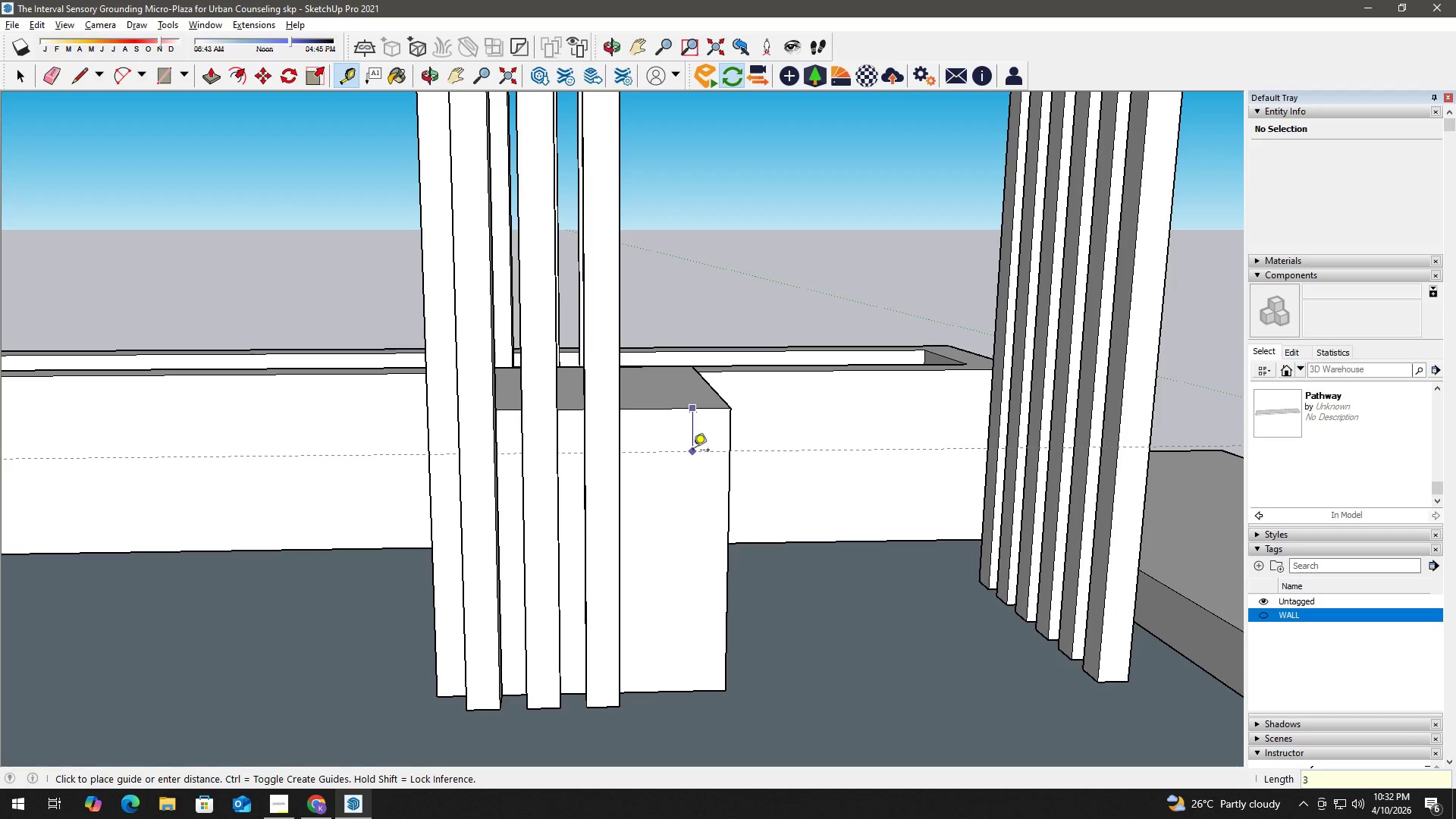 
key(Shift+ShiftLeft)
 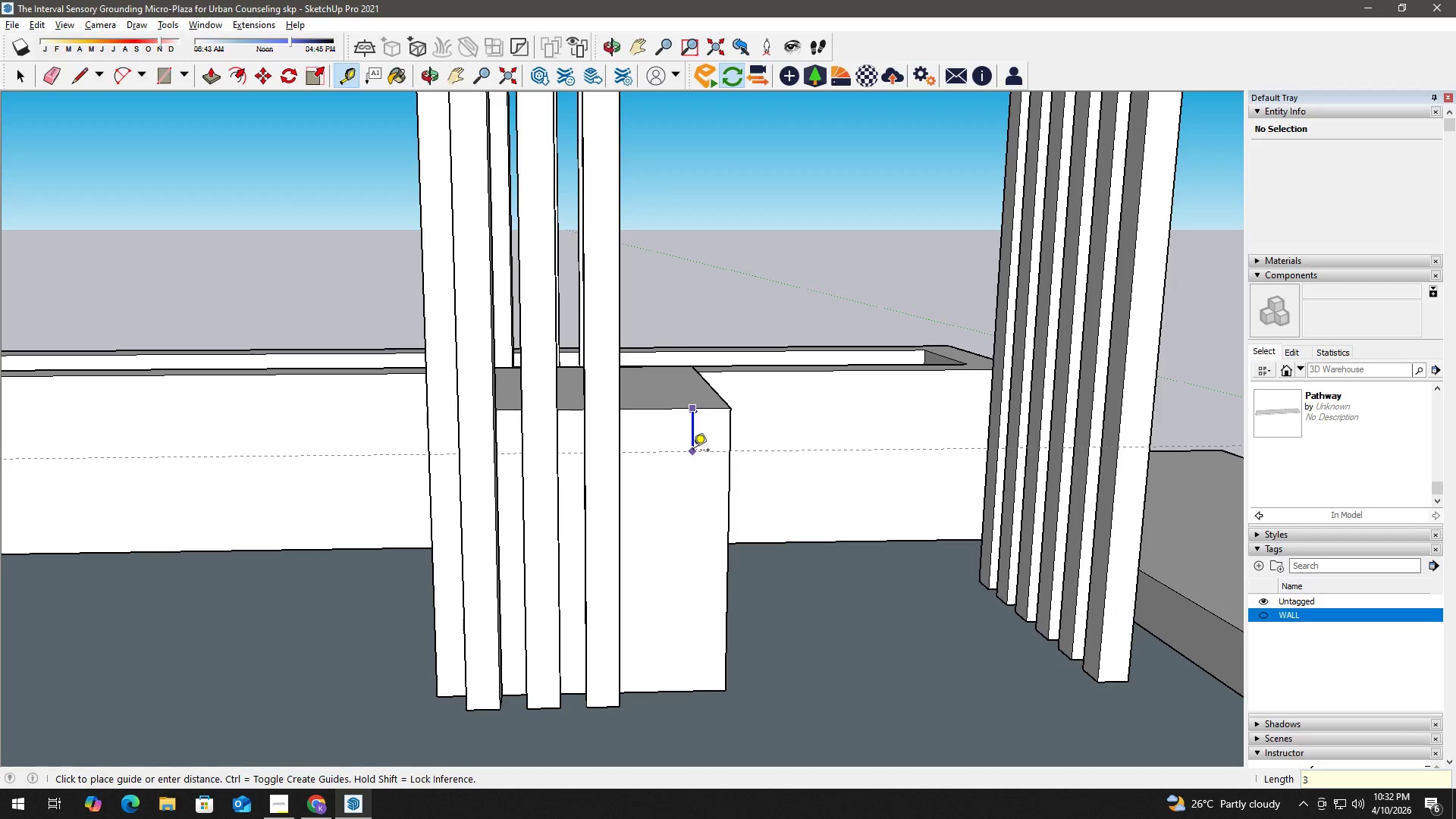 
key(Shift+Quote)
 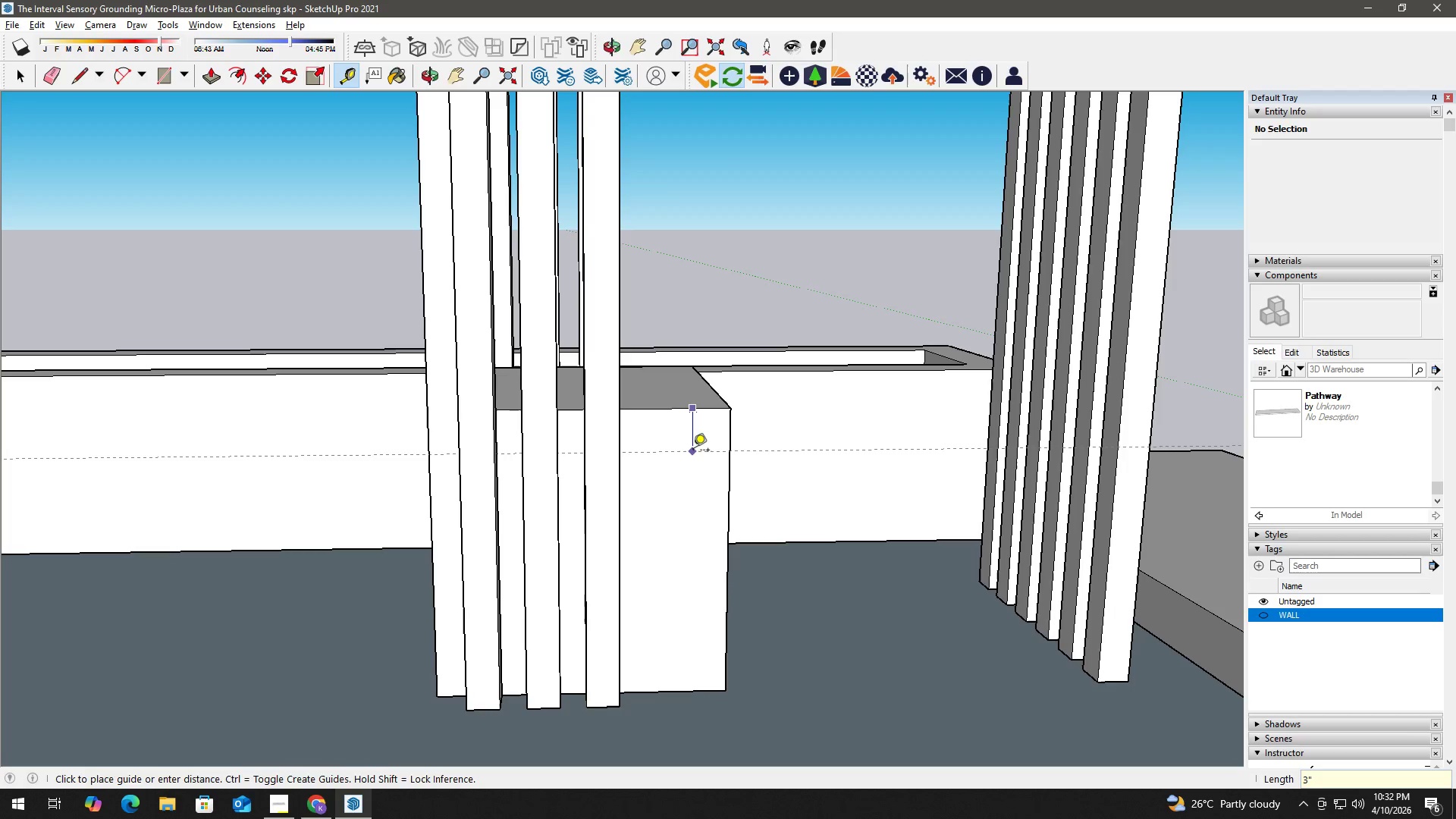 
key(Enter)
 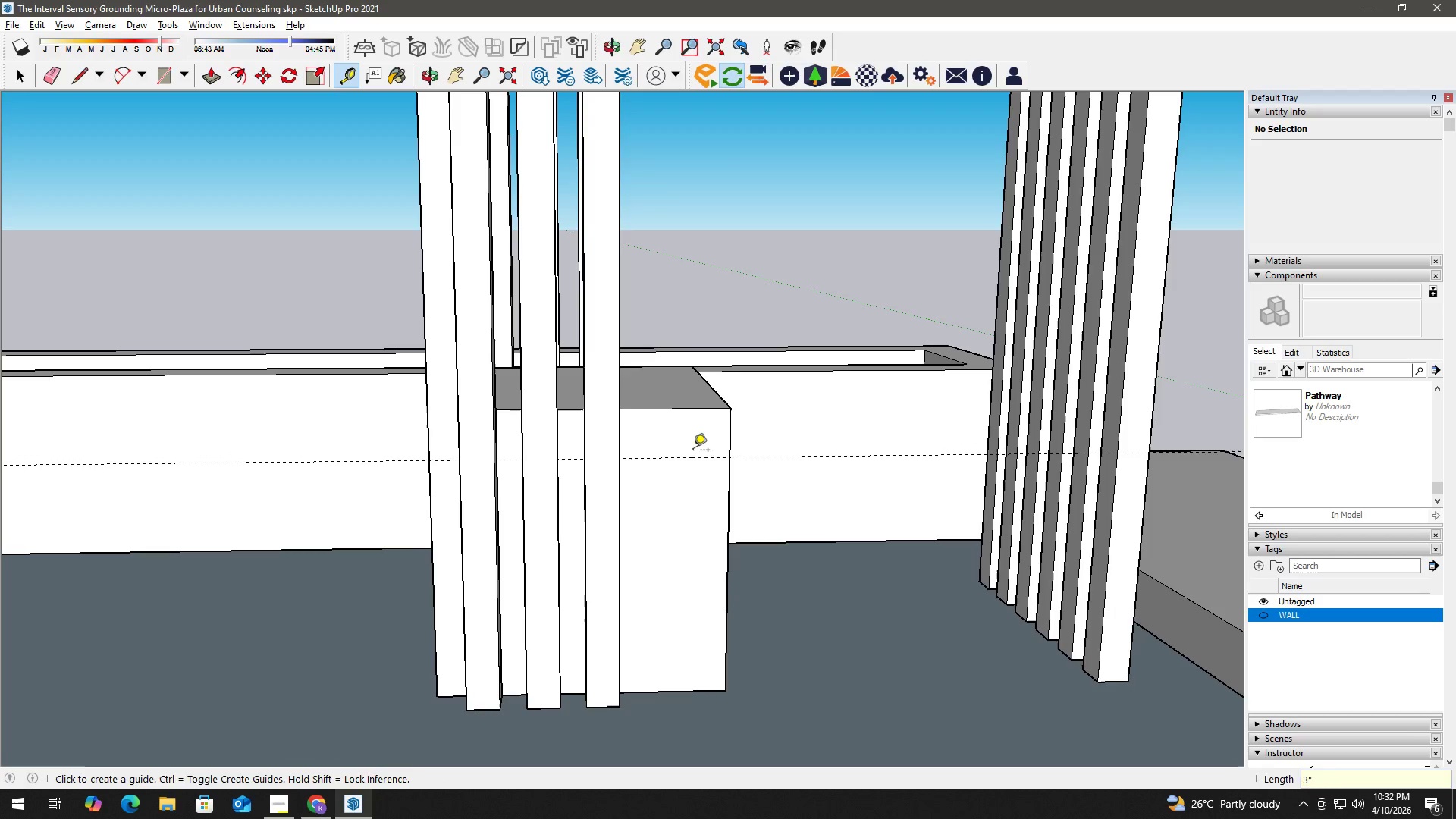 
key(Space)
 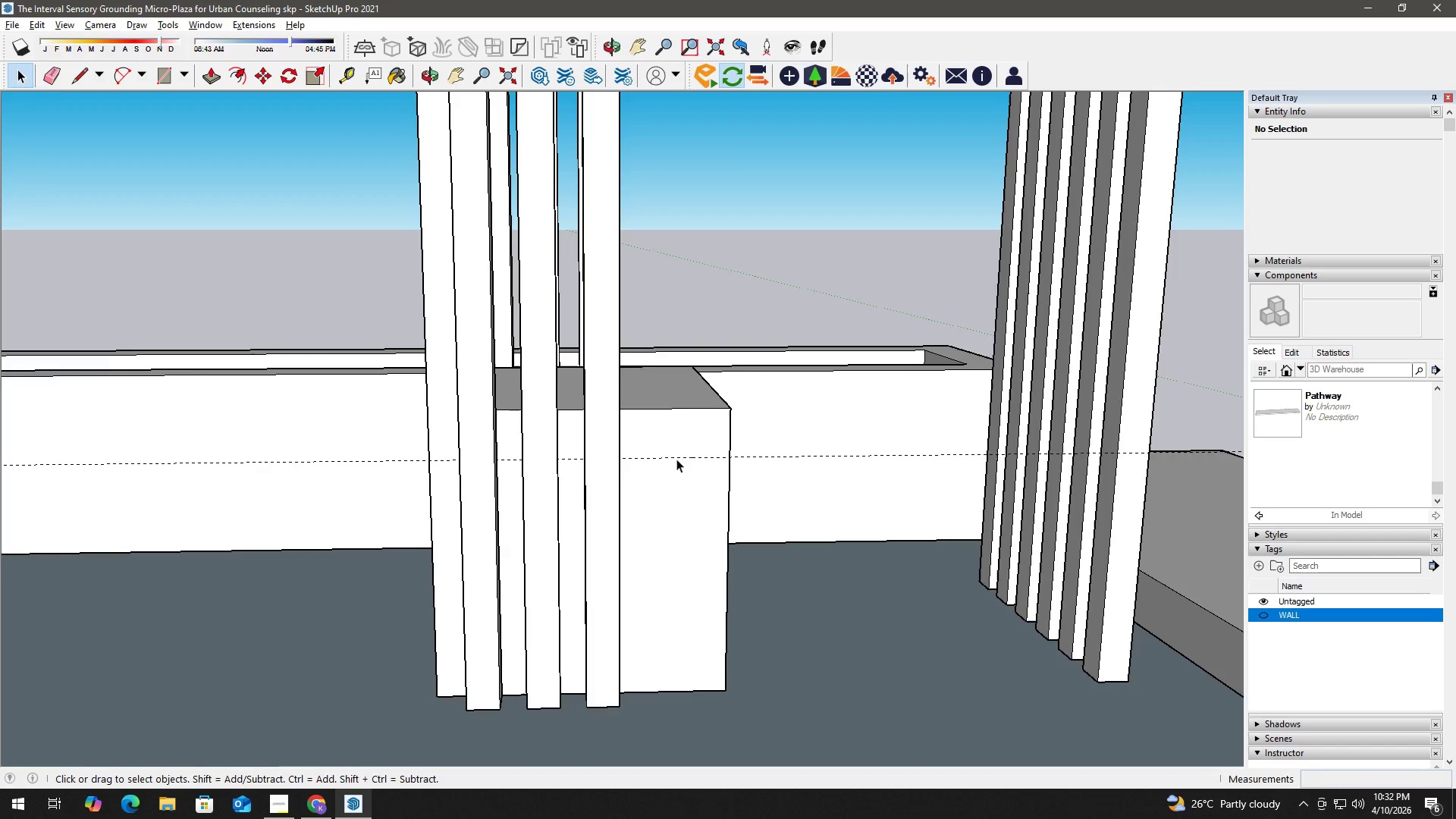 
key(T)
 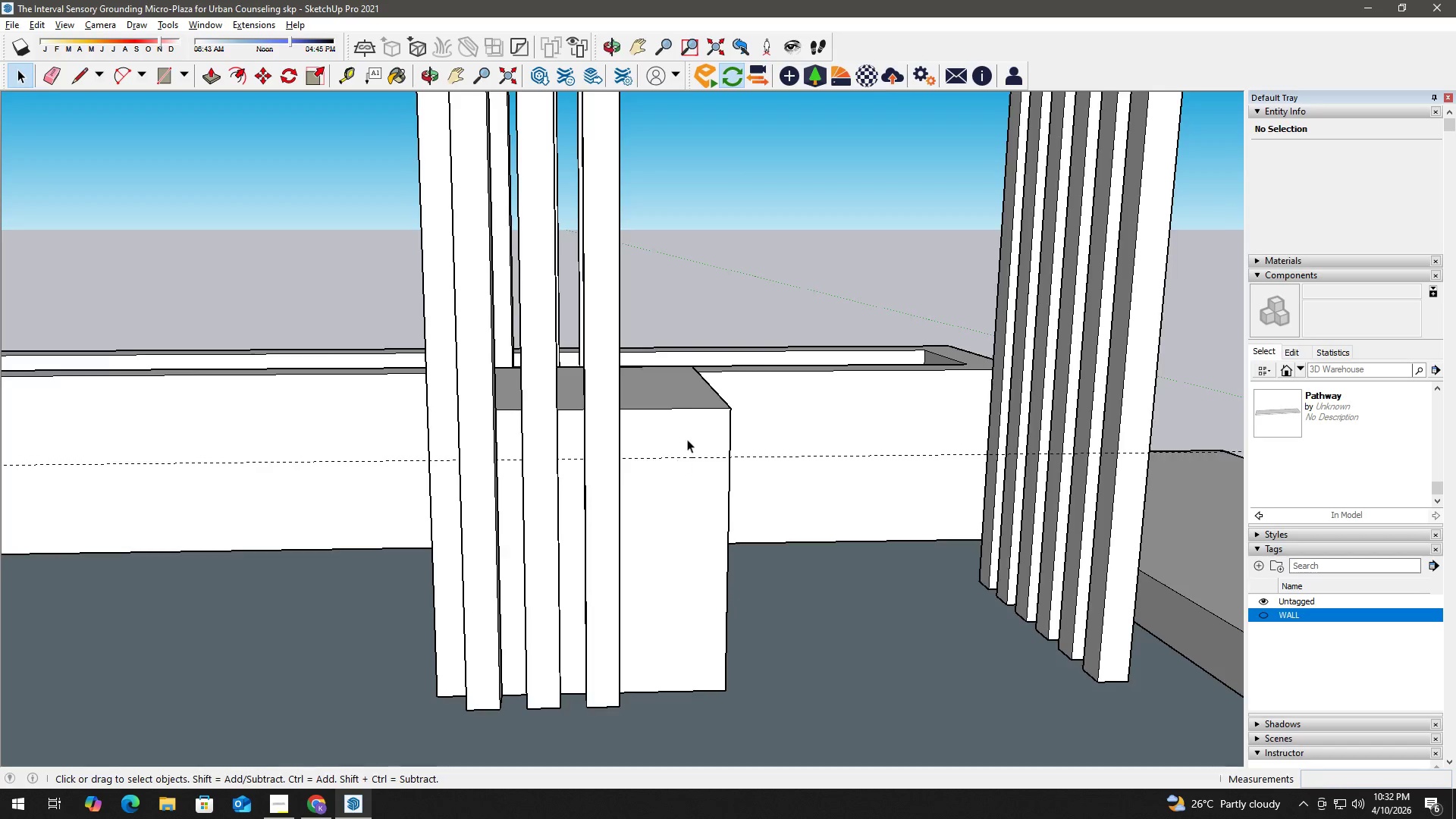 
scroll: coordinate [696, 420], scroll_direction: up, amount: 1.0
 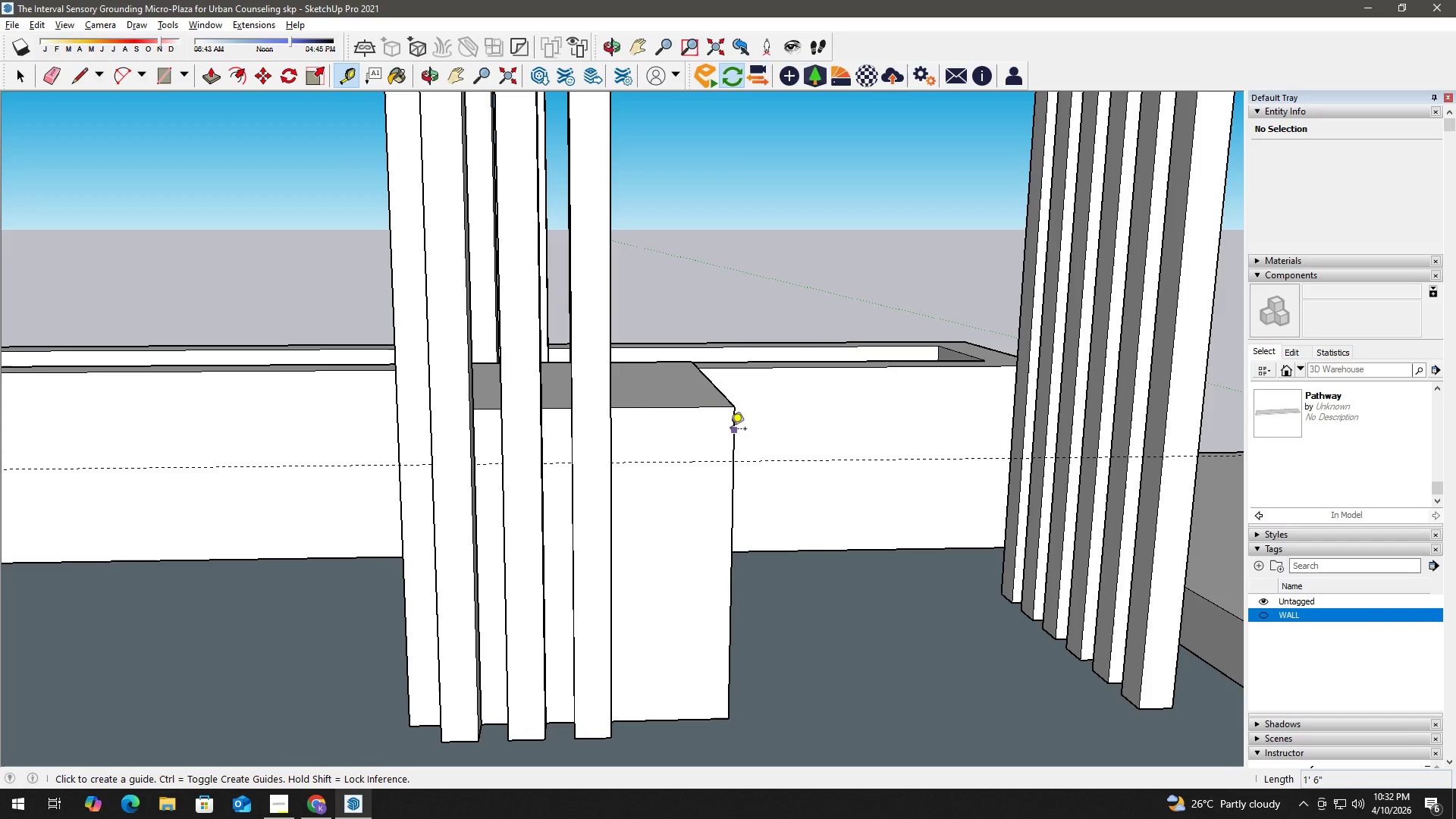 
left_click_drag(start_coordinate=[733, 430], to_coordinate=[726, 430])
 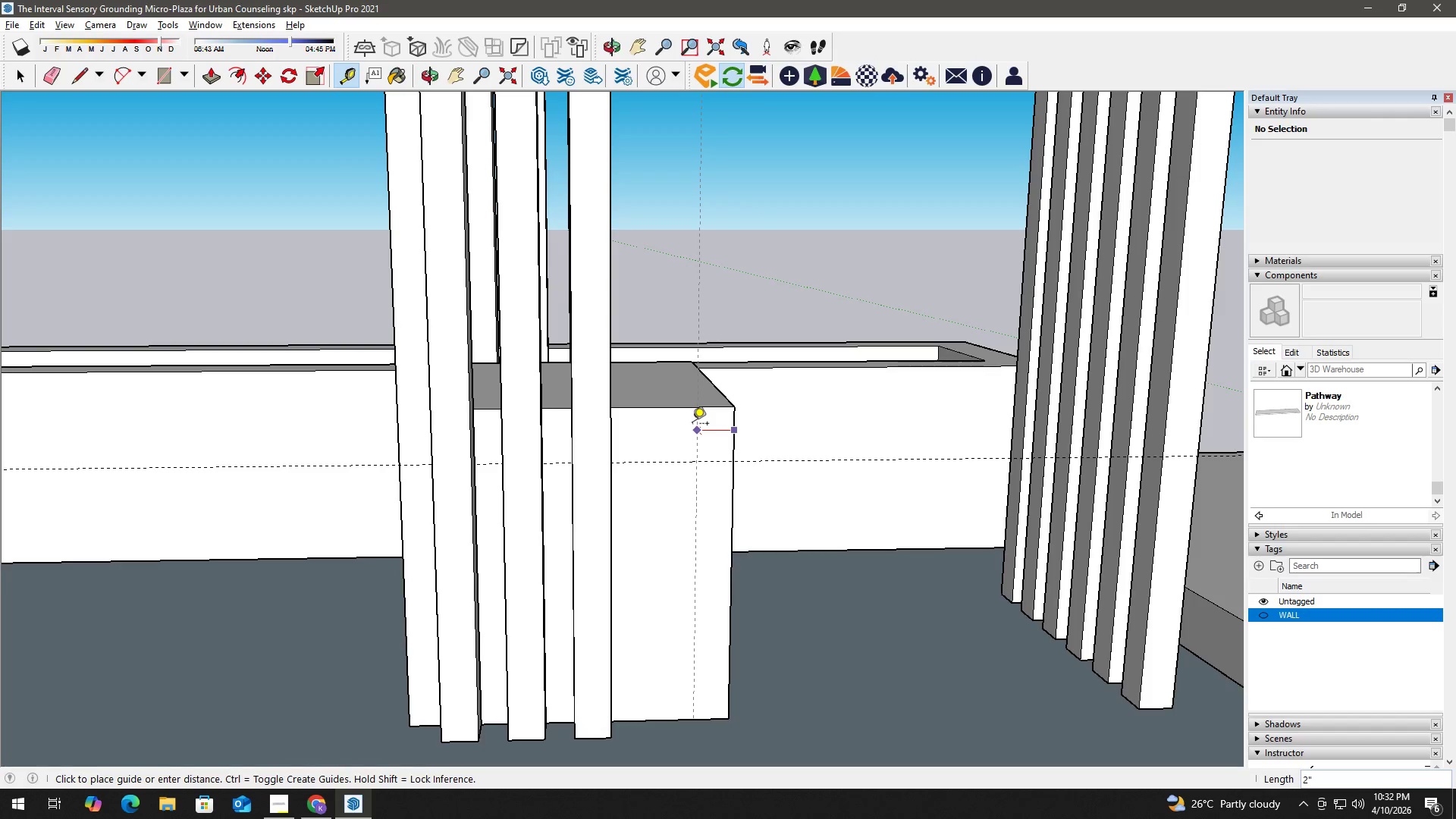 
key(Numpad3)
 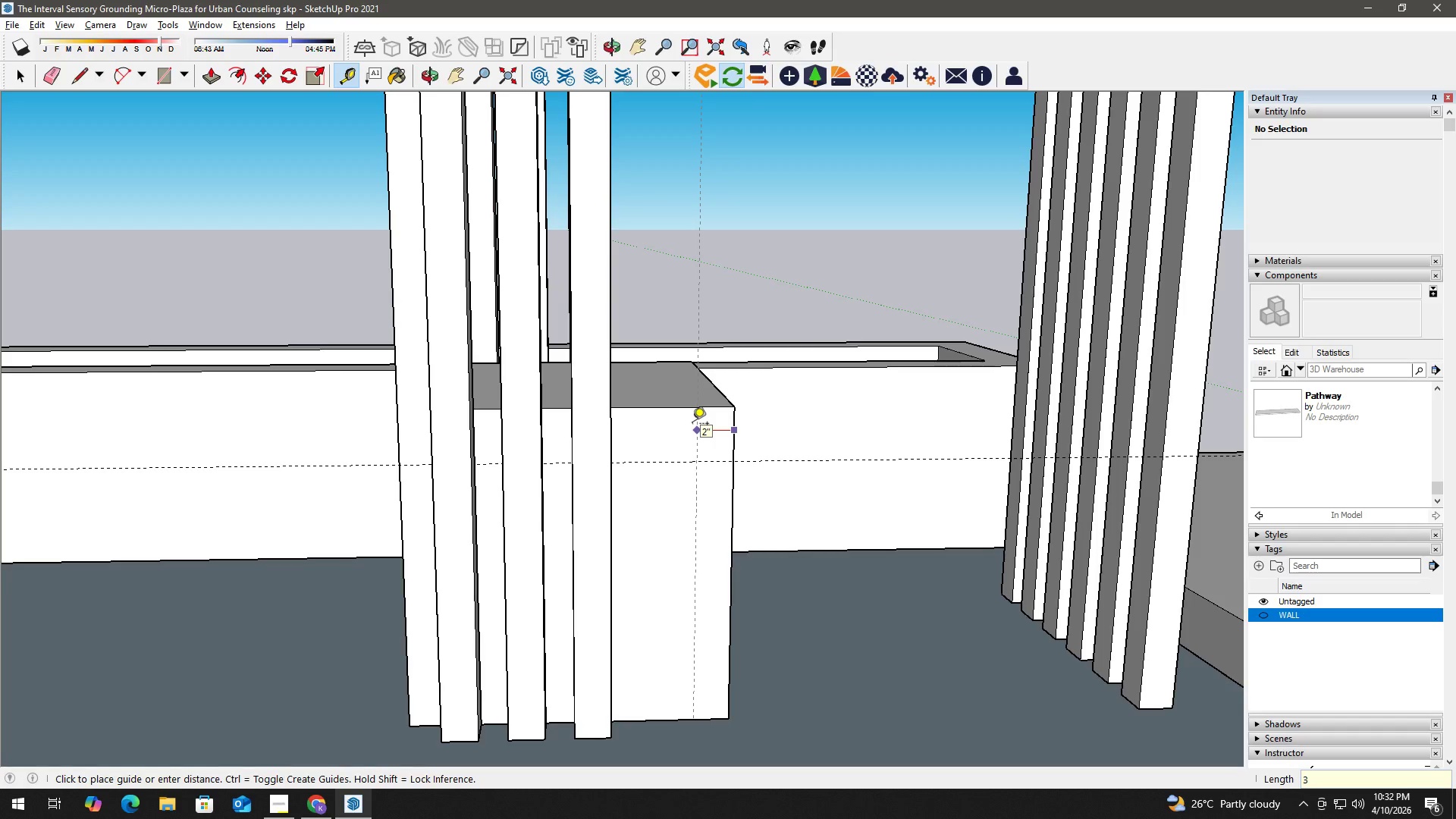 
key(Shift+Quote)
 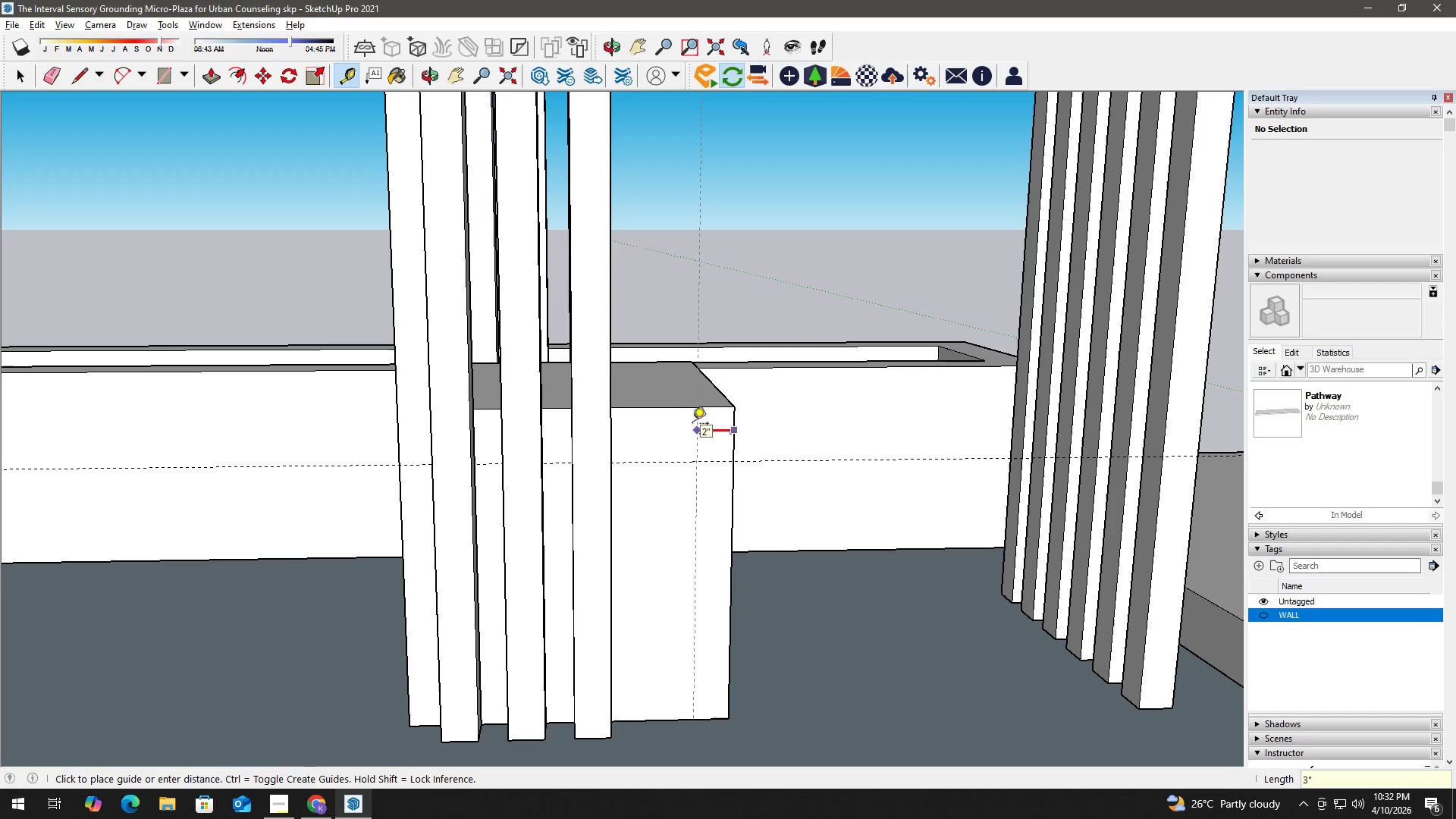 
key(Shift+Enter)
 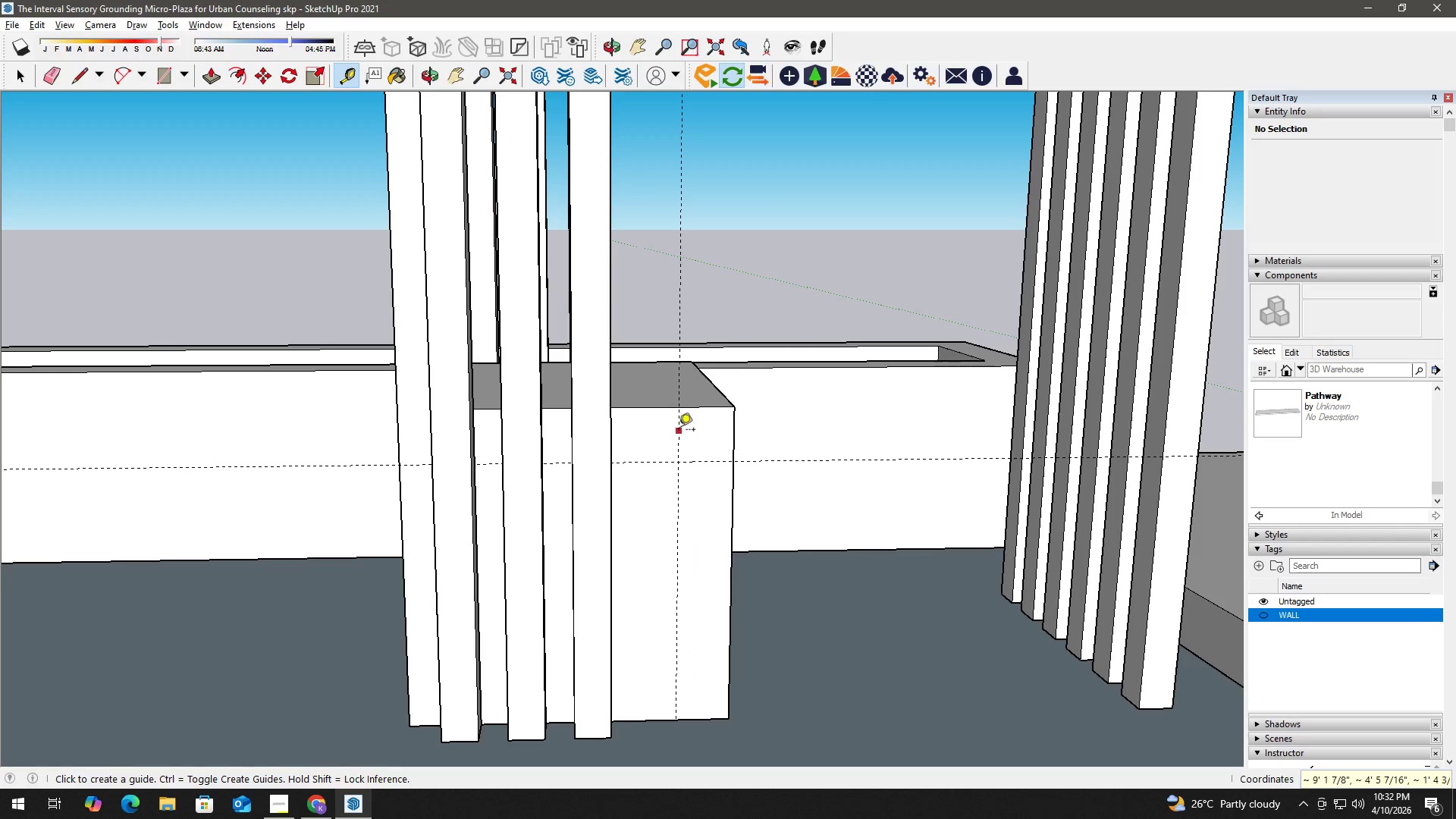 
key(C)
 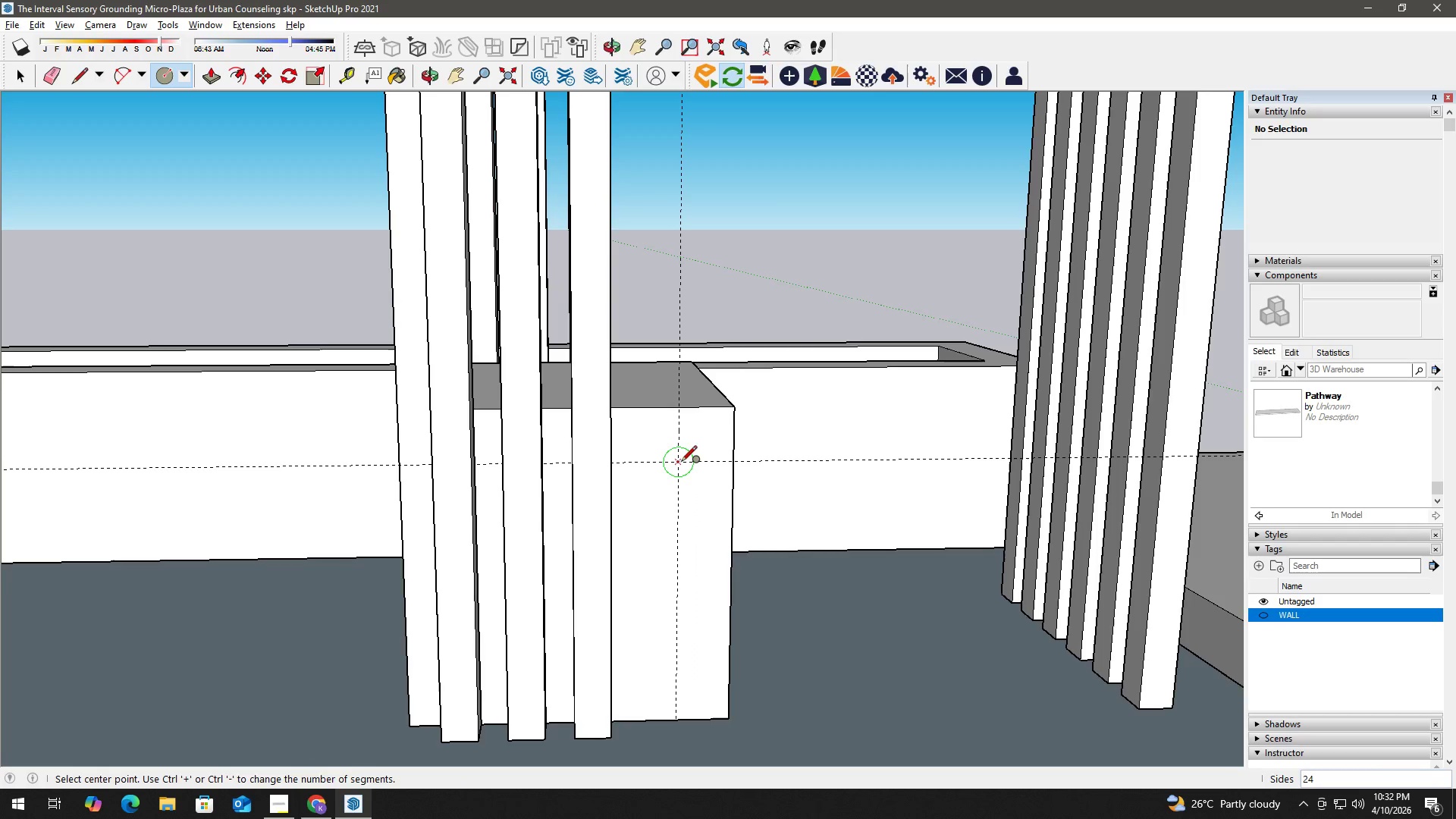 
left_click_drag(start_coordinate=[681, 463], to_coordinate=[686, 464])
 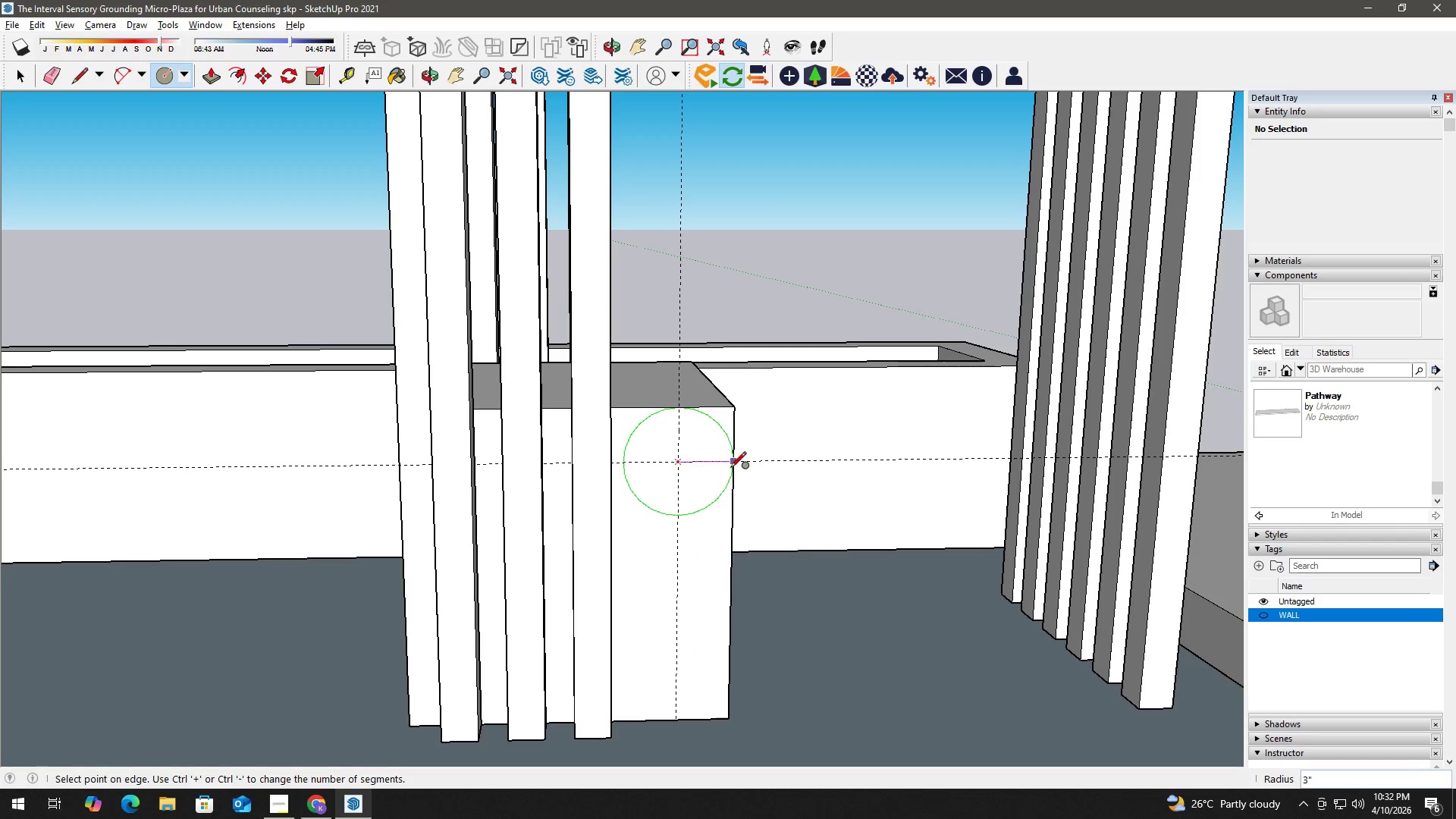 
left_click([730, 469])
 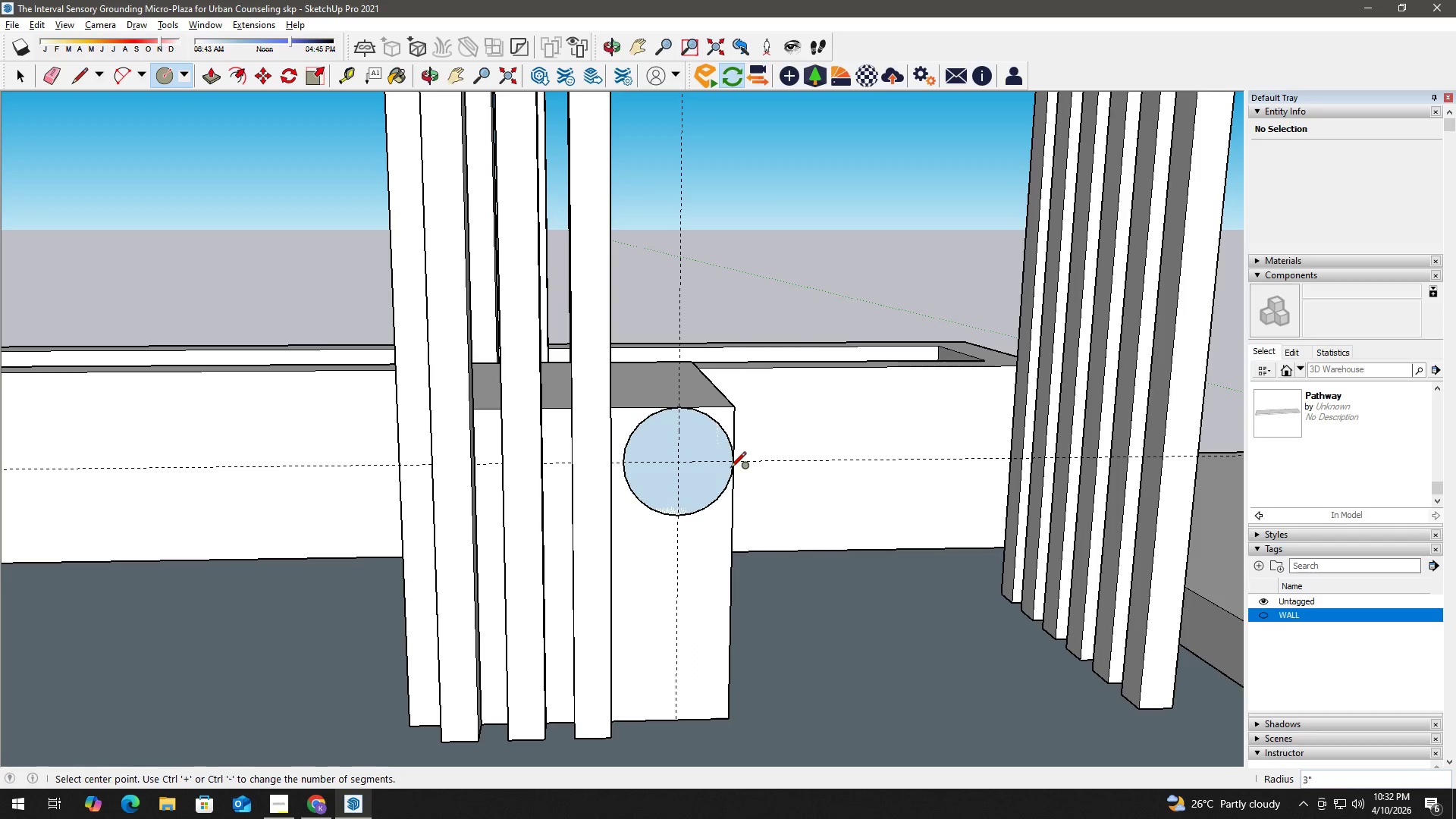 
key(Space)
 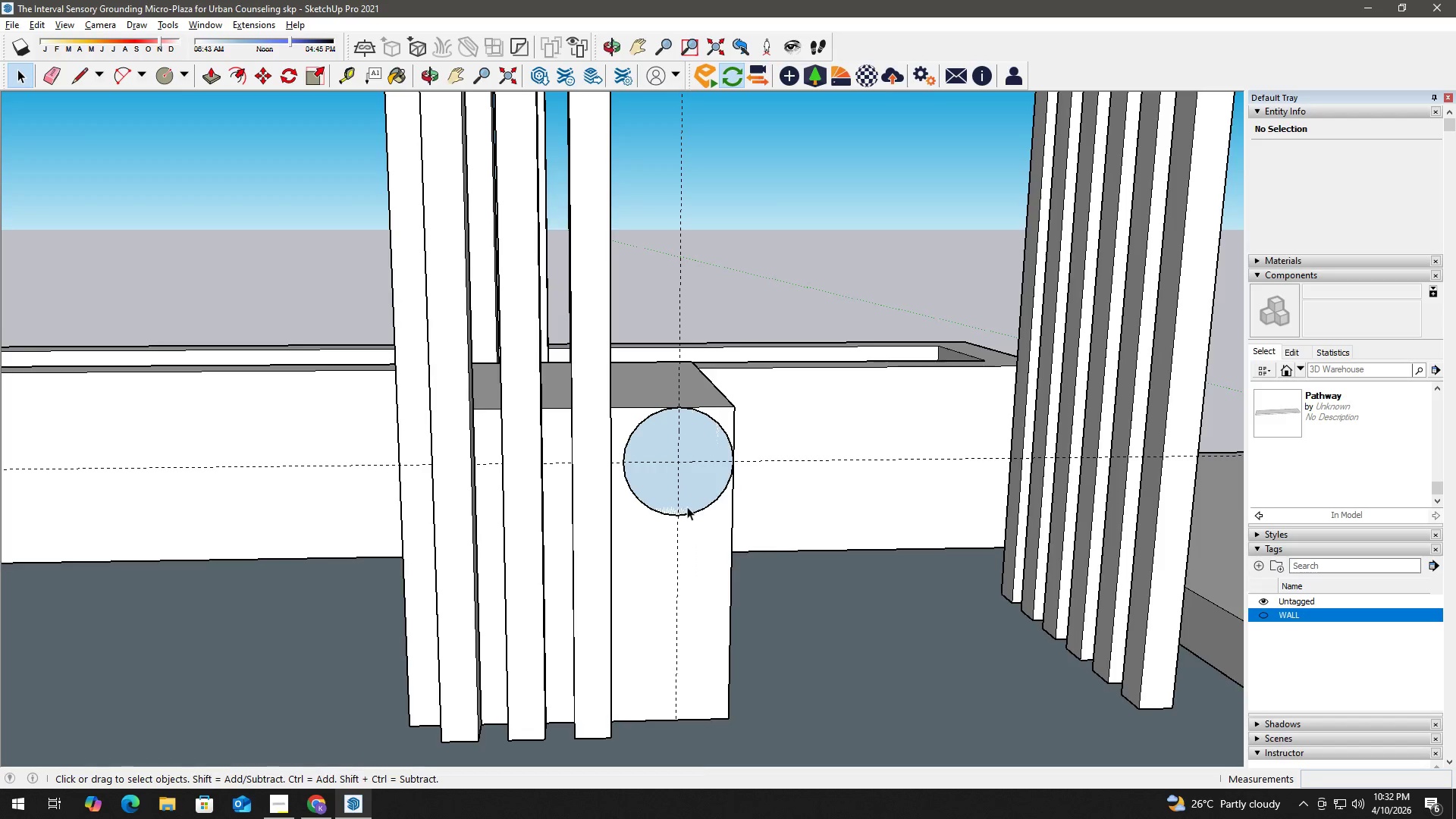 
scroll: coordinate [687, 513], scroll_direction: up, amount: 3.0
 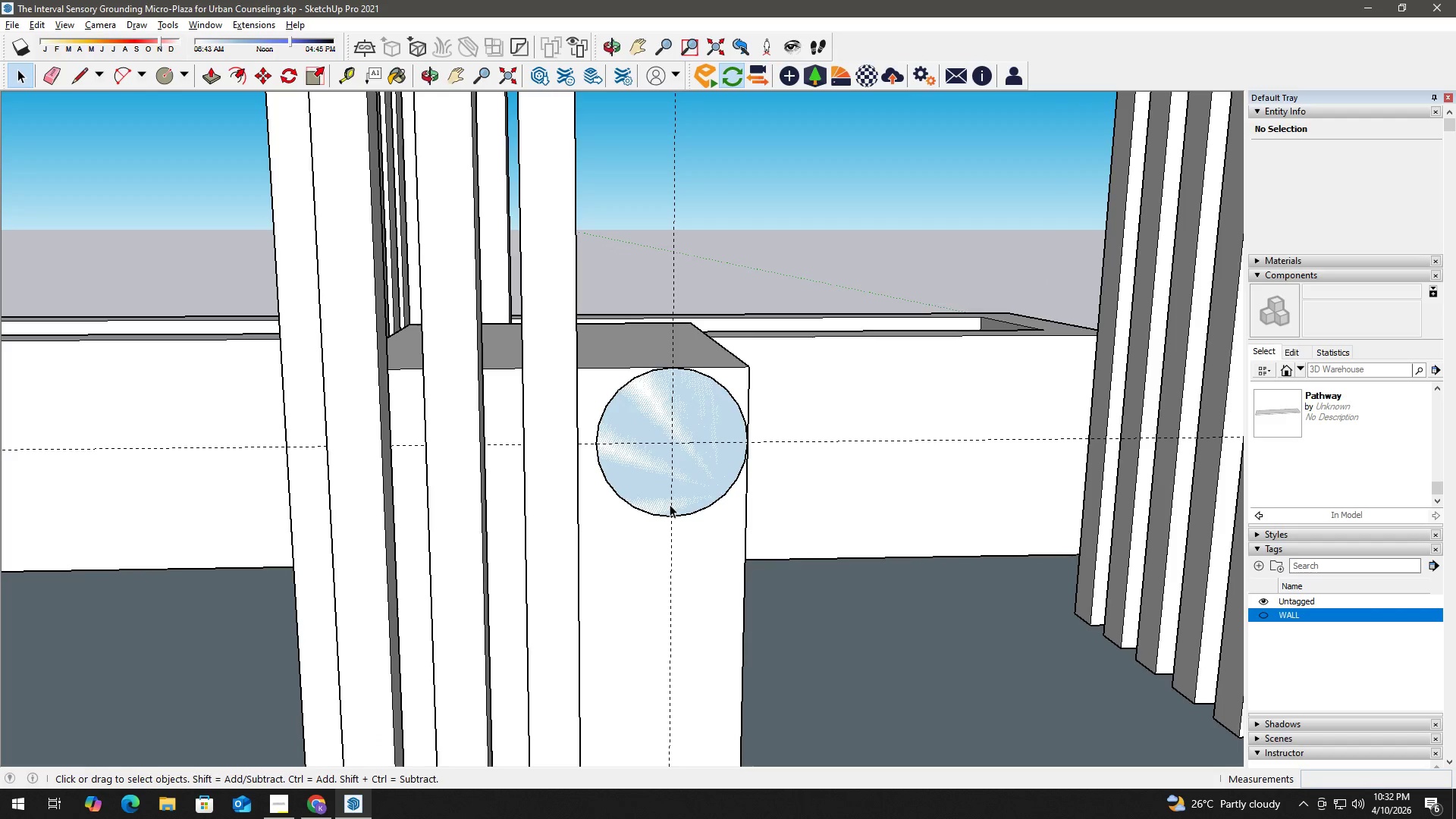 
scroll: coordinate [727, 497], scroll_direction: down, amount: 2.0
 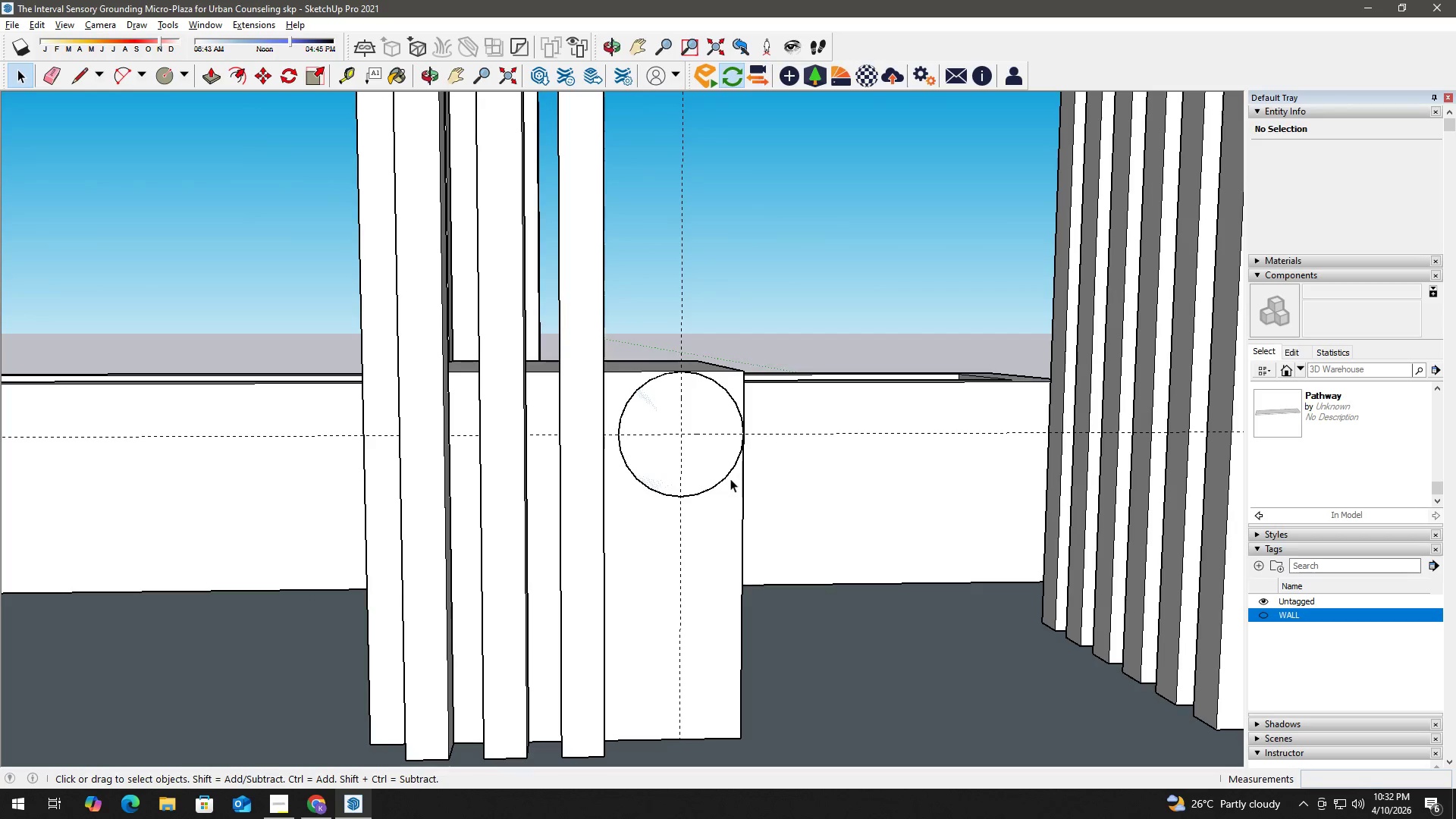 
wait(5.12)
 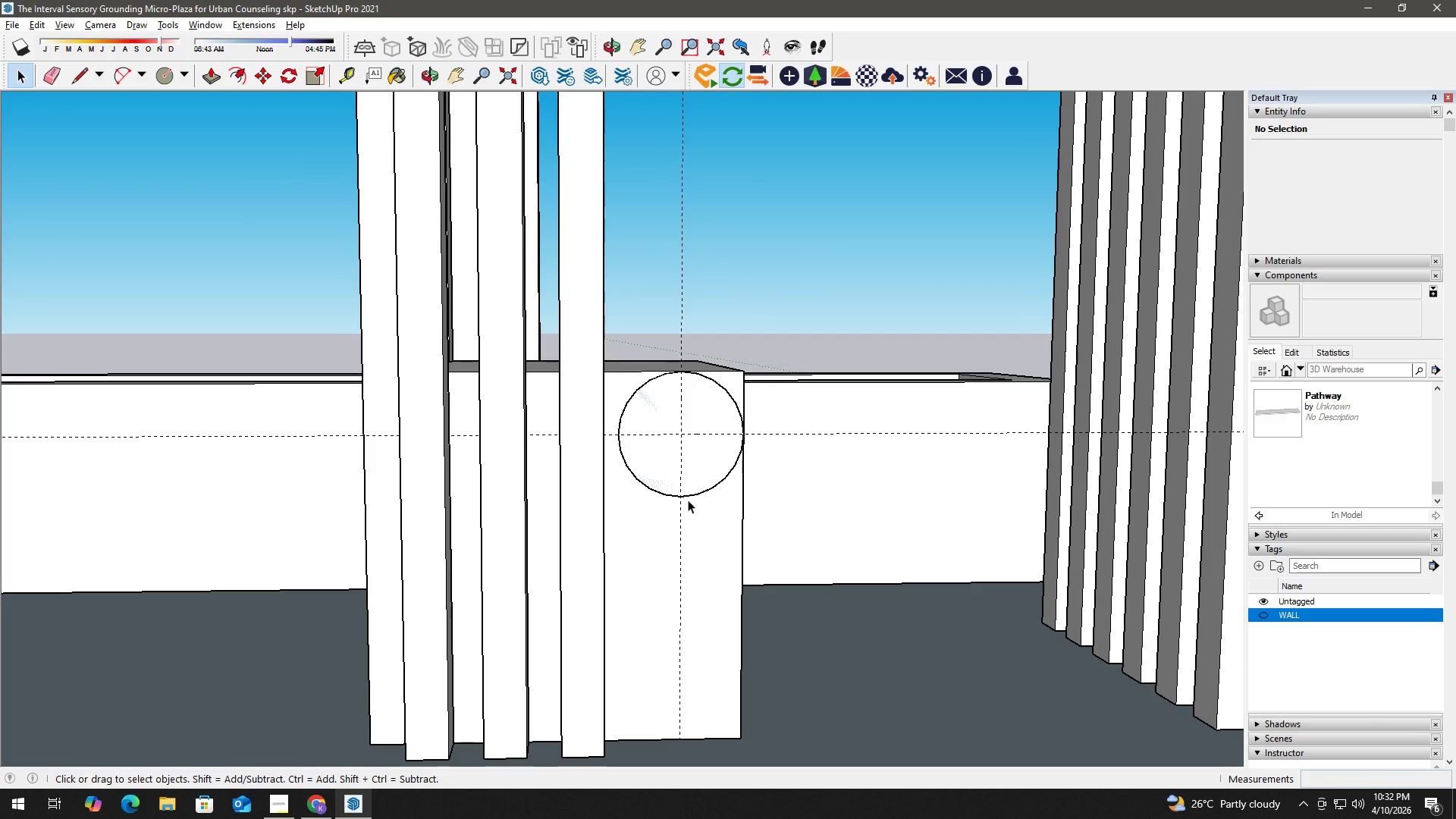 
key(T)
 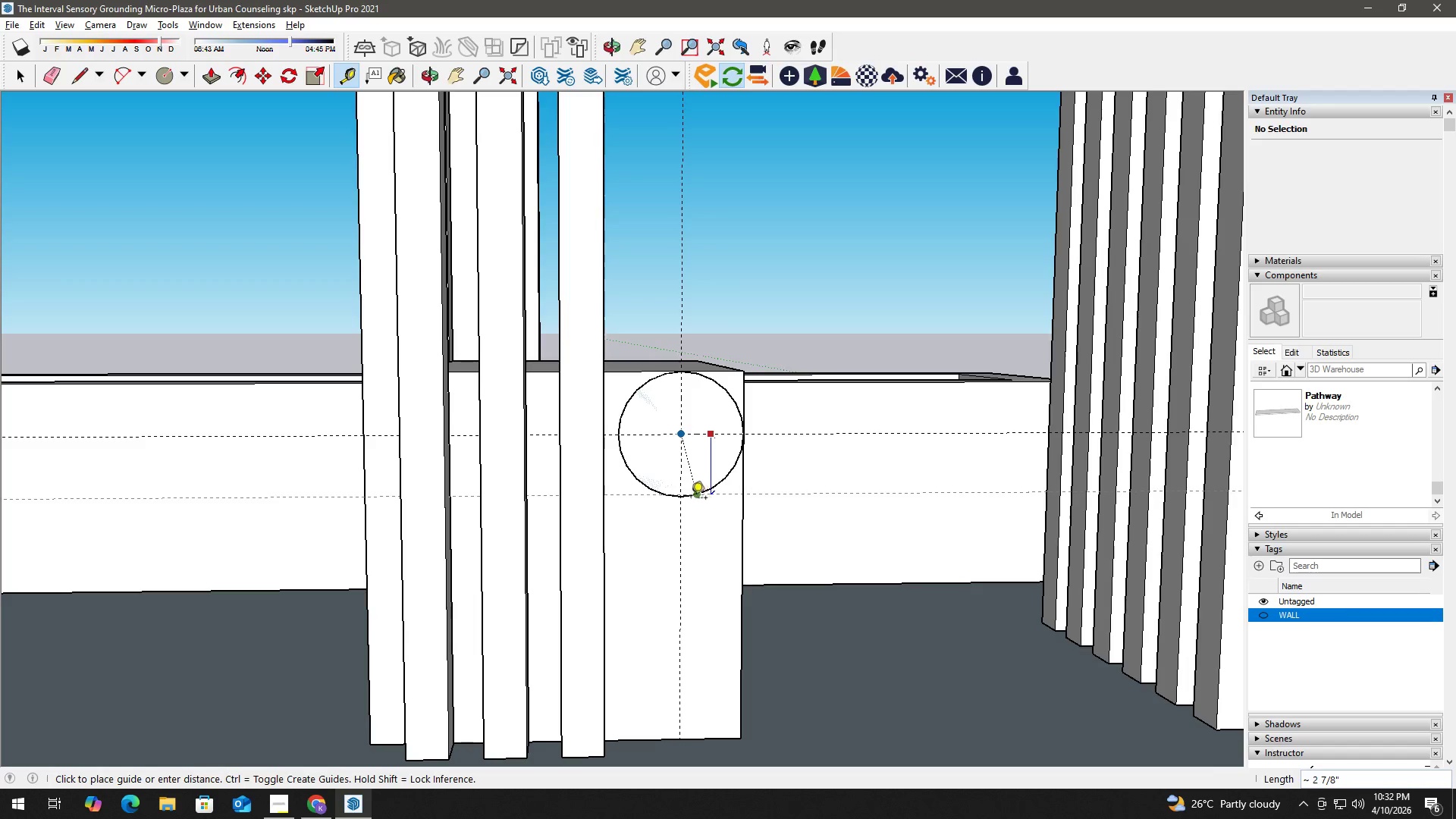 
left_click([680, 498])
 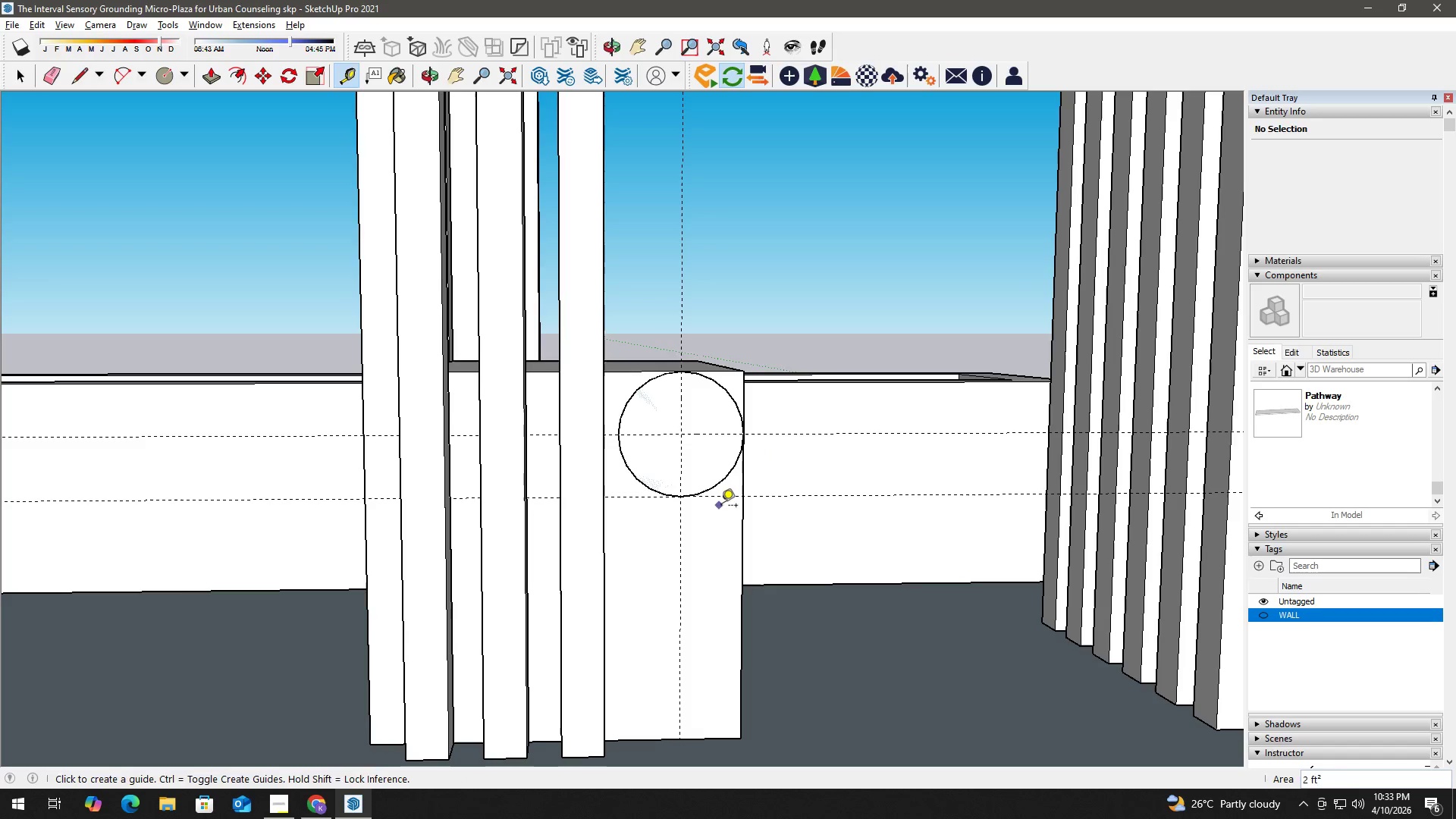 
key(Space)
 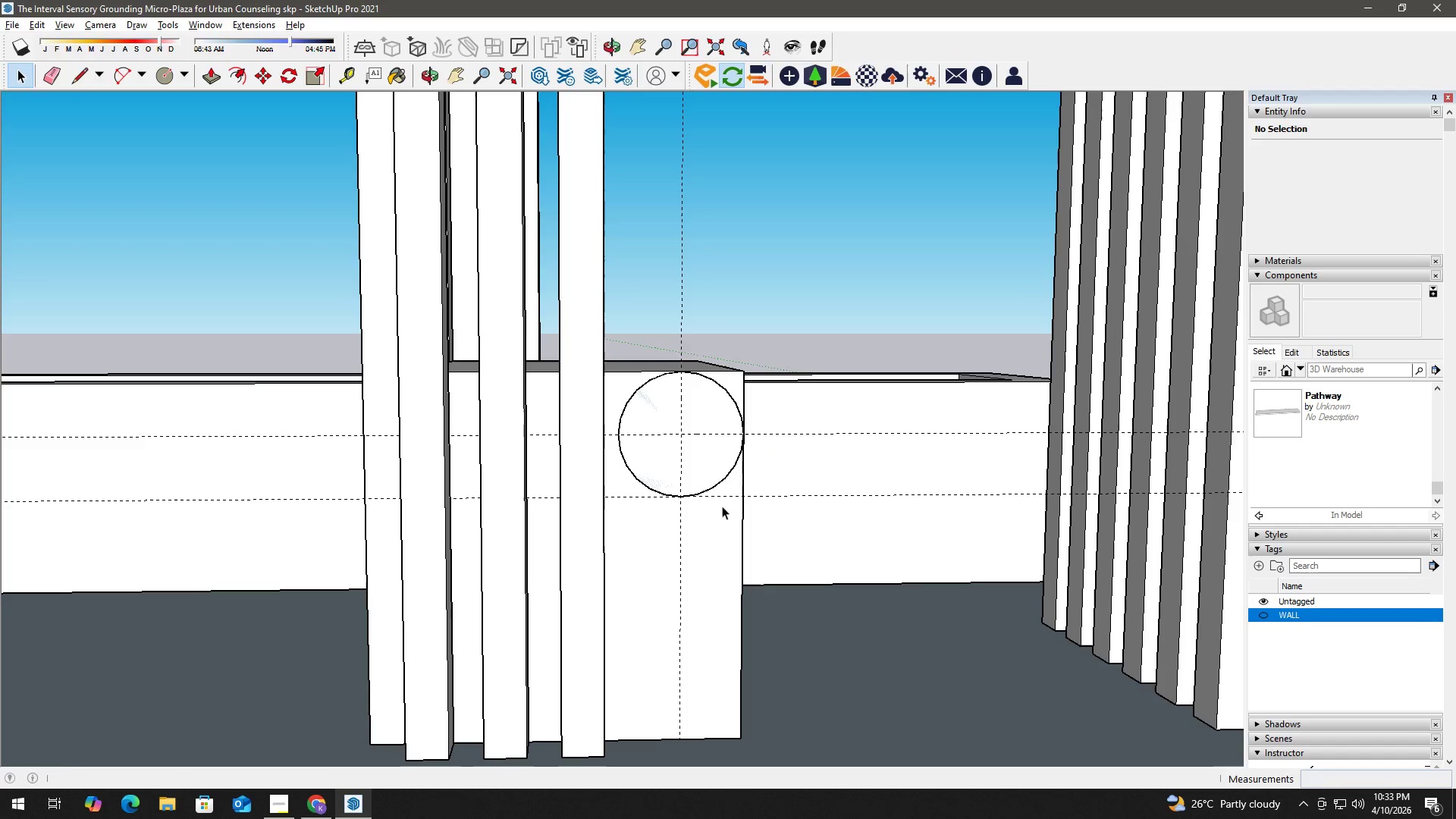 
key(T)
 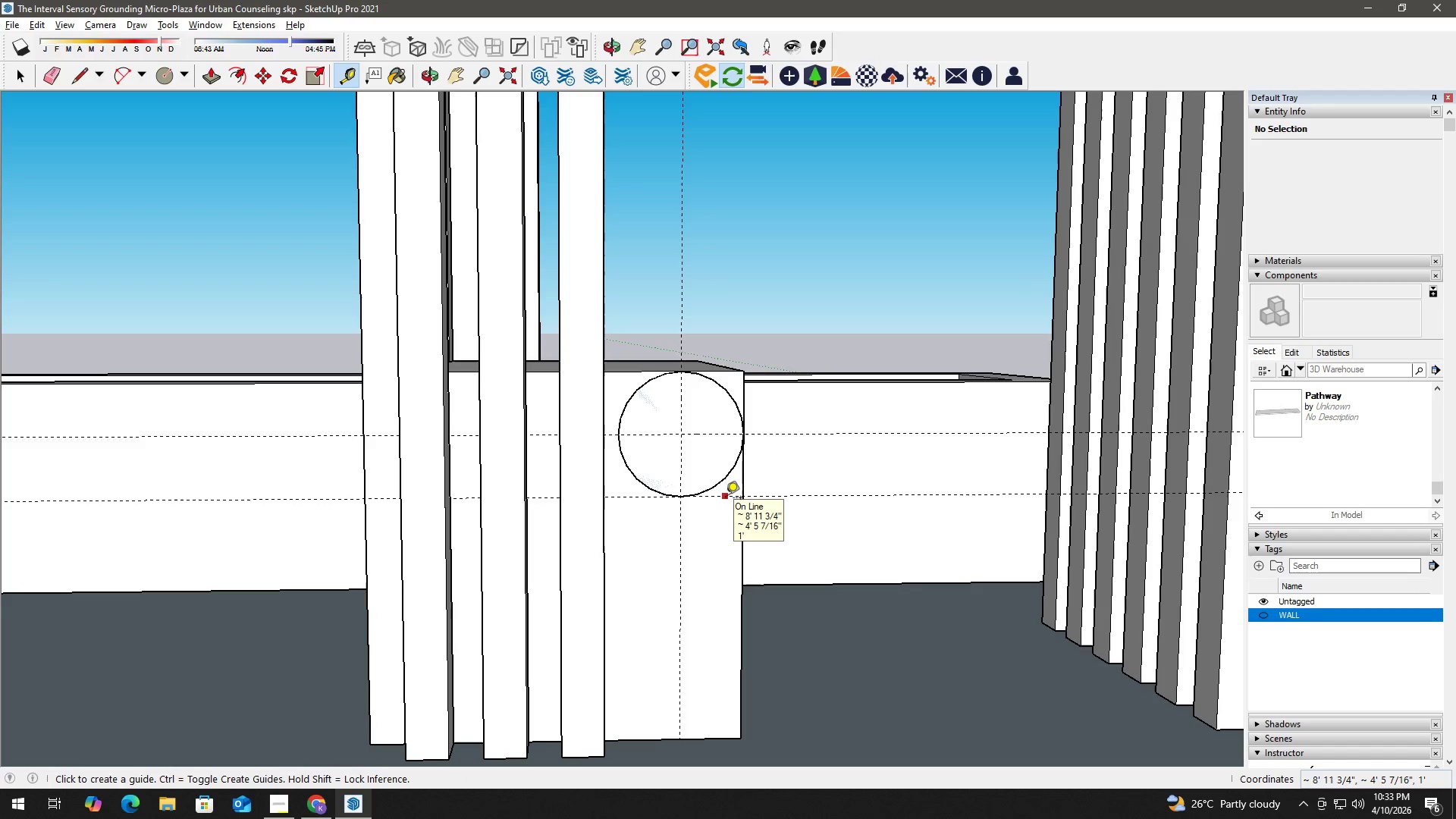 
left_click([726, 499])
 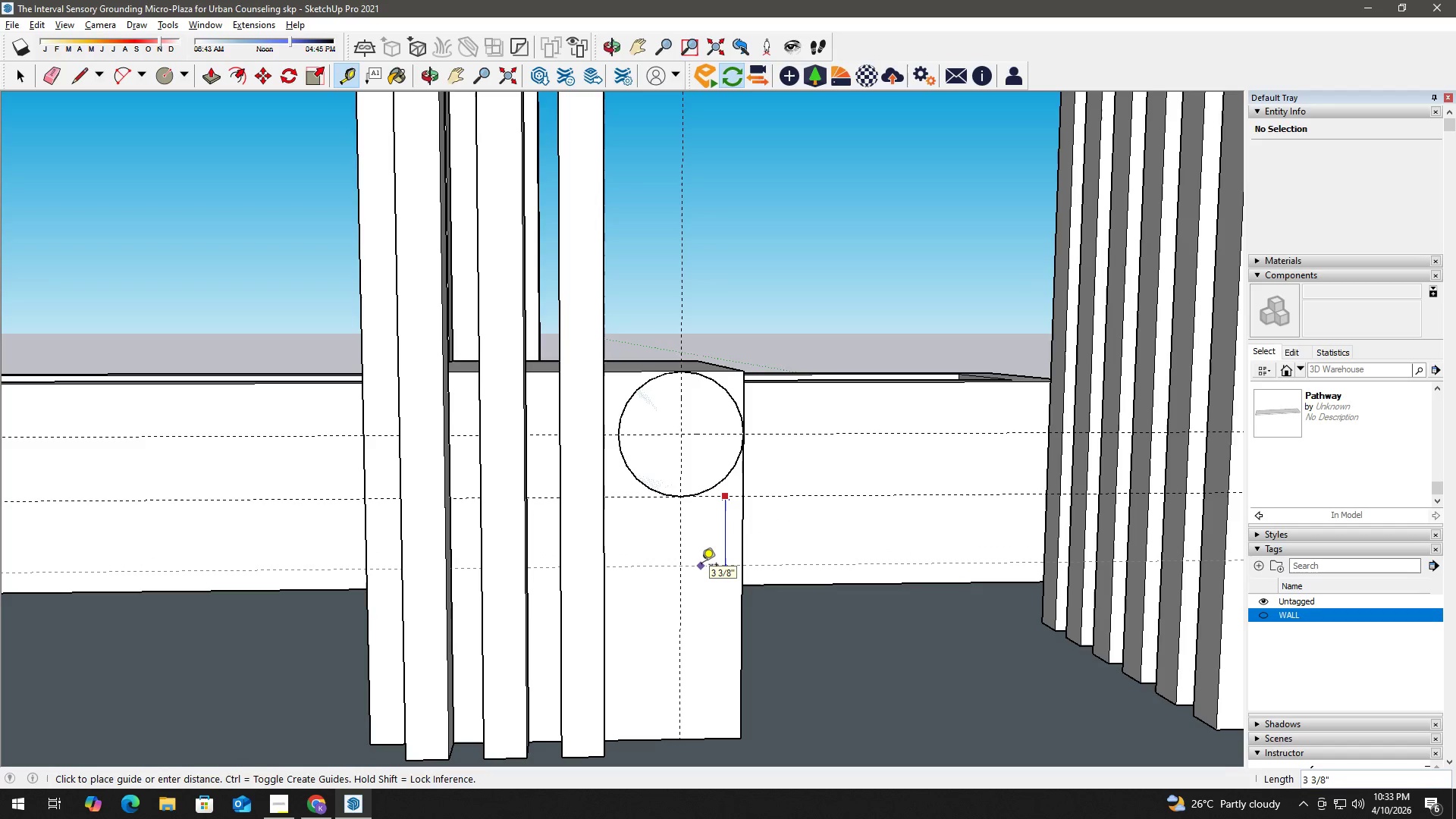 
key(Numpad3)
 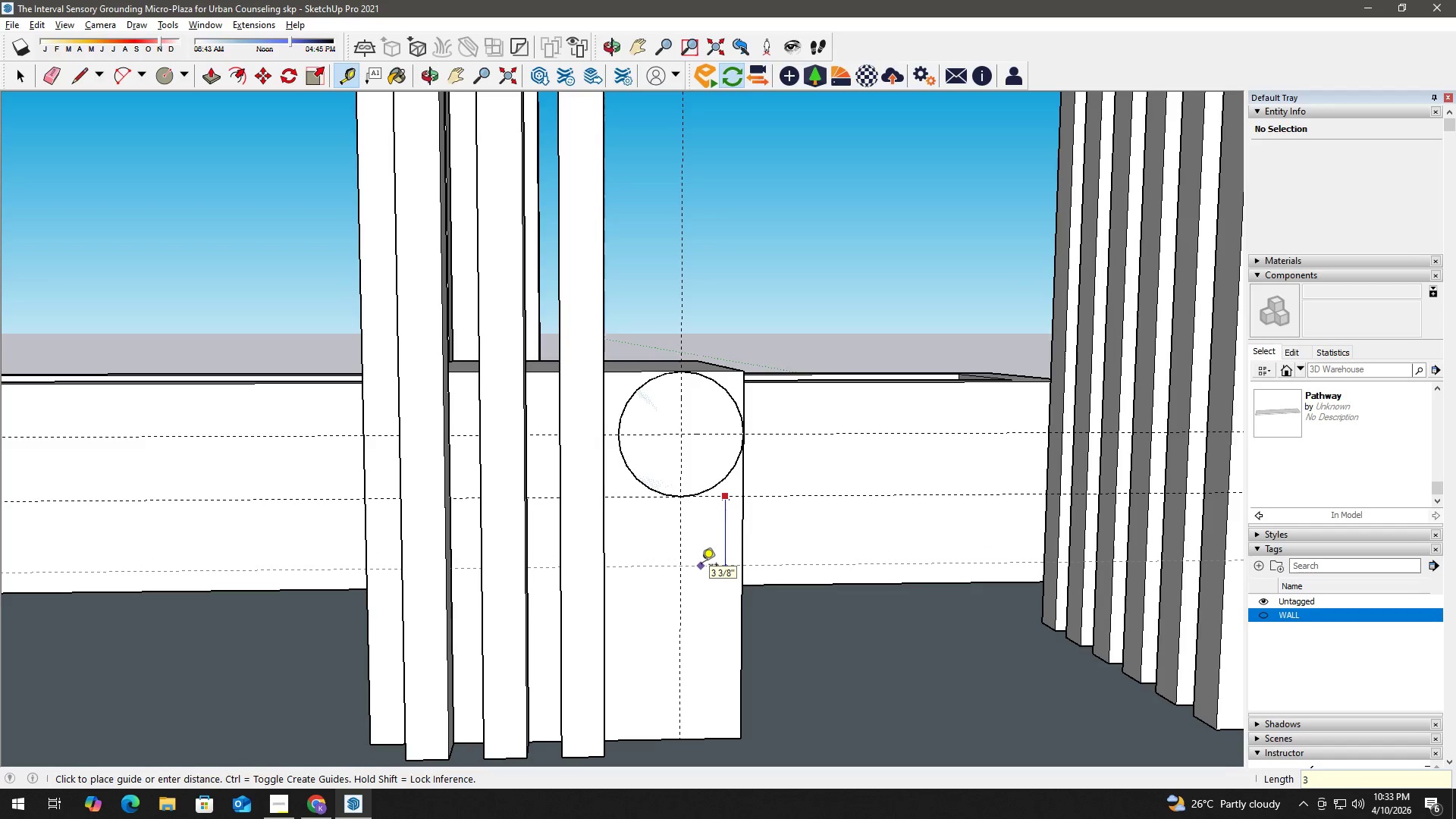 
key(Shift+Quote)
 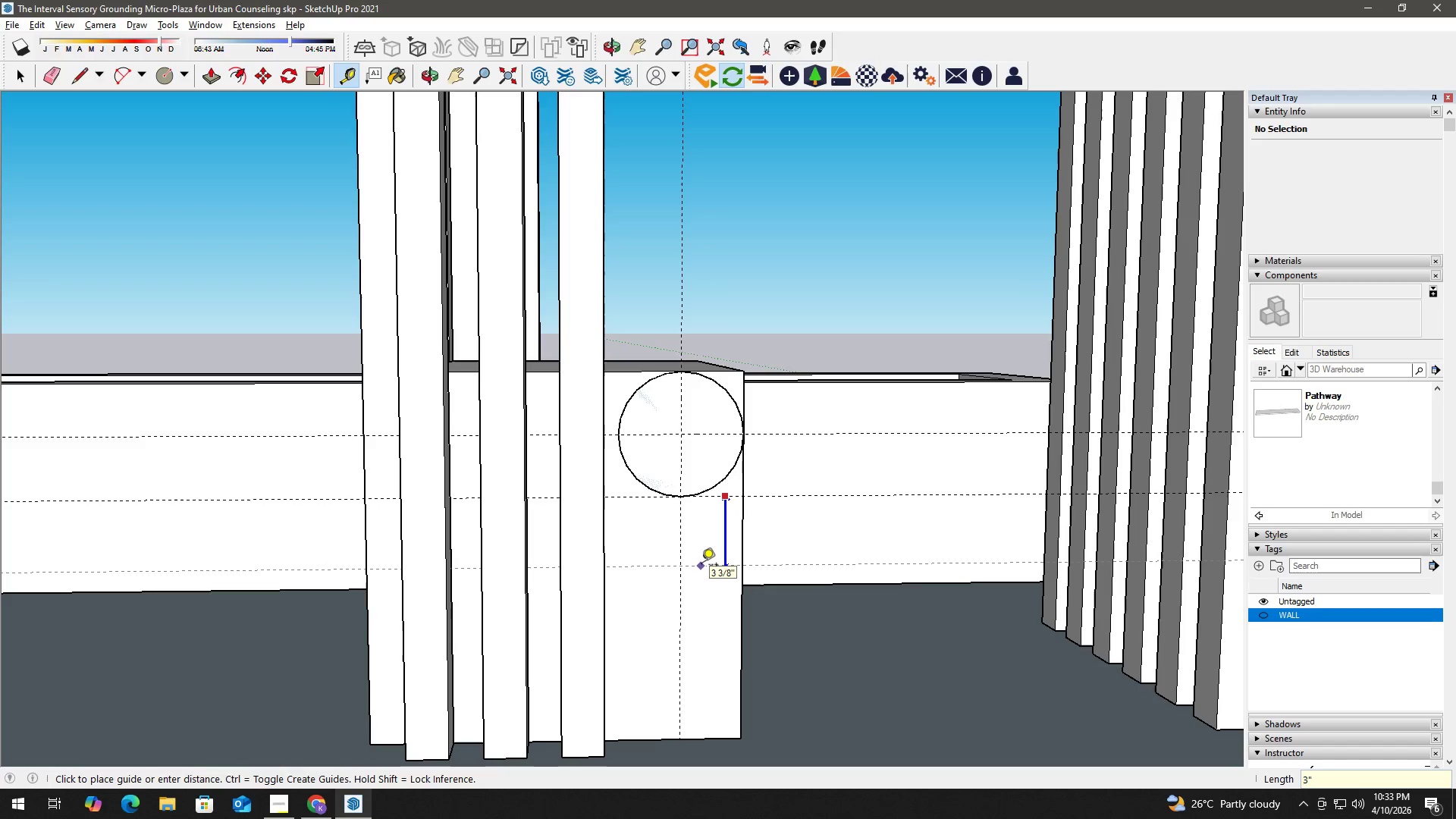 
key(Enter)
 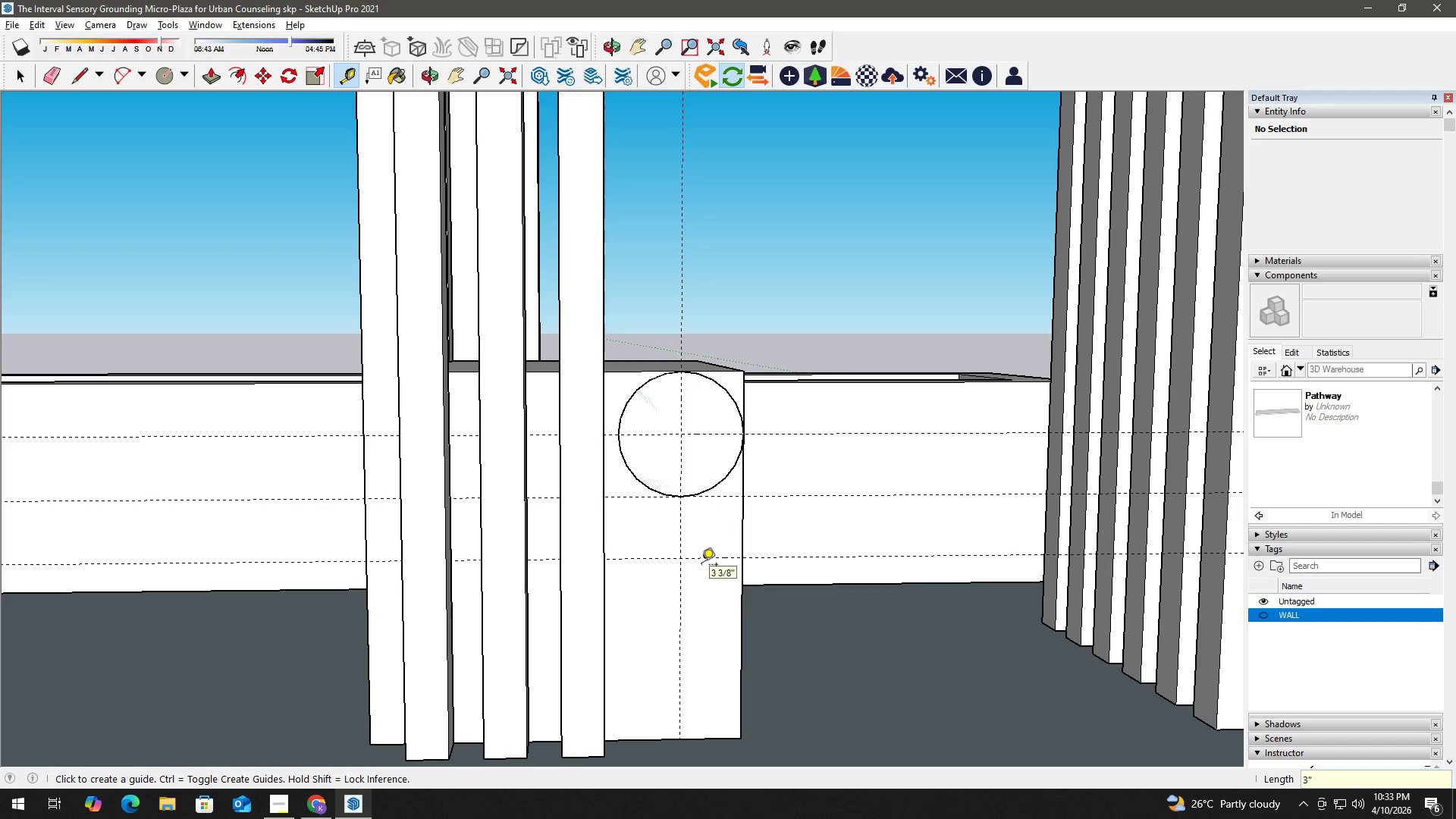 
key(Space)
 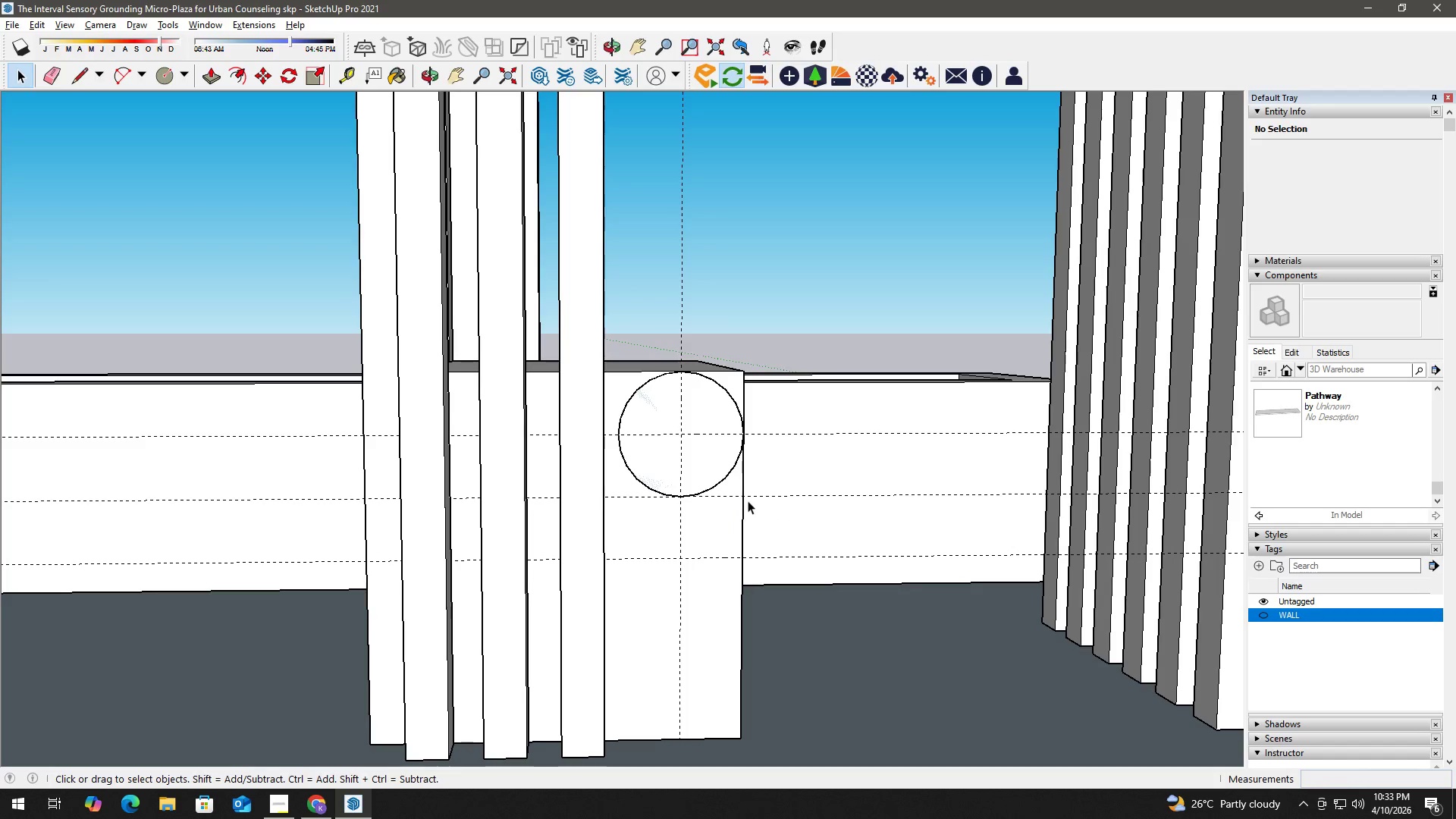 
left_click_drag(start_coordinate=[740, 495], to_coordinate=[736, 500])
 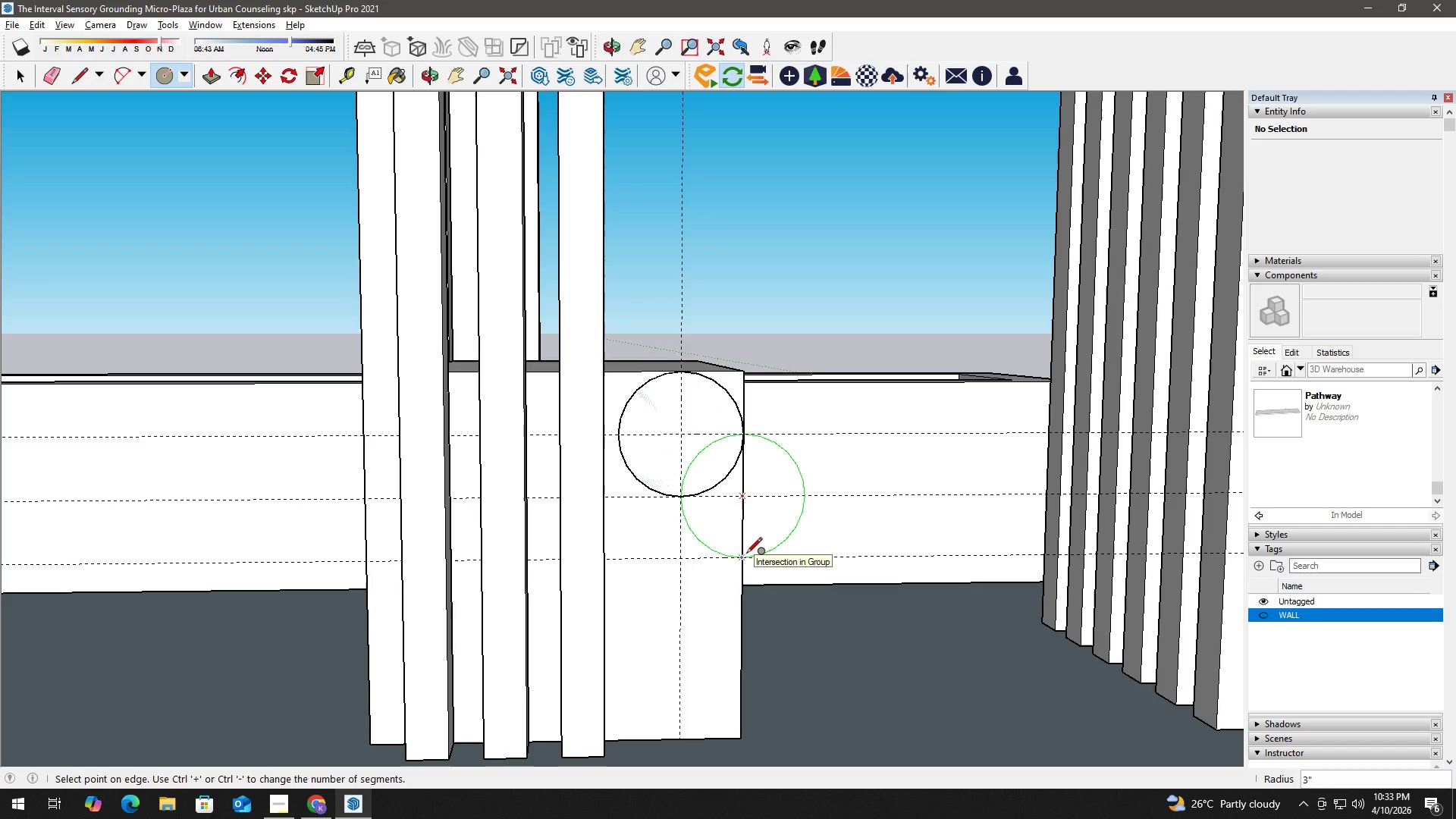 
key(Space)
 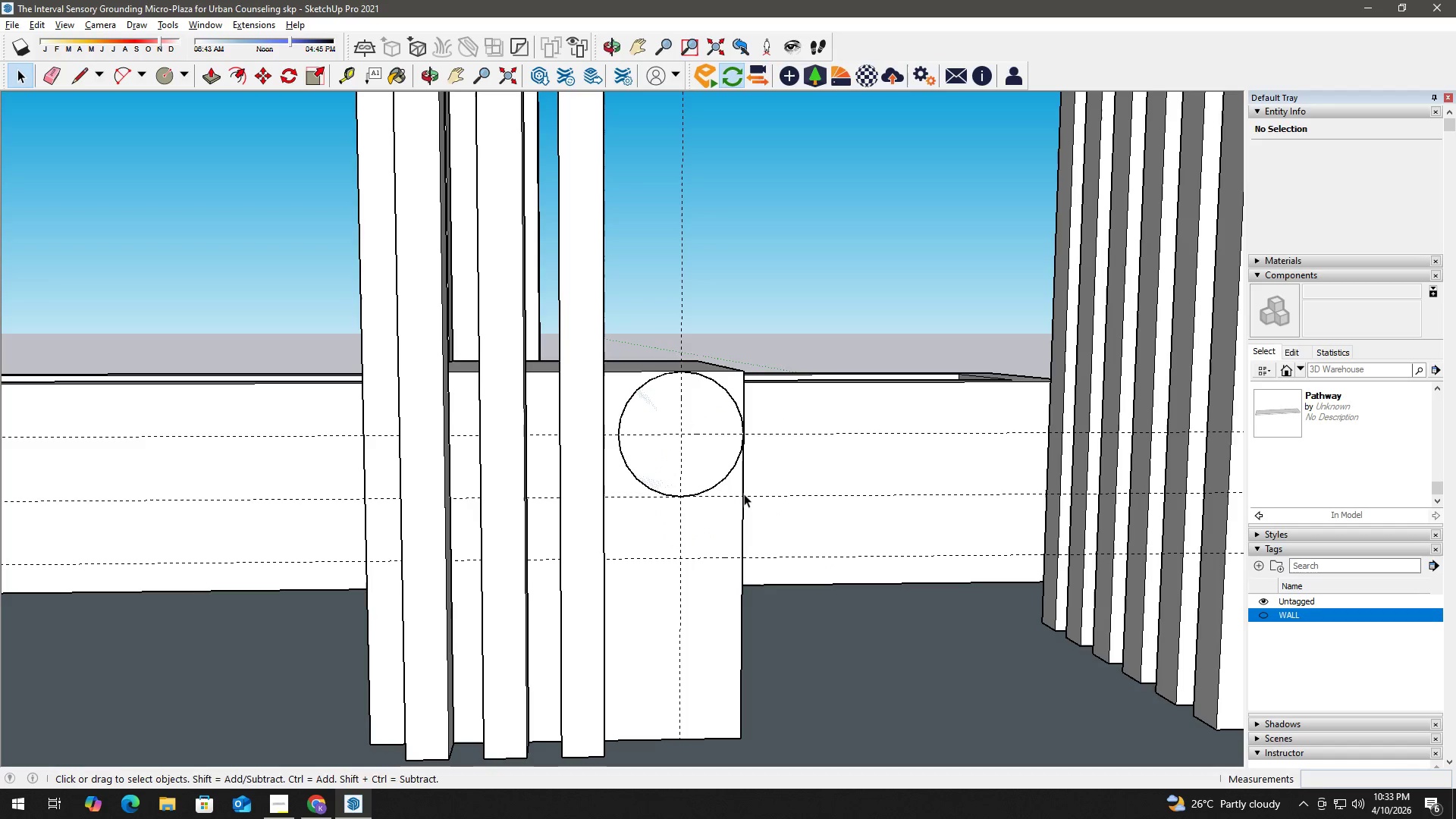 
key(T)
 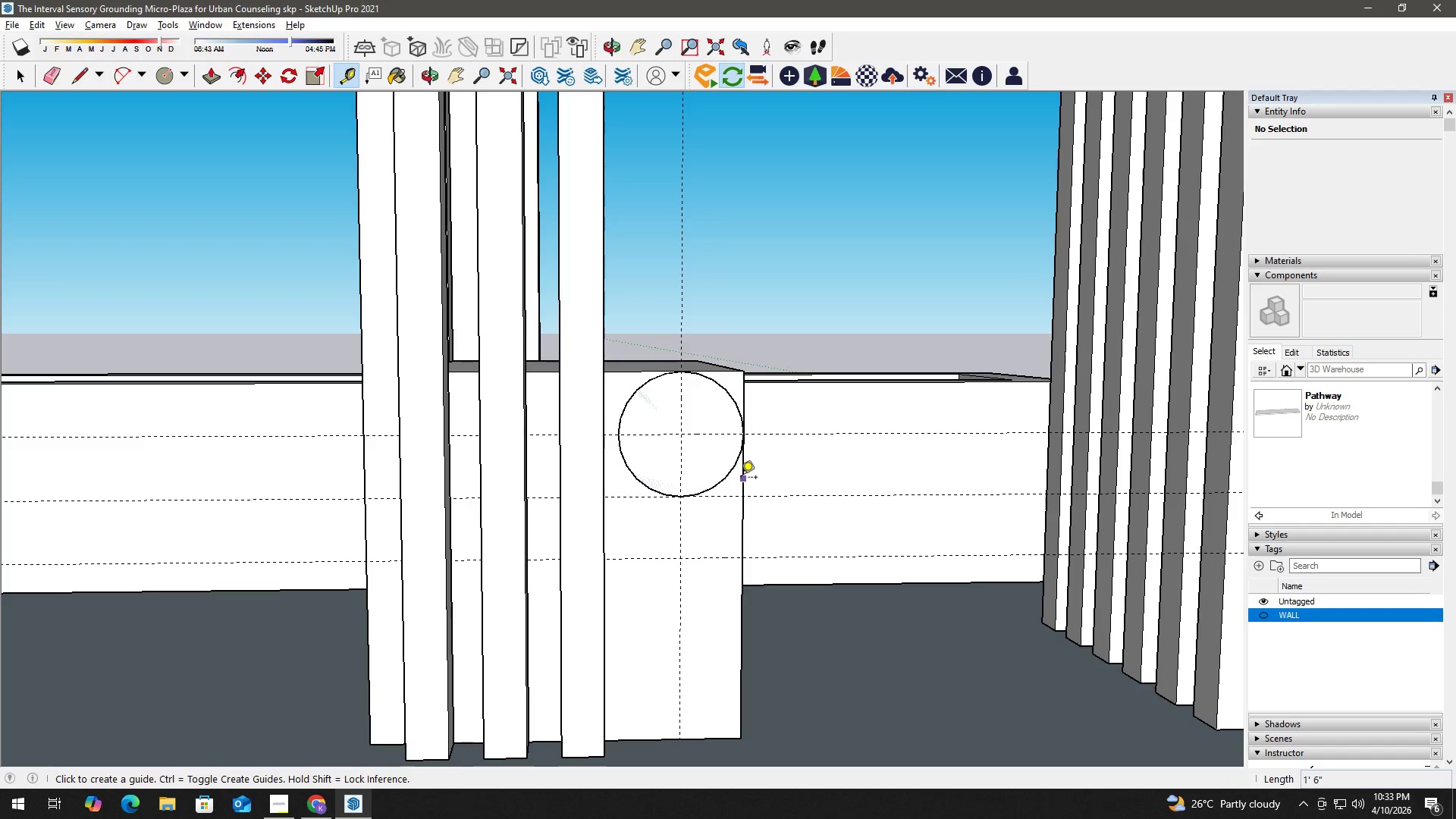 
left_click([741, 479])
 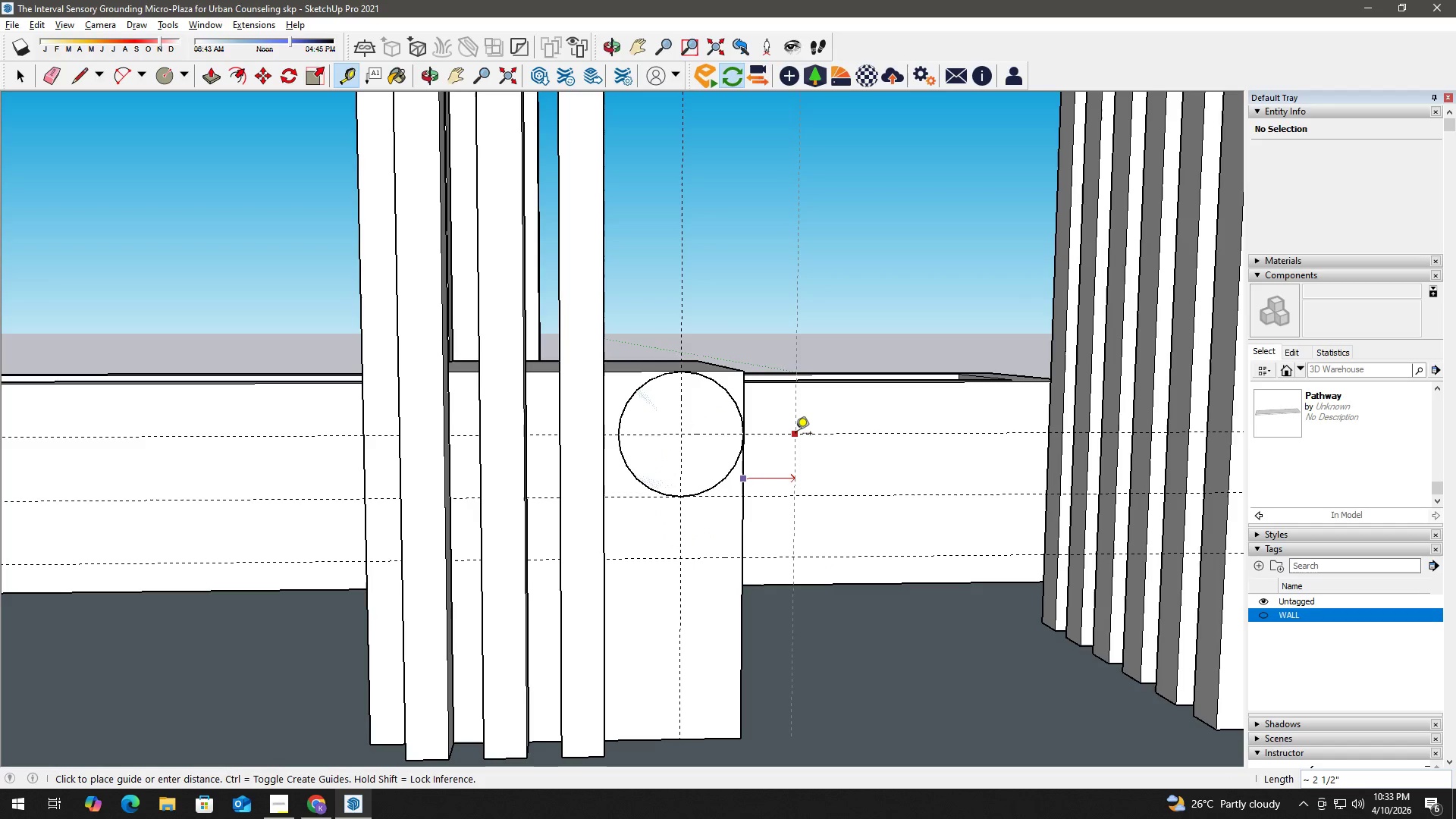 
key(Numpad3)
 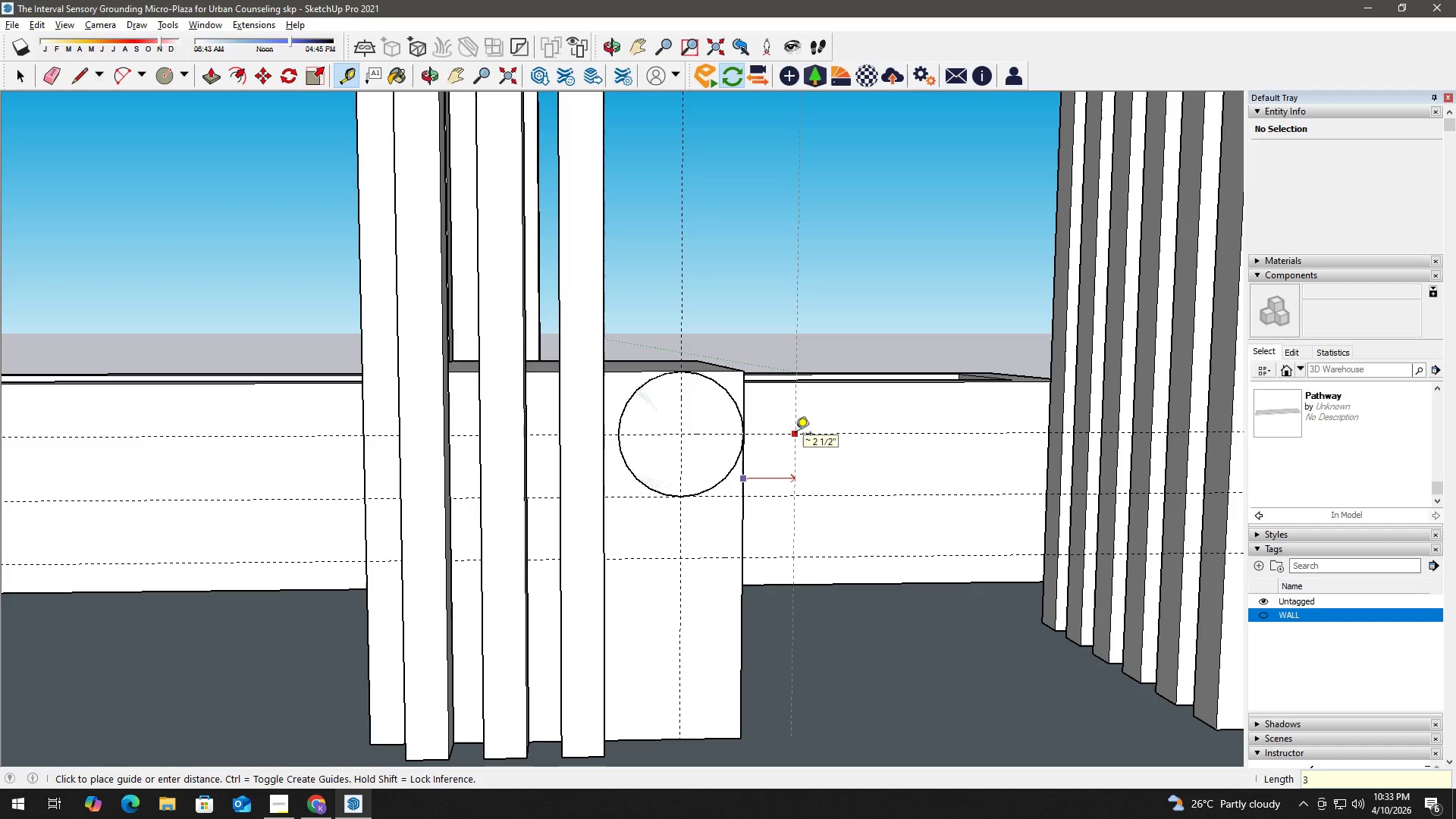 
key(Shift+Quote)
 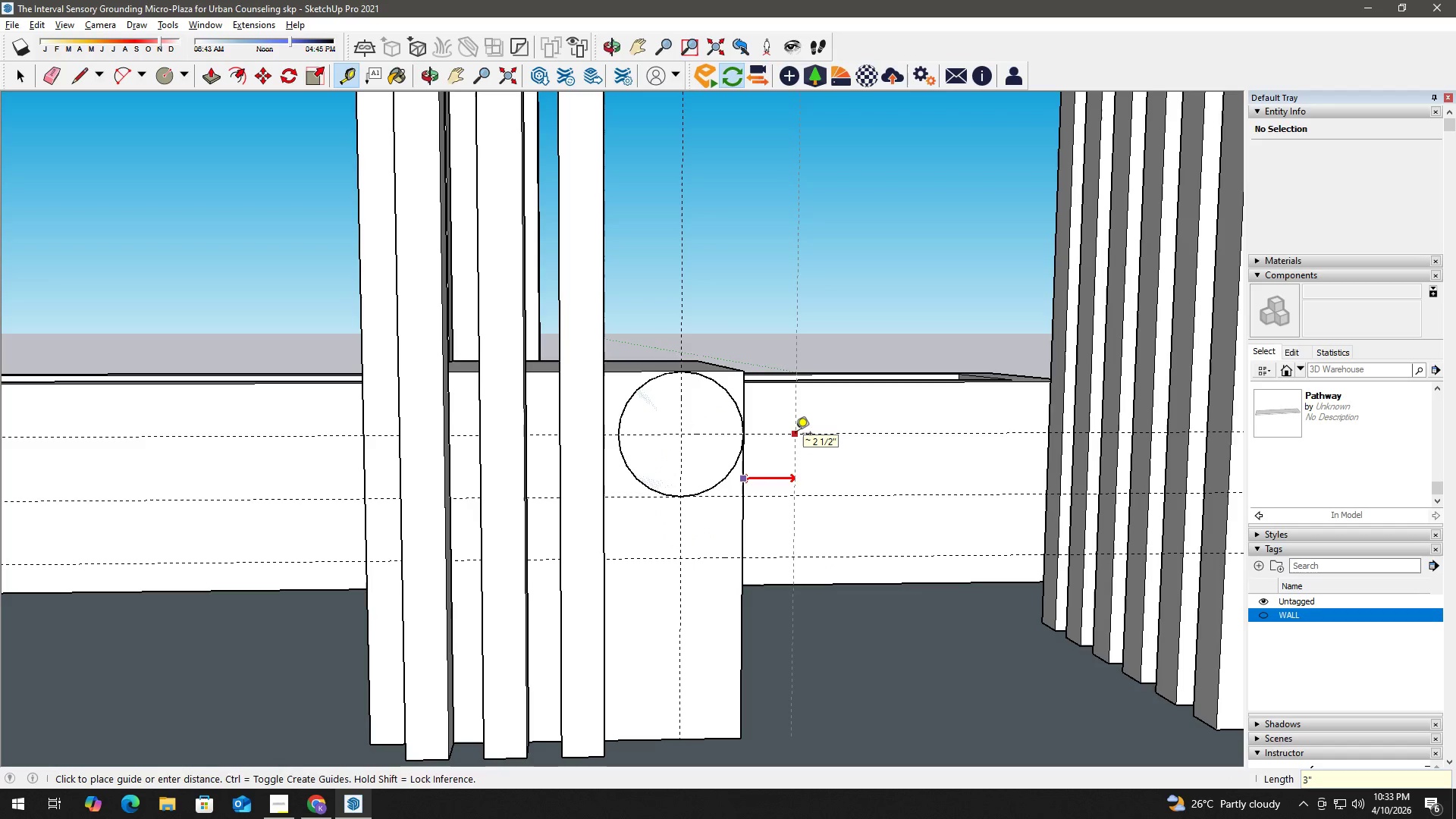 
key(Enter)
 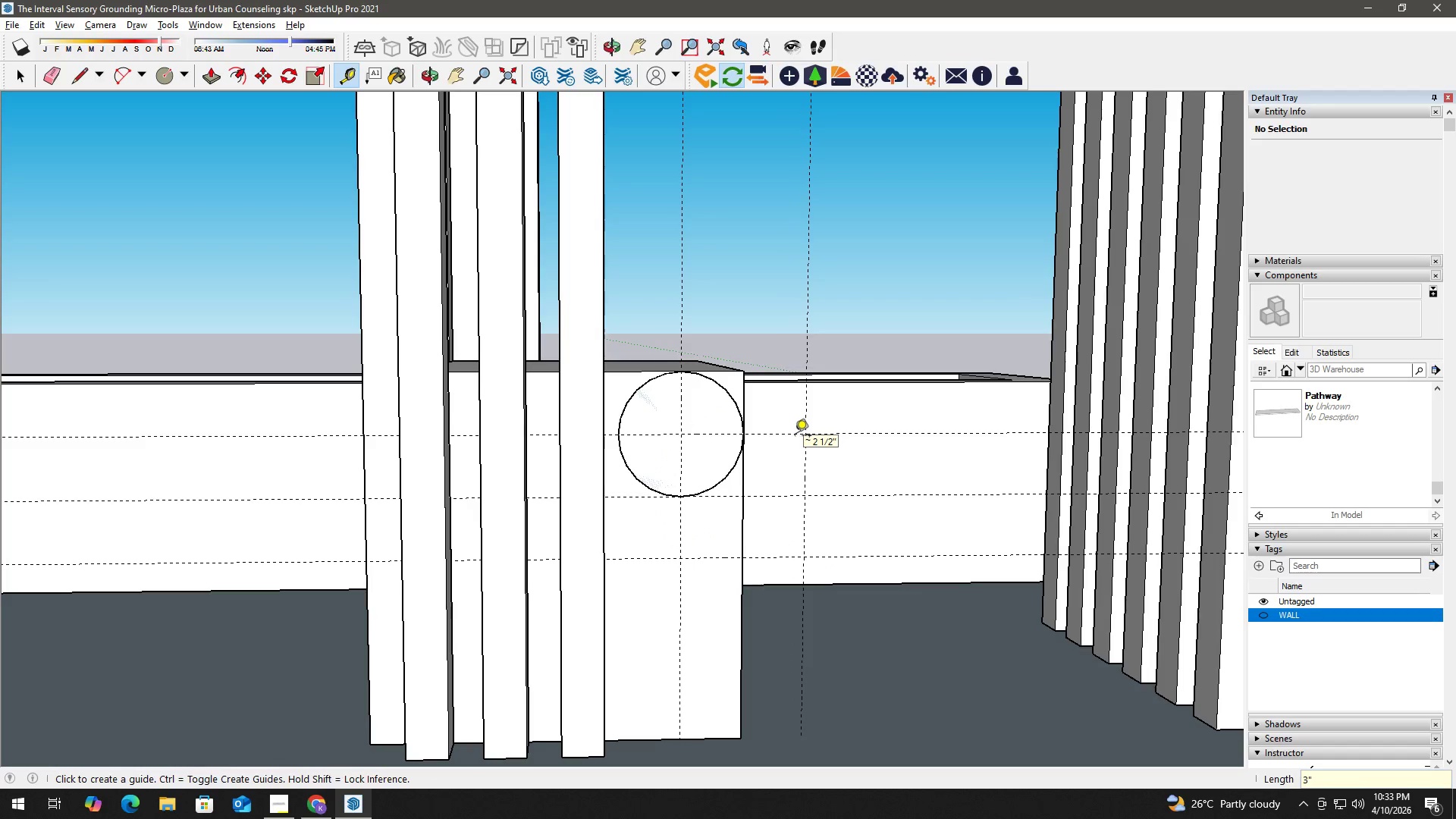 
key(Space)
 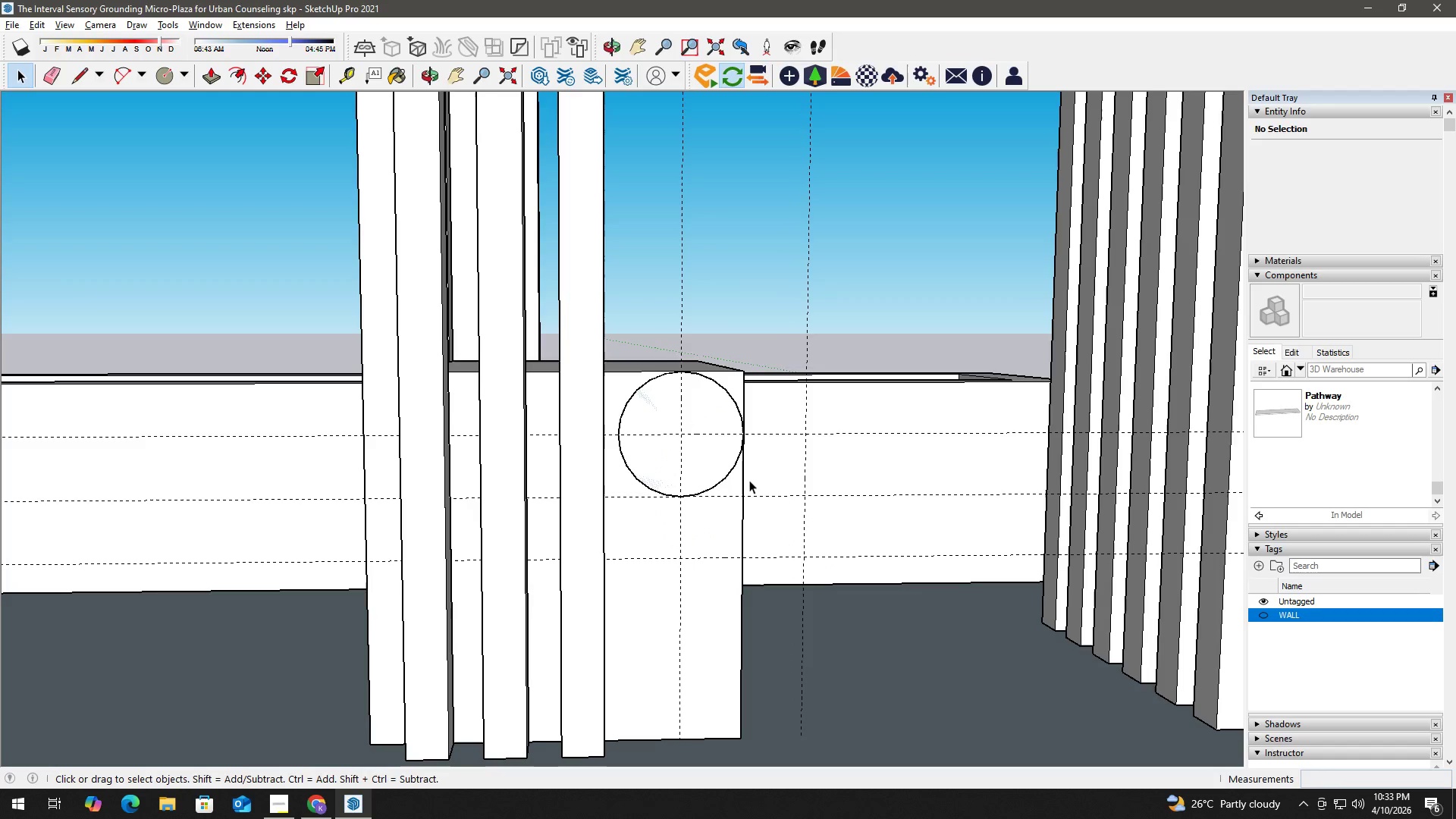 
key(C)
 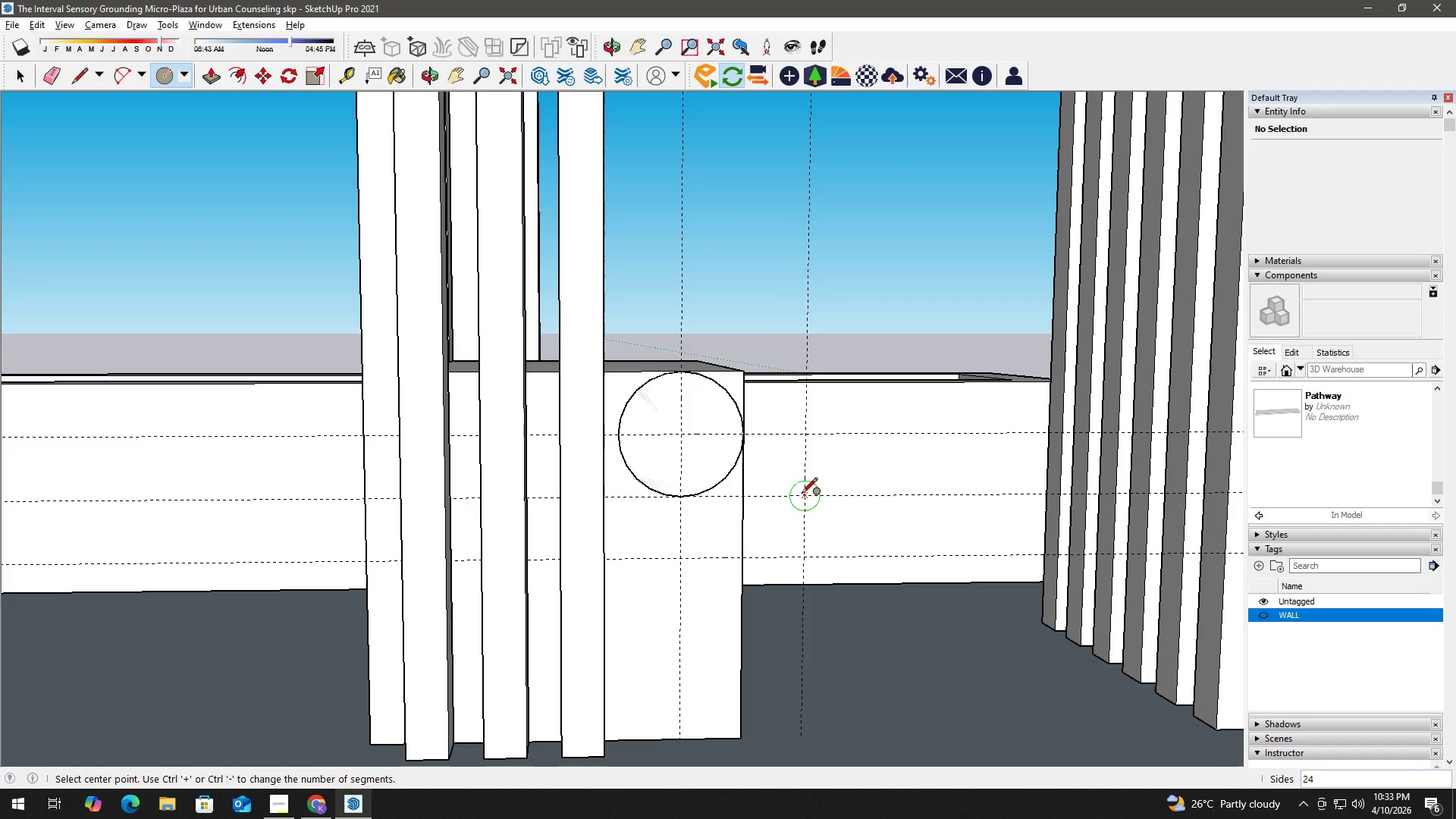 
left_click([802, 494])
 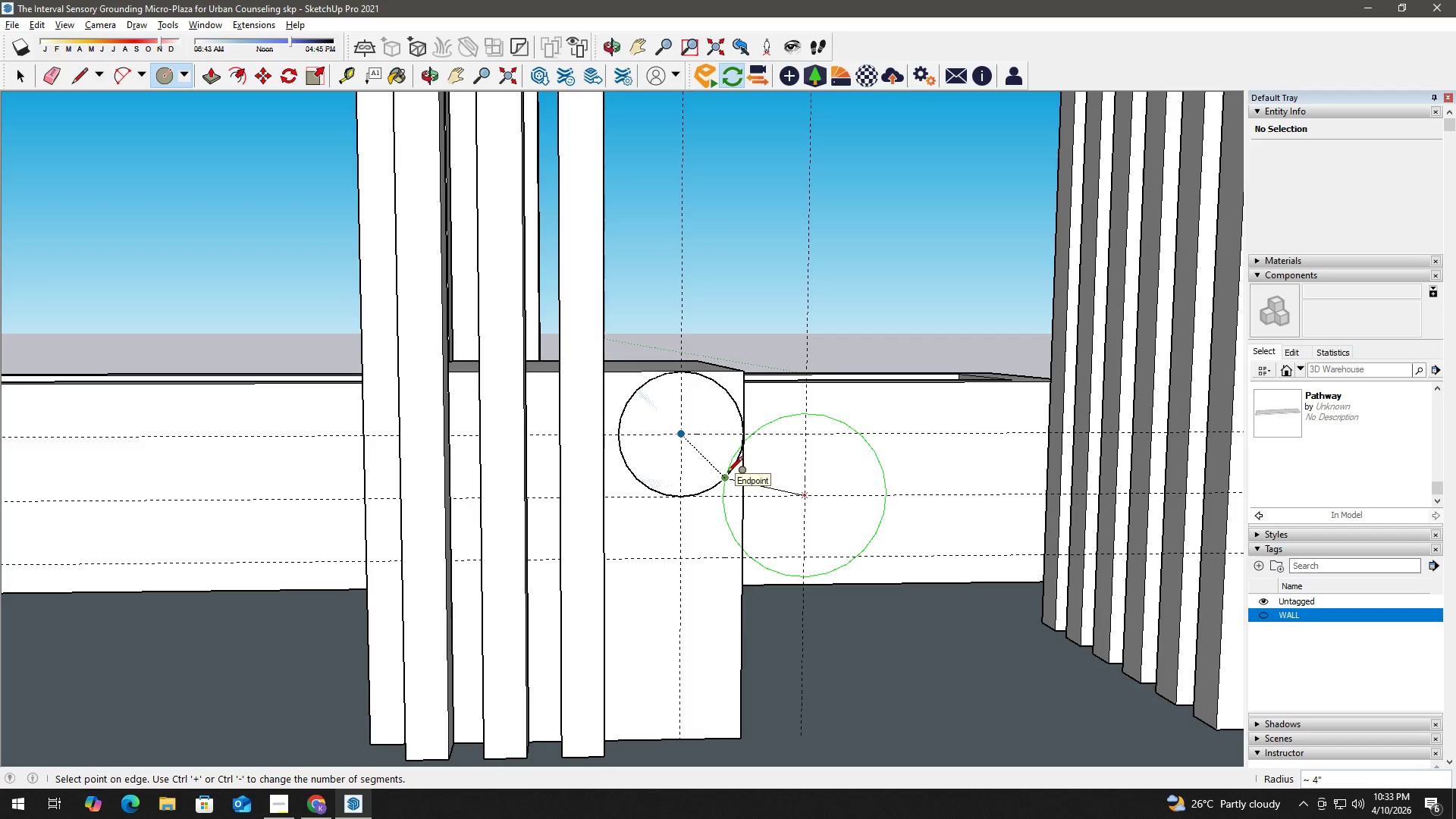 
wait(5.66)
 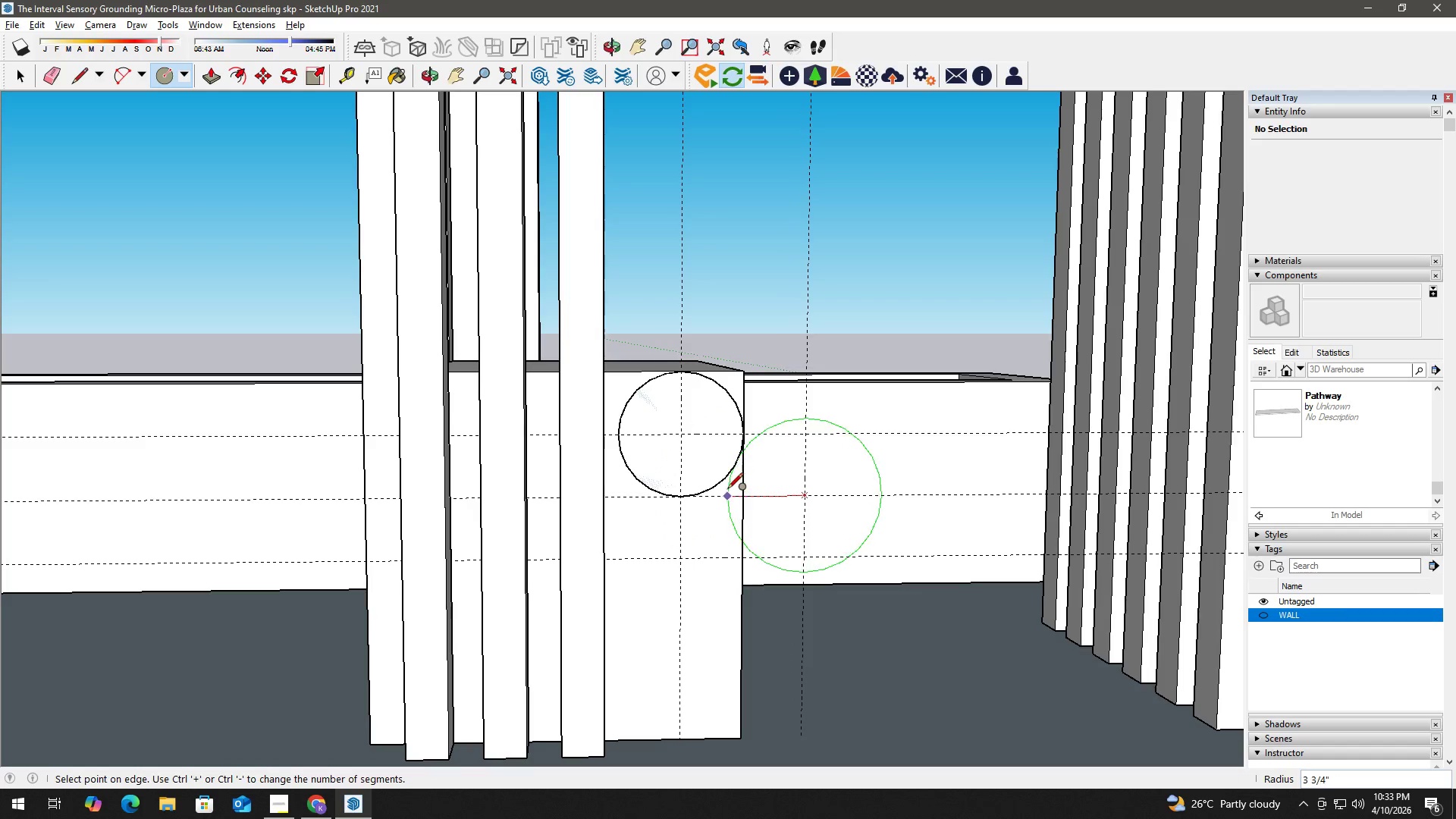 
left_click([736, 466])
 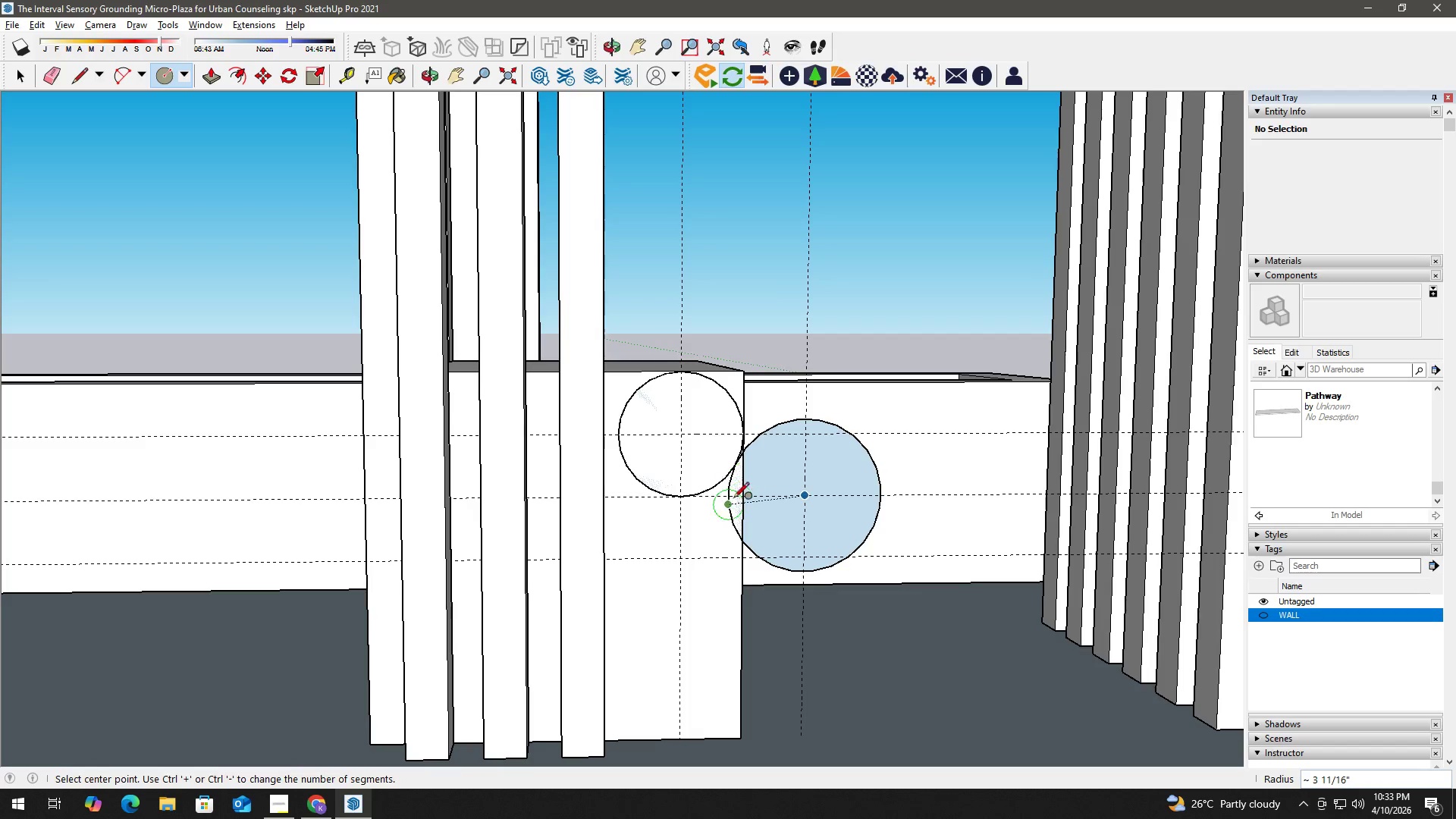 
key(Space)
 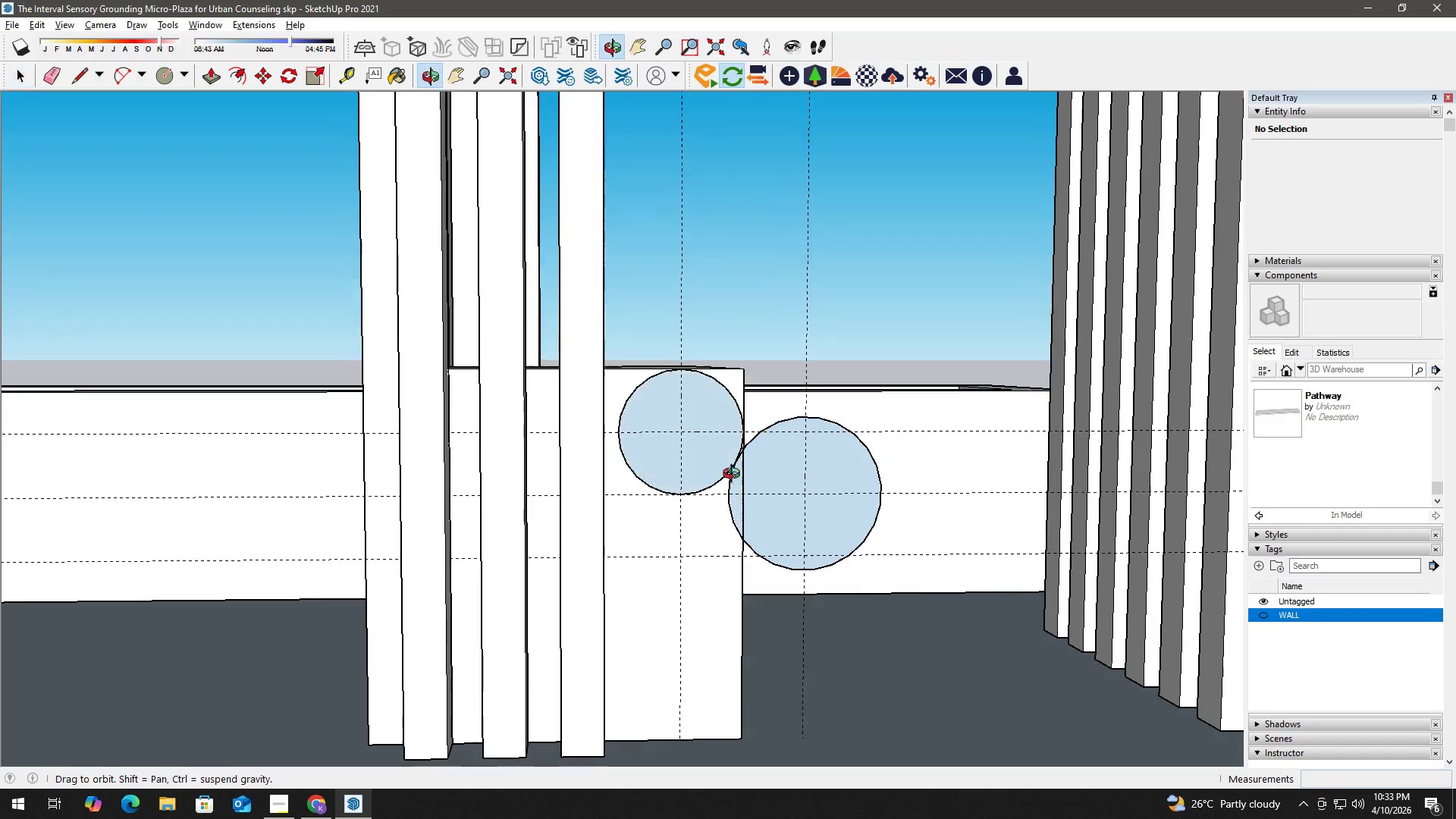 
scroll: coordinate [730, 471], scroll_direction: down, amount: 1.0
 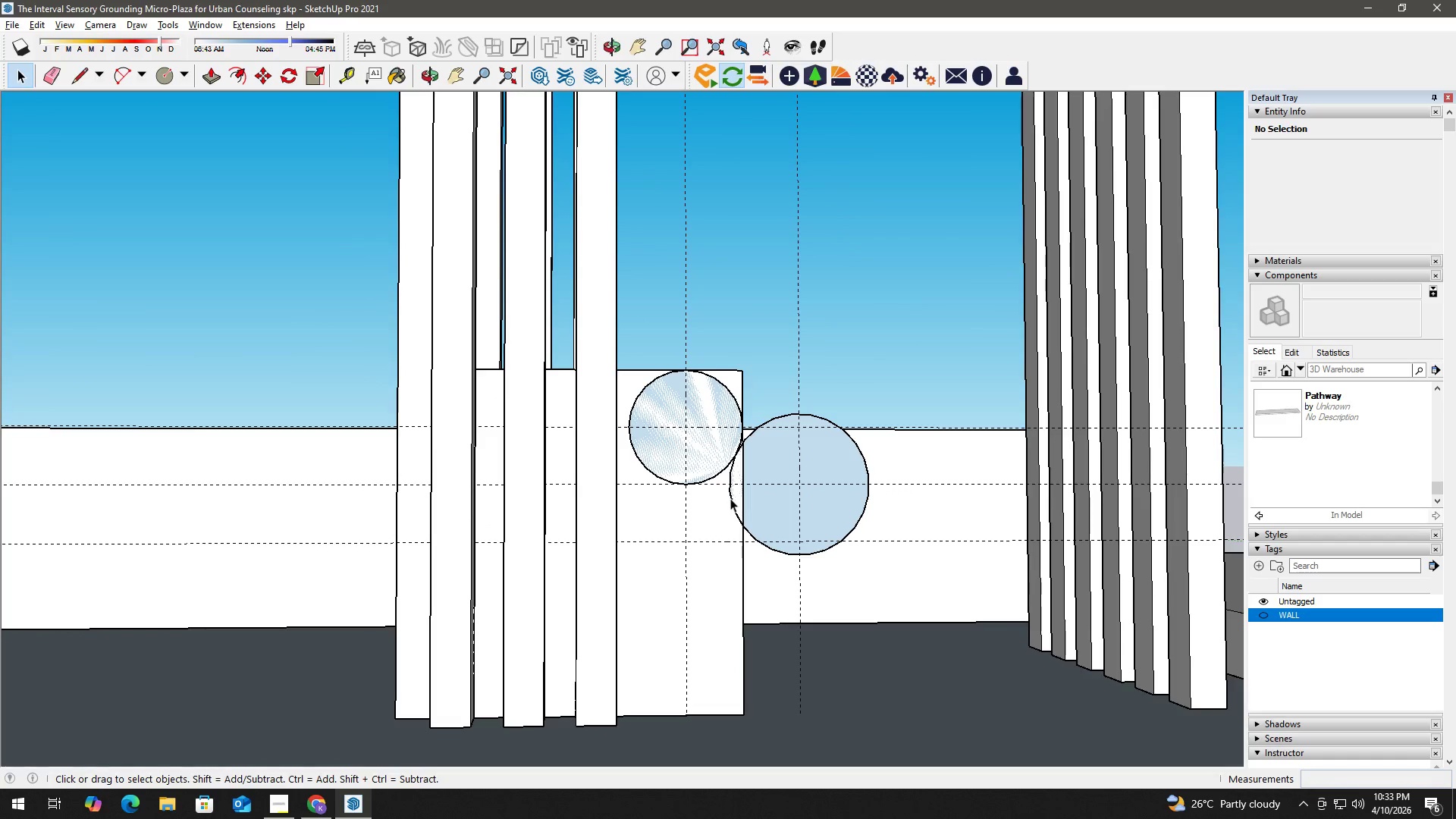 
key(L)
 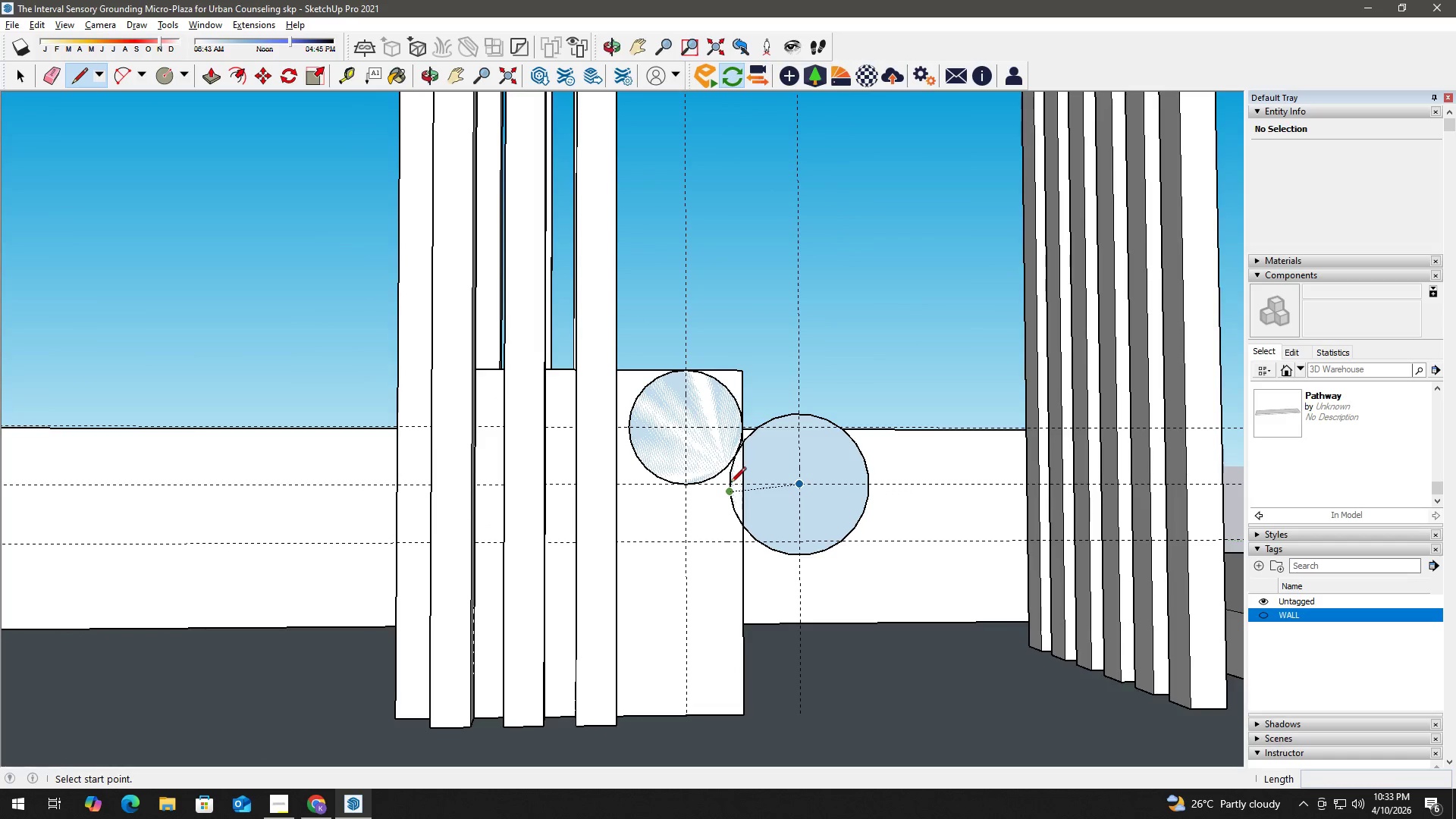 
scroll: coordinate [730, 487], scroll_direction: up, amount: 3.0
 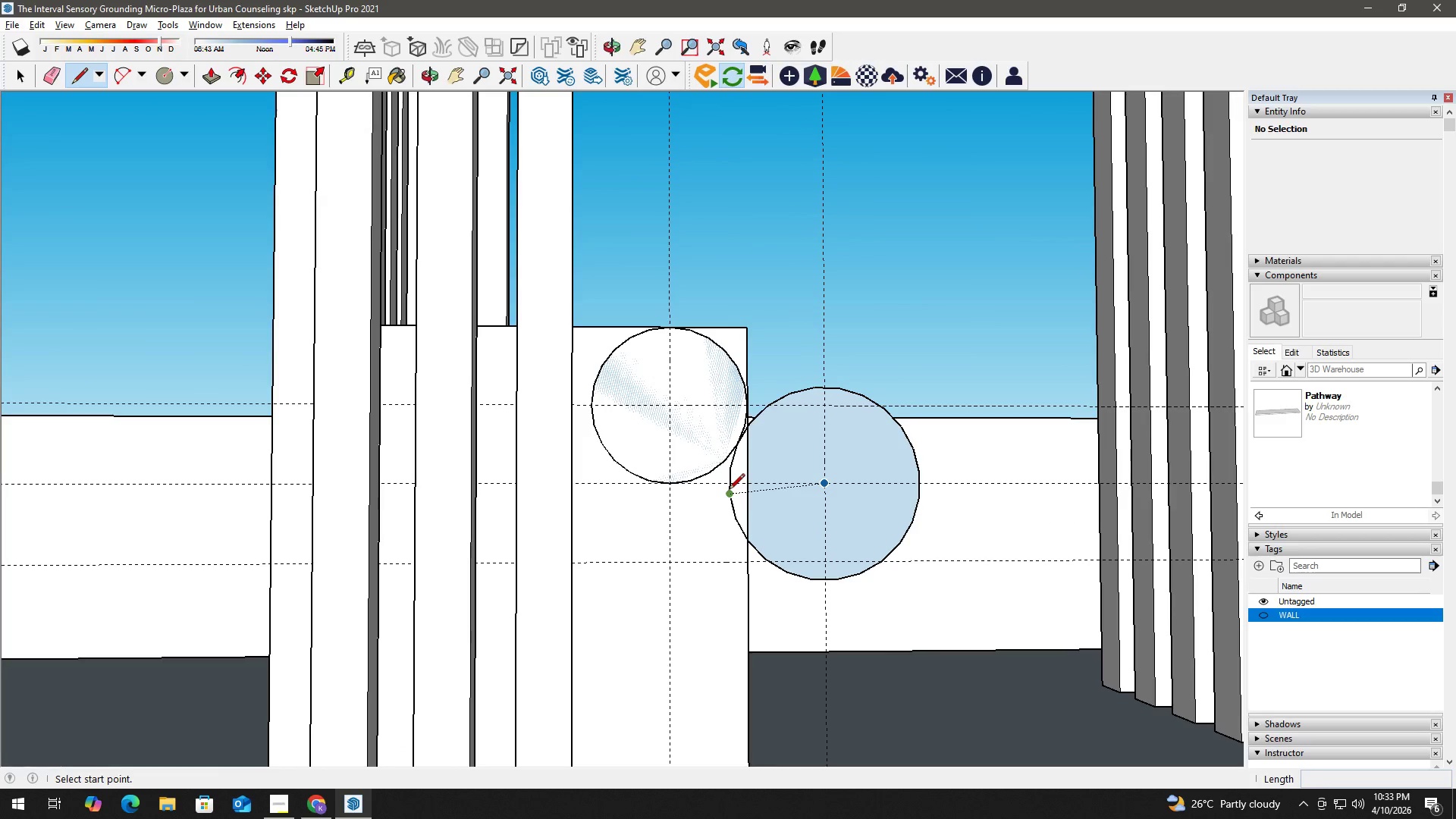 
hold_key(key=ShiftLeft, duration=0.61)
 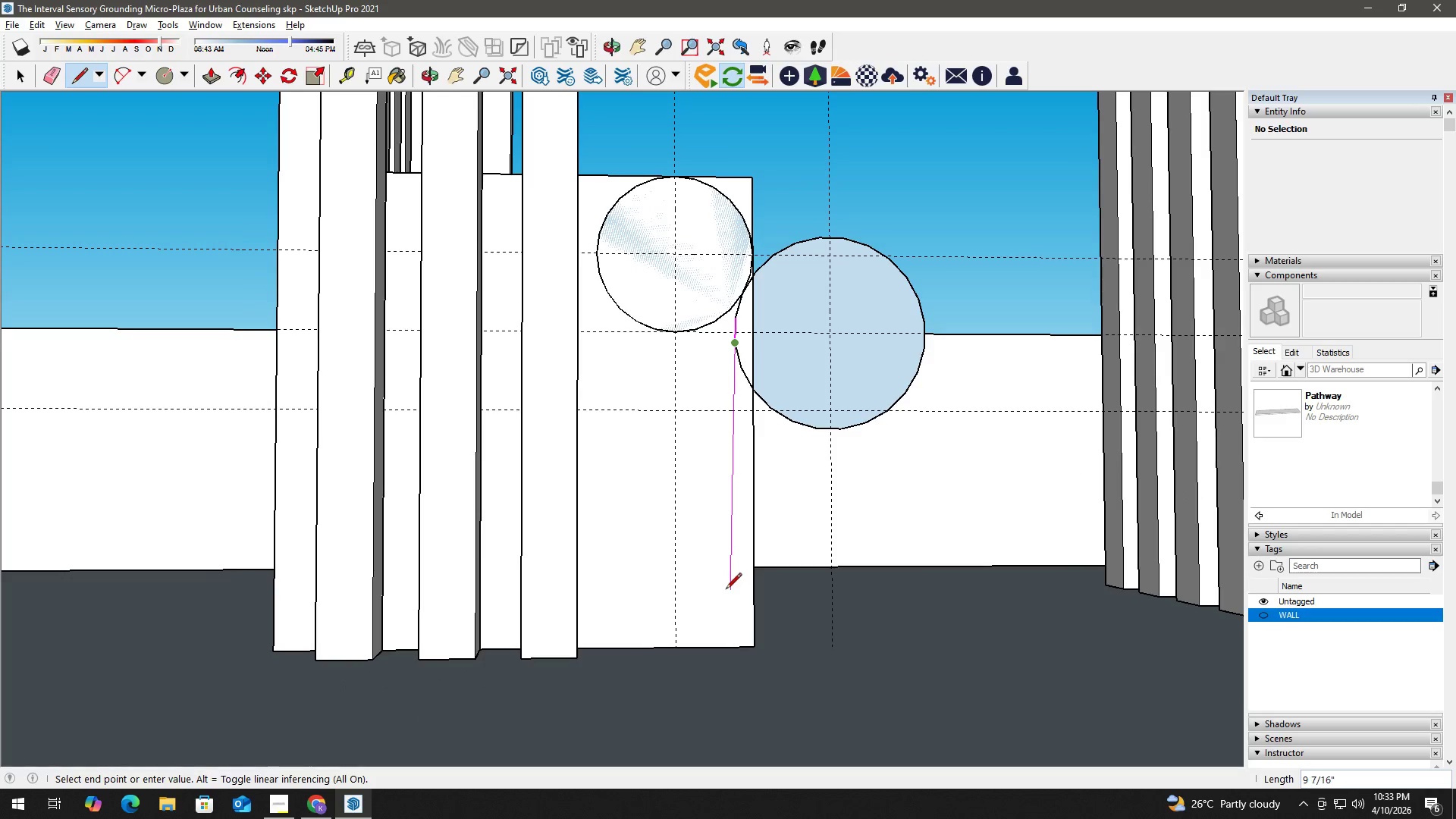 
hold_key(key=ShiftLeft, duration=22.56)
left_click([734, 648])
 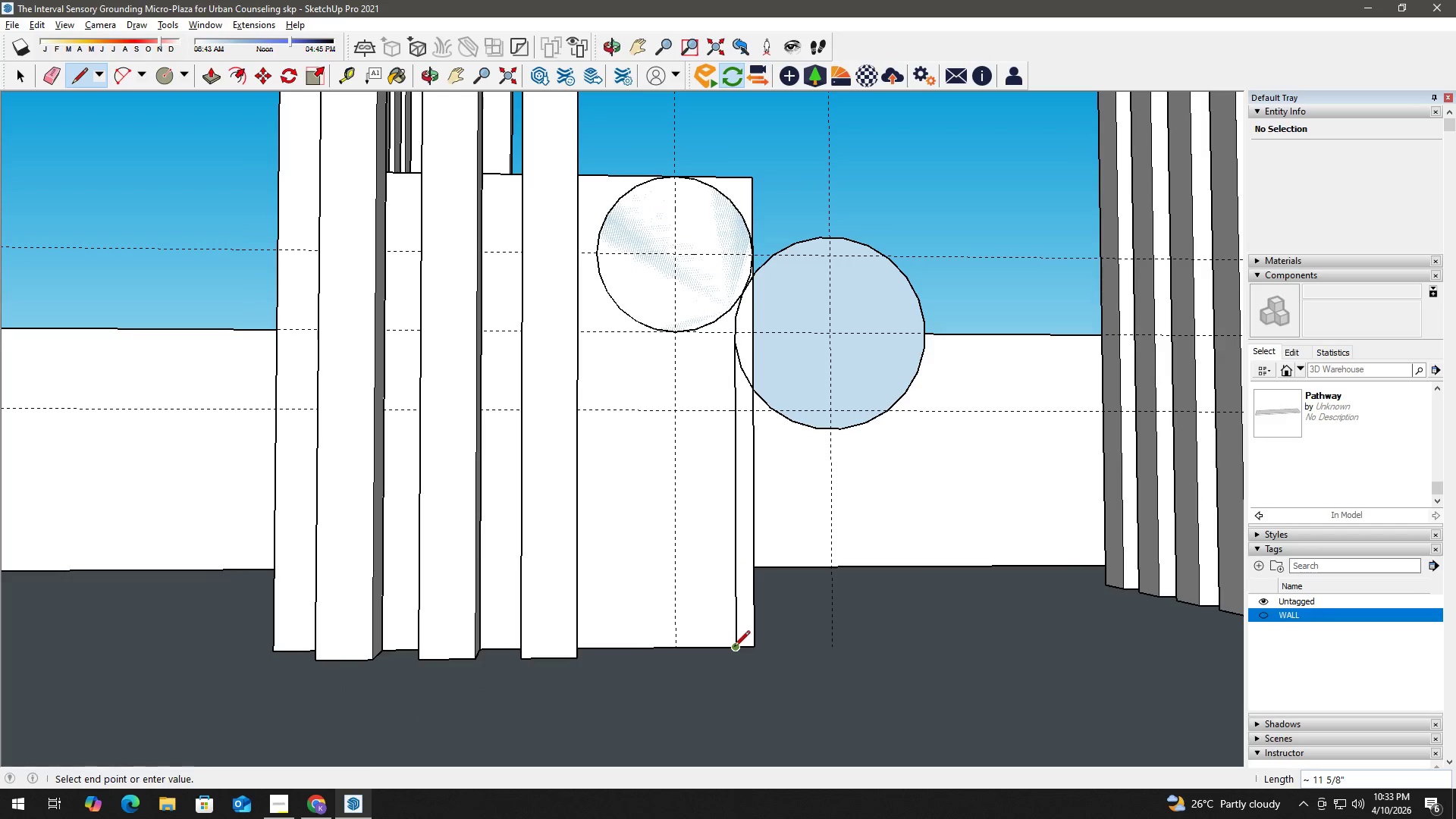 
key(Space)
 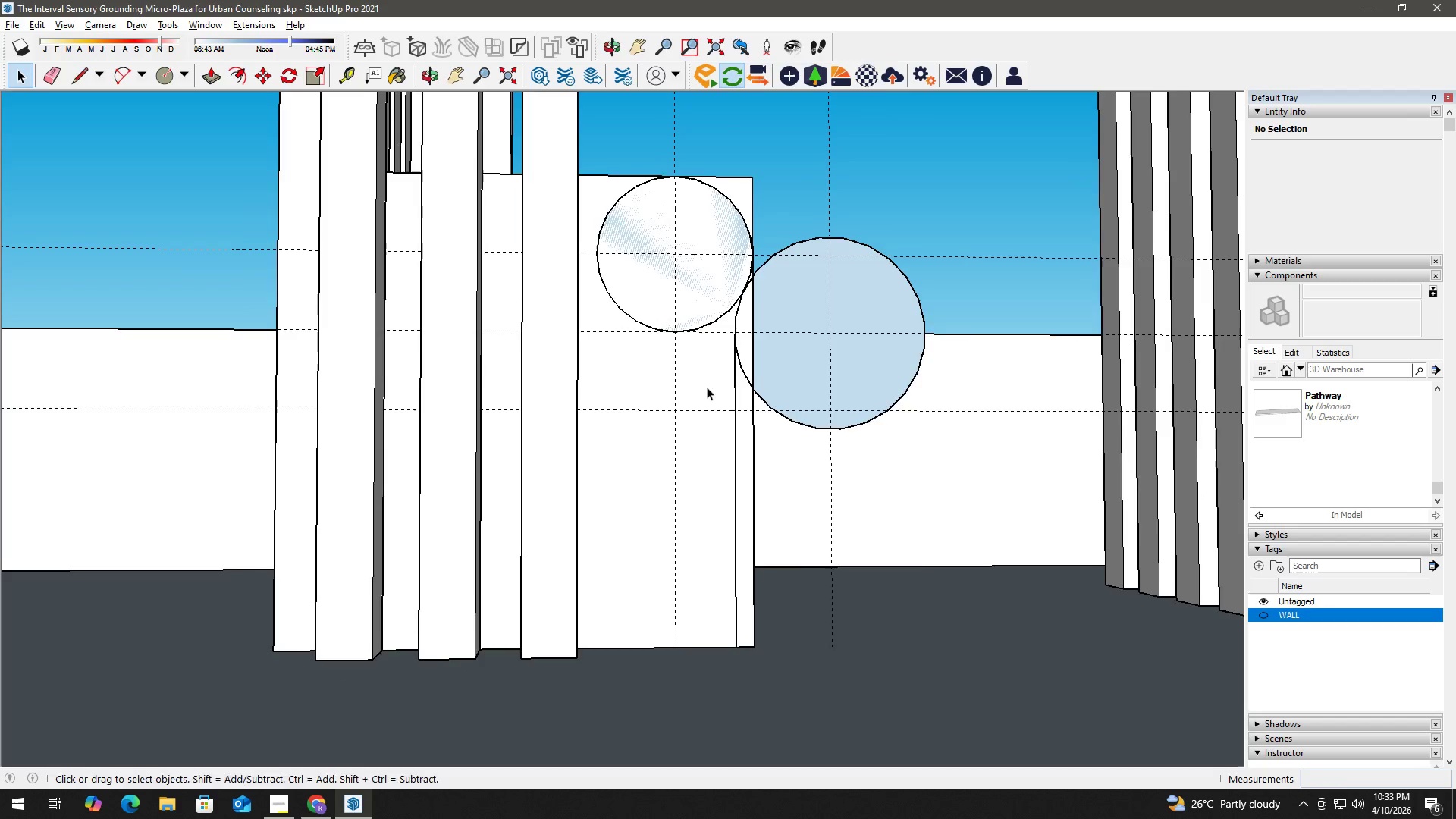 
scroll: coordinate [748, 306], scroll_direction: up, amount: 7.0
 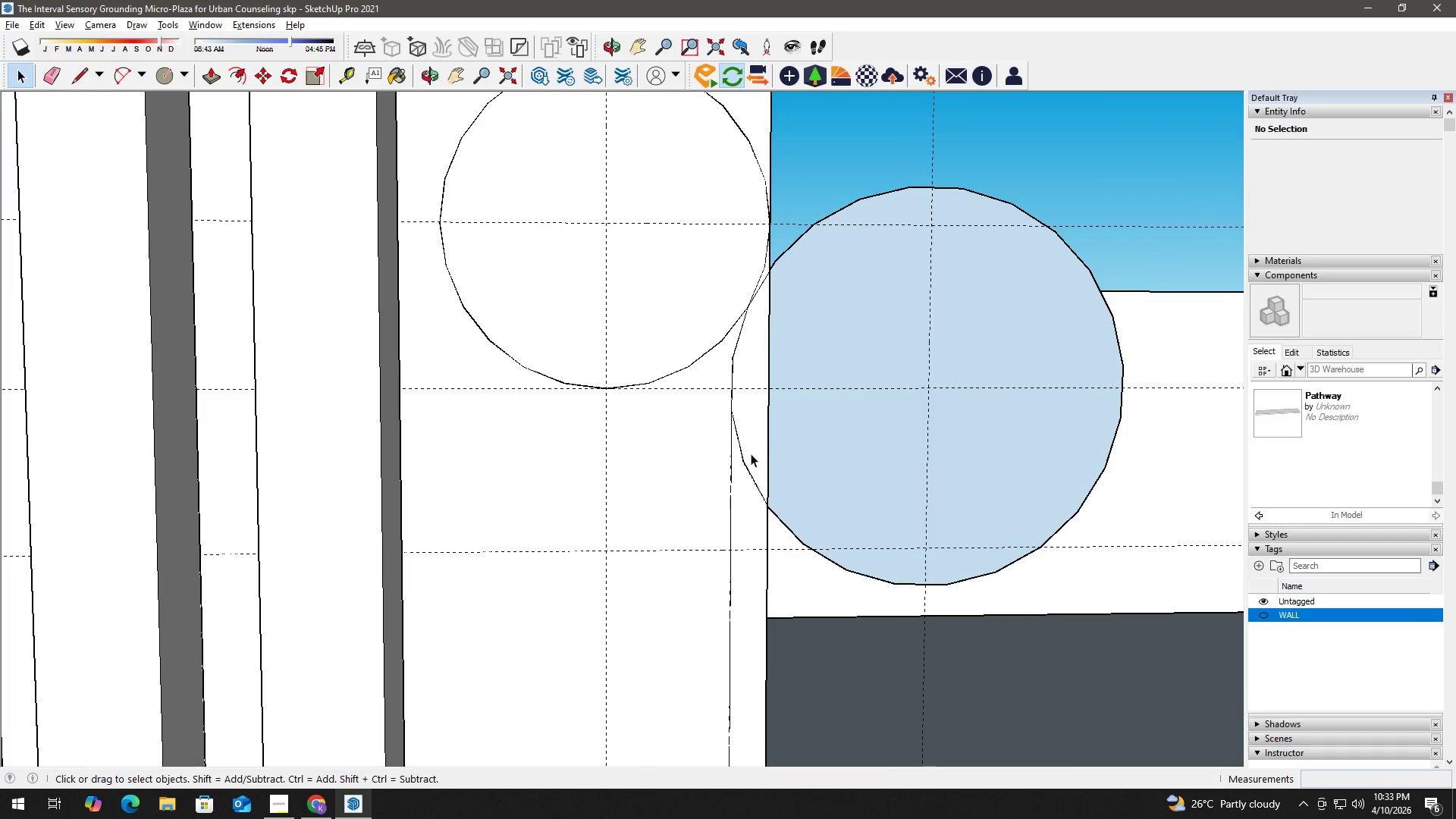 
key(E)
 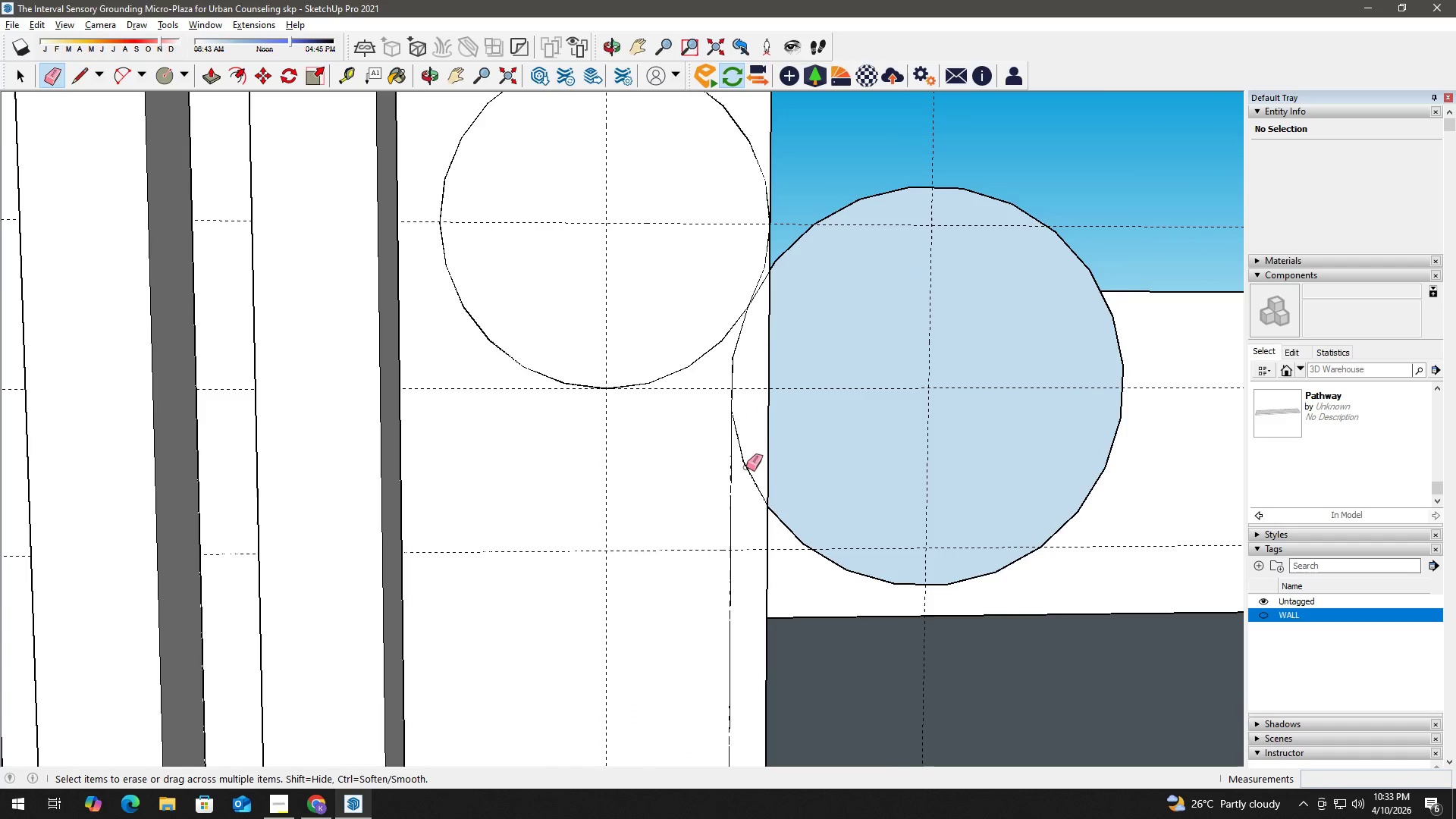 
left_click_drag(start_coordinate=[746, 467], to_coordinate=[748, 455])
 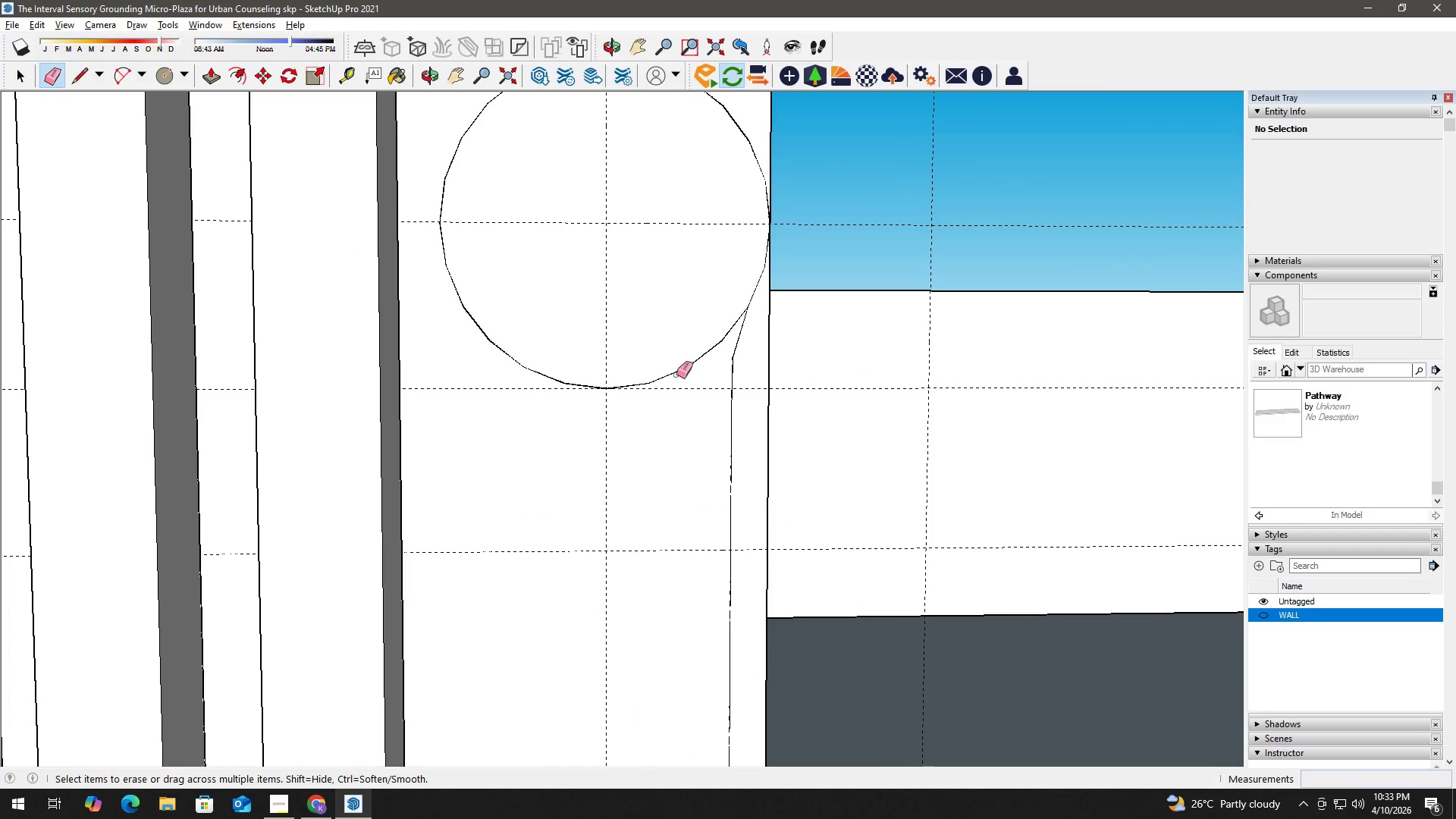 
left_click_drag(start_coordinate=[709, 347], to_coordinate=[701, 334])
 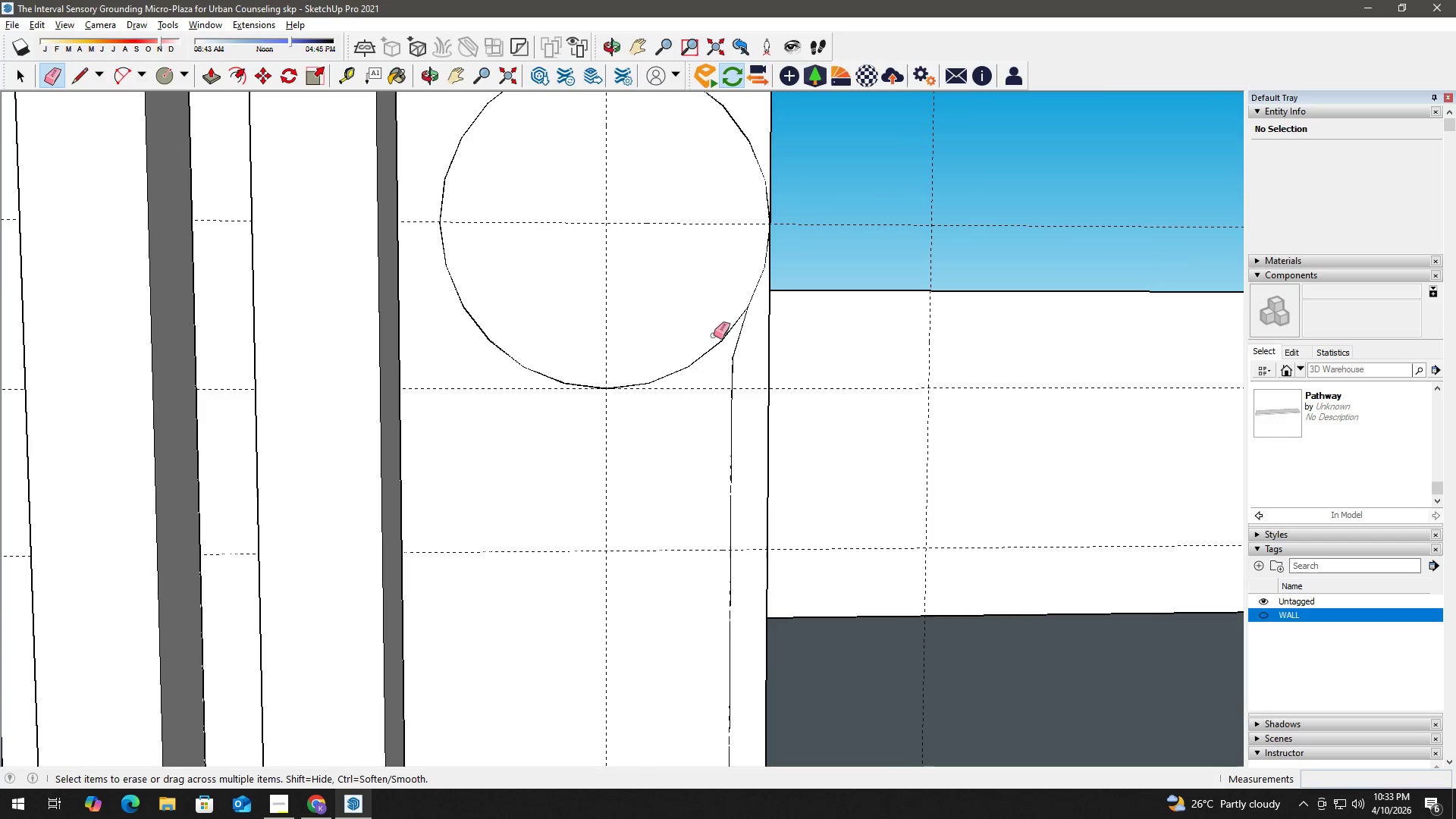 
left_click_drag(start_coordinate=[719, 339], to_coordinate=[717, 344])
 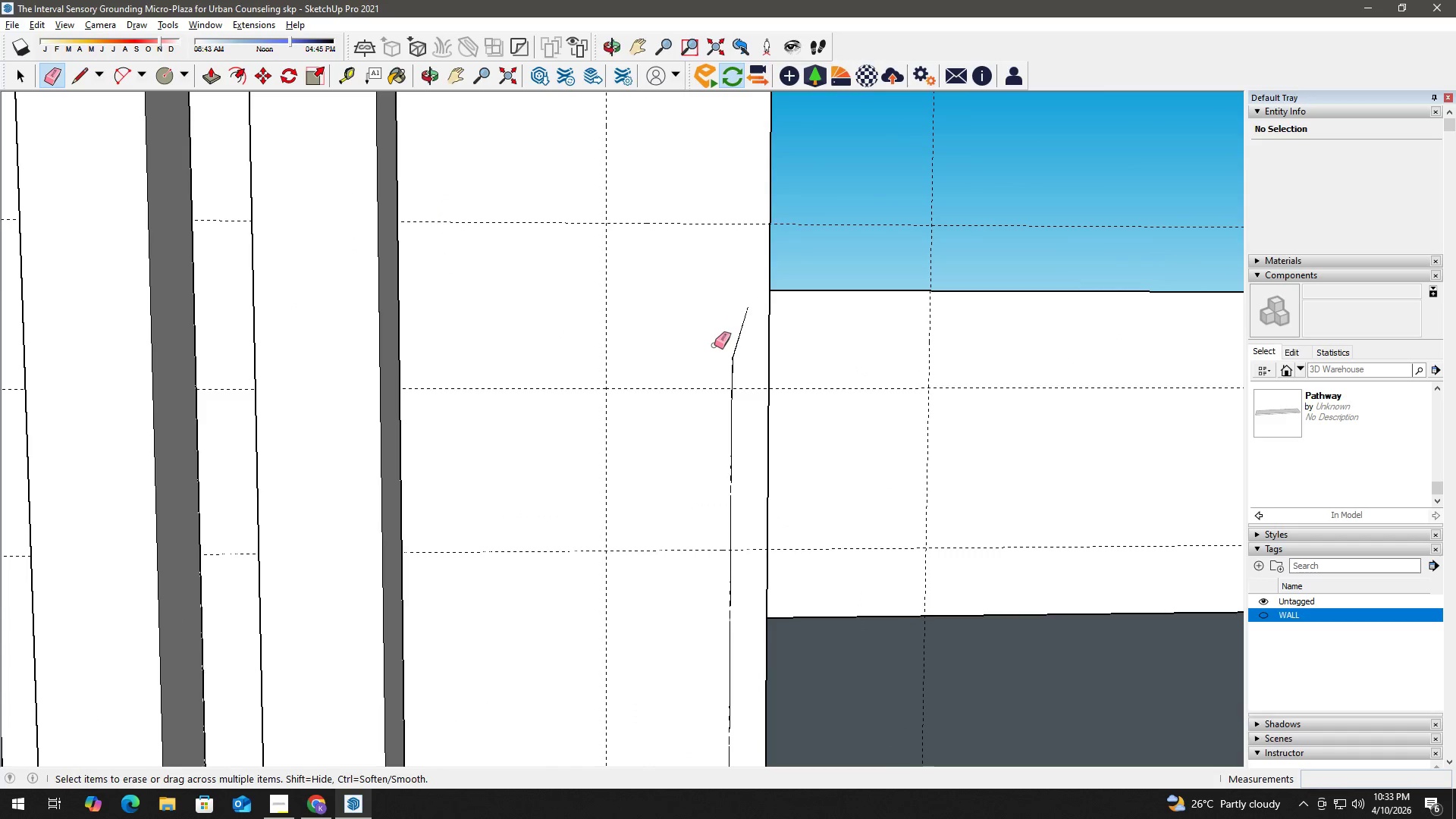 
key(Control+ControlLeft)
 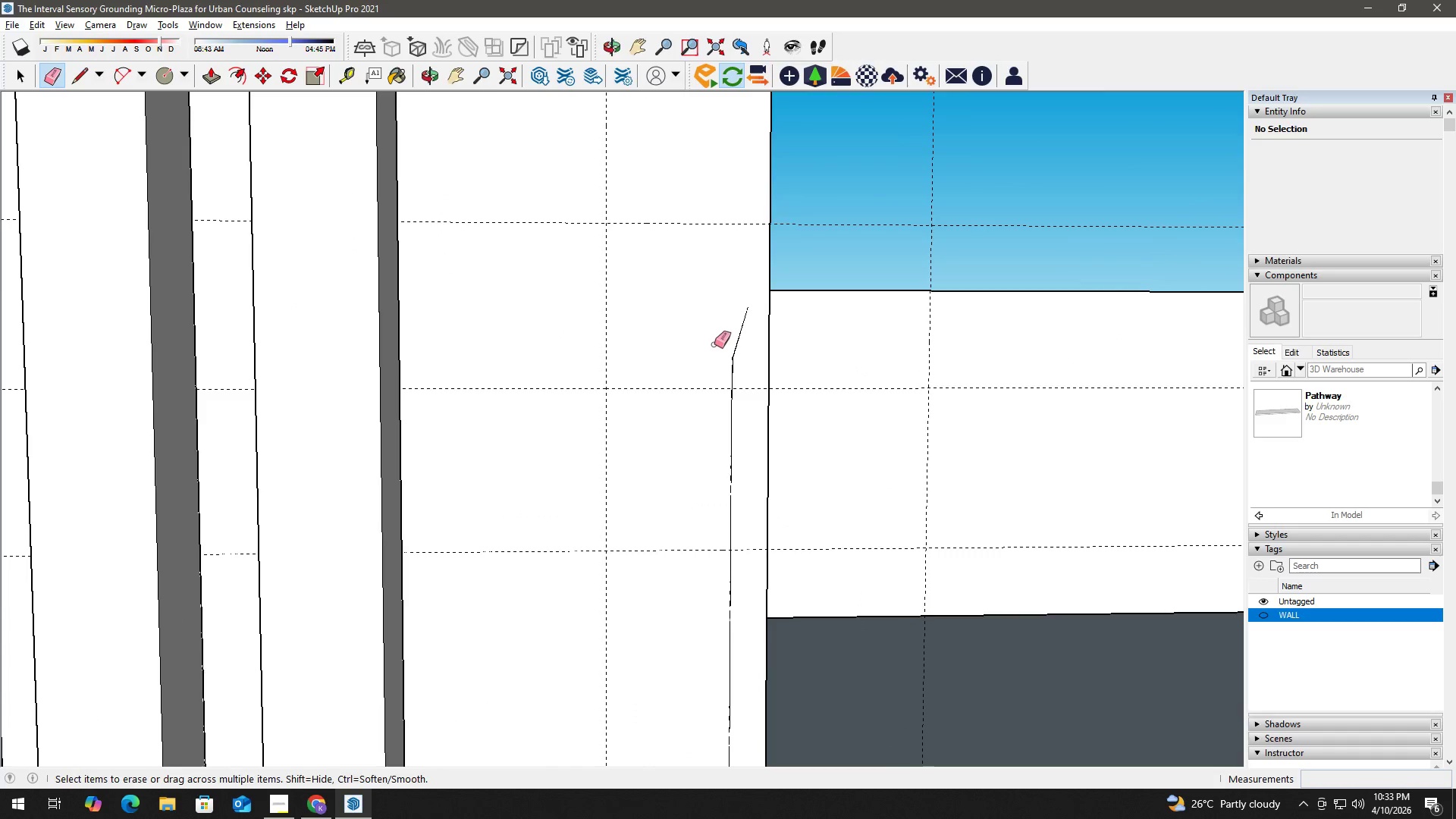 
key(Control+Z)
 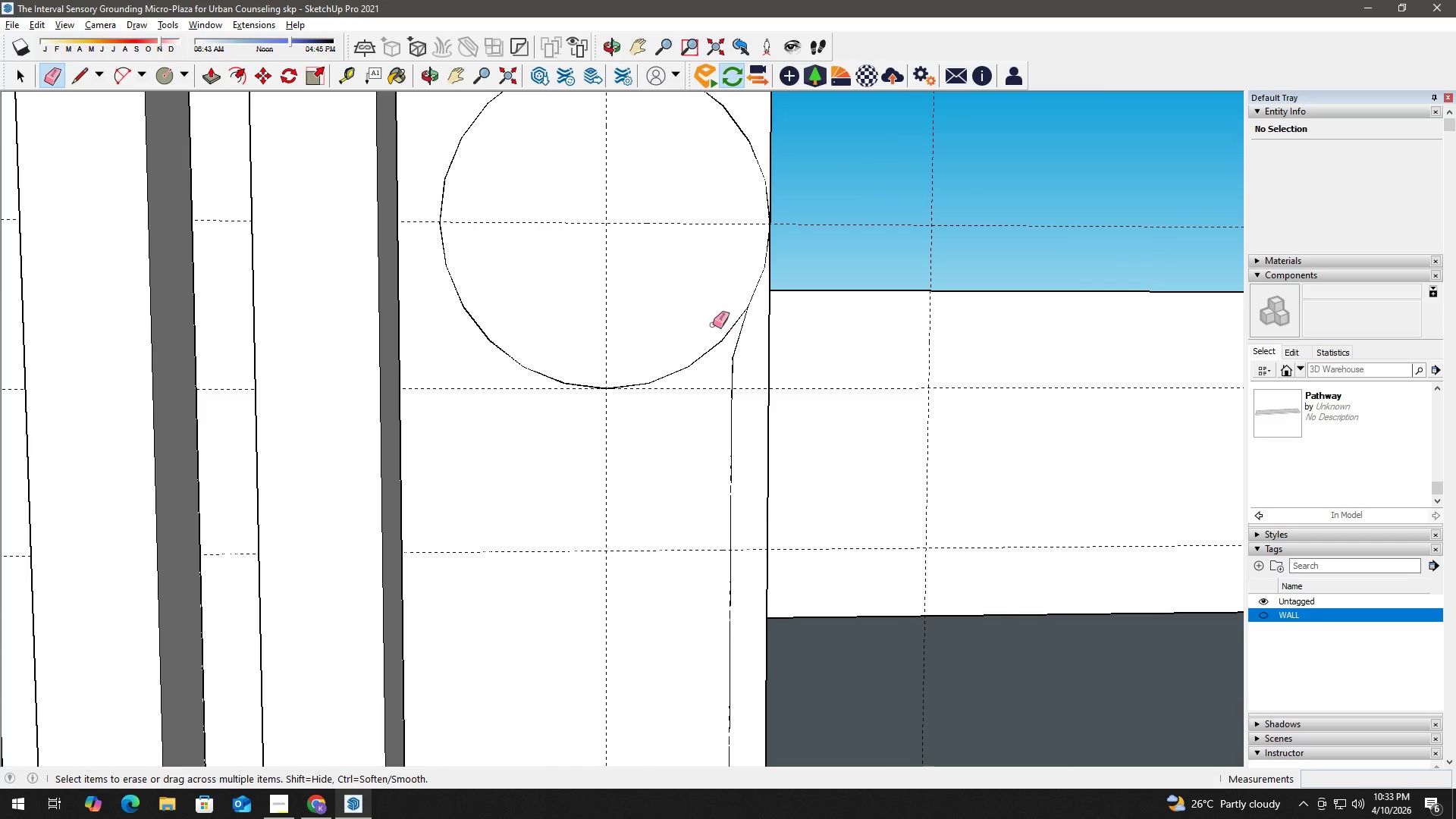 
type( hkkl)
 